 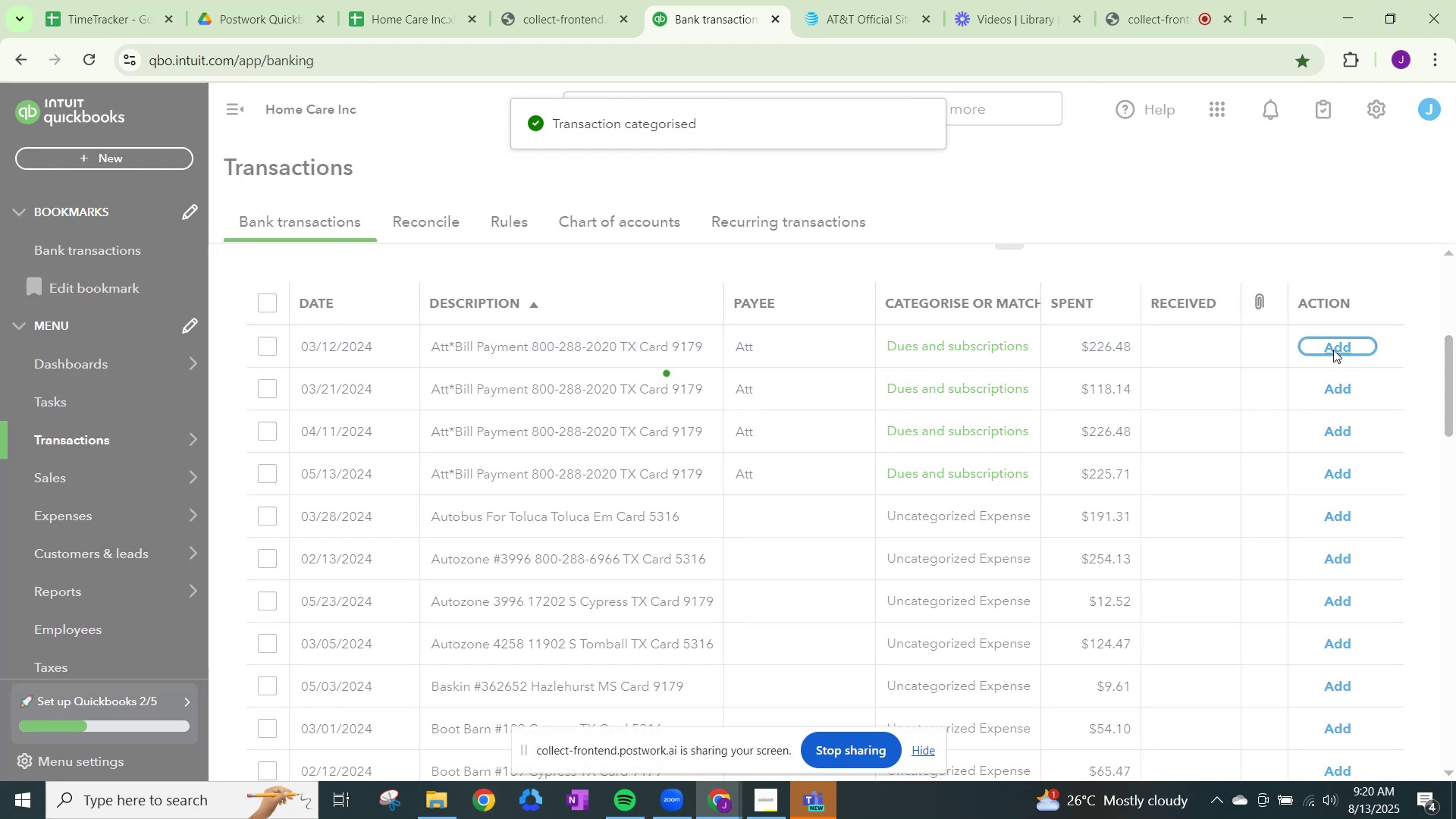 
left_click([1333, 350])
 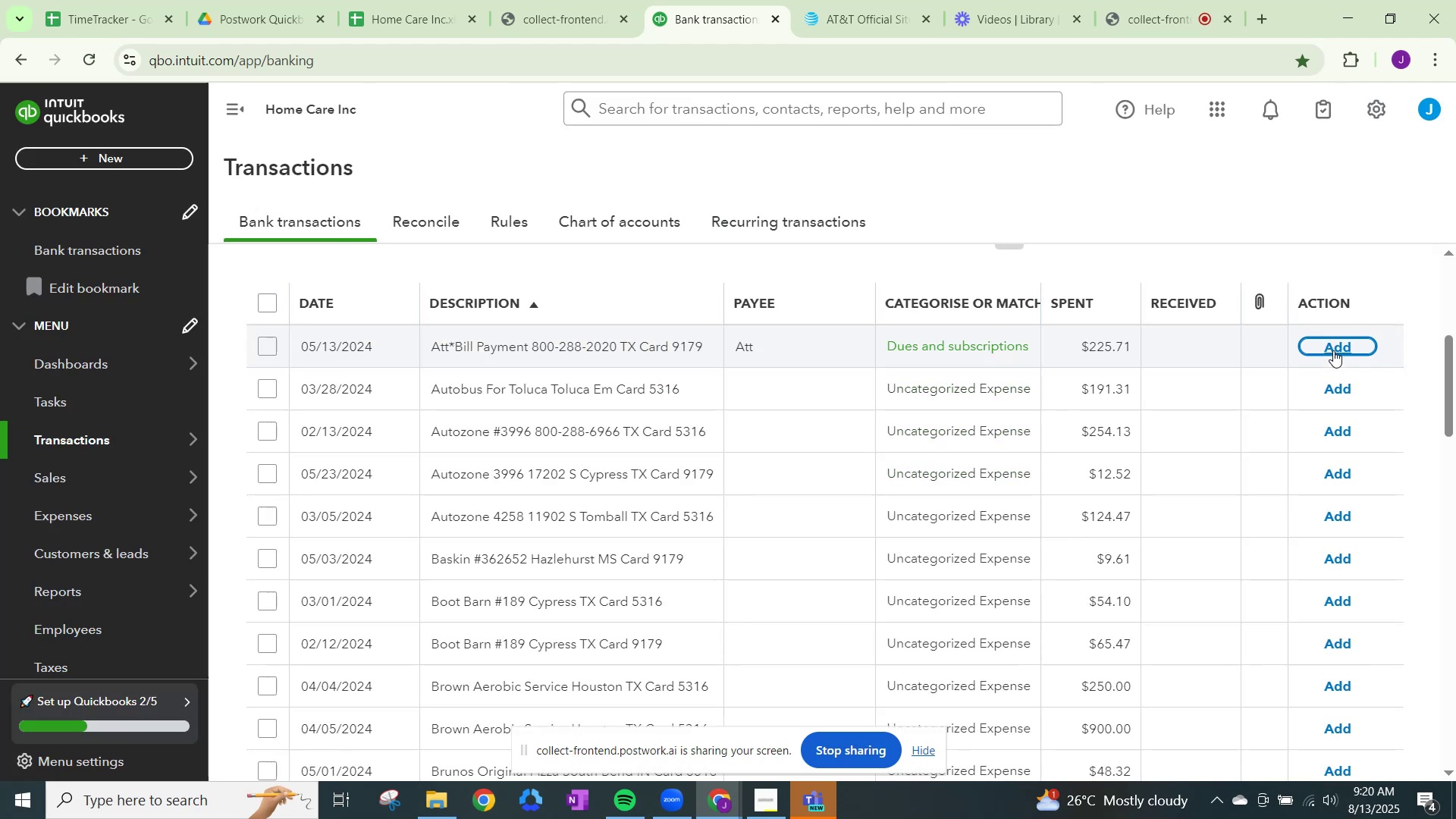 
left_click([1333, 350])
 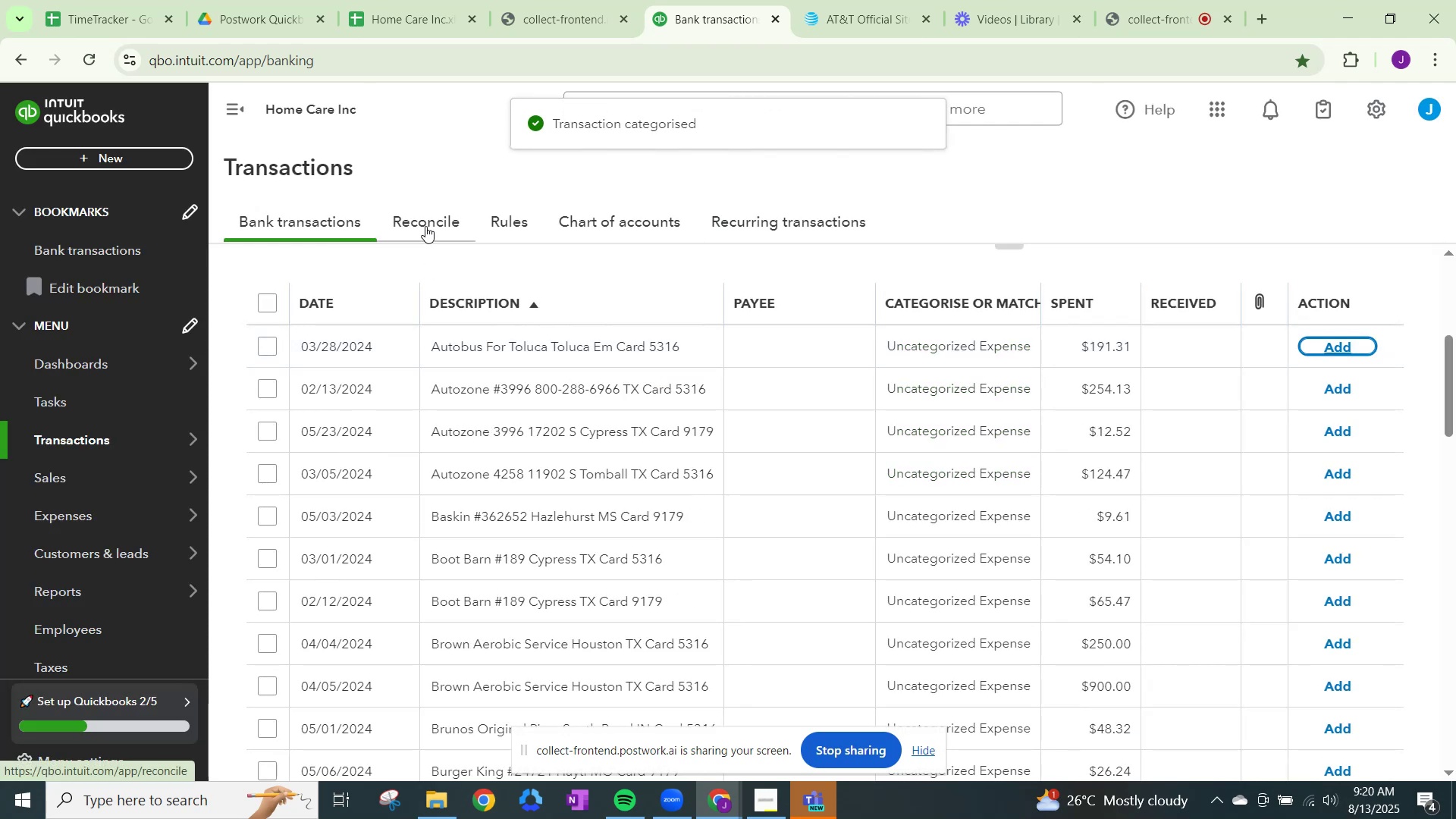 
scroll: coordinate [415, 314], scroll_direction: up, amount: 2.0
 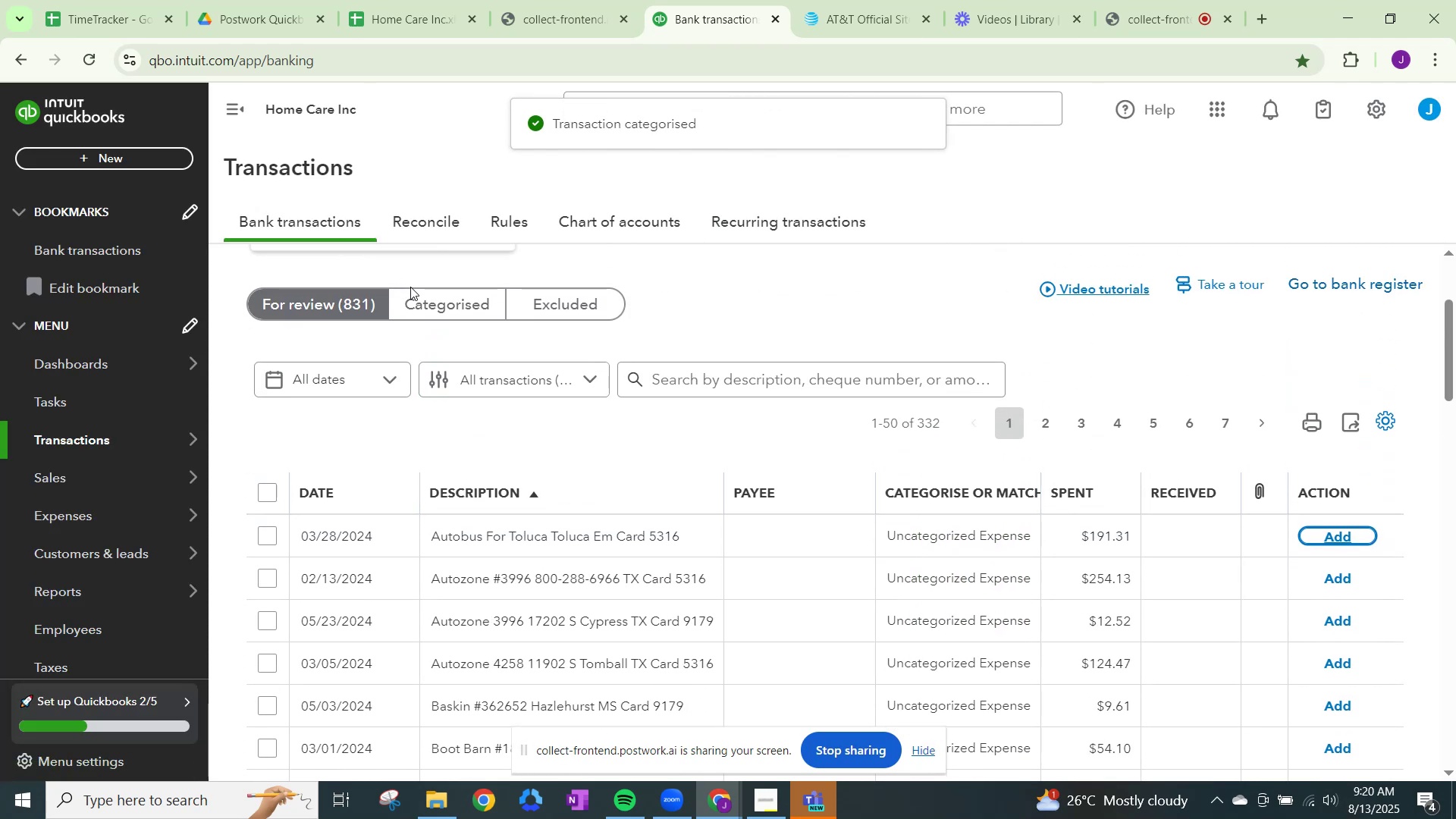 
left_click([414, 292])
 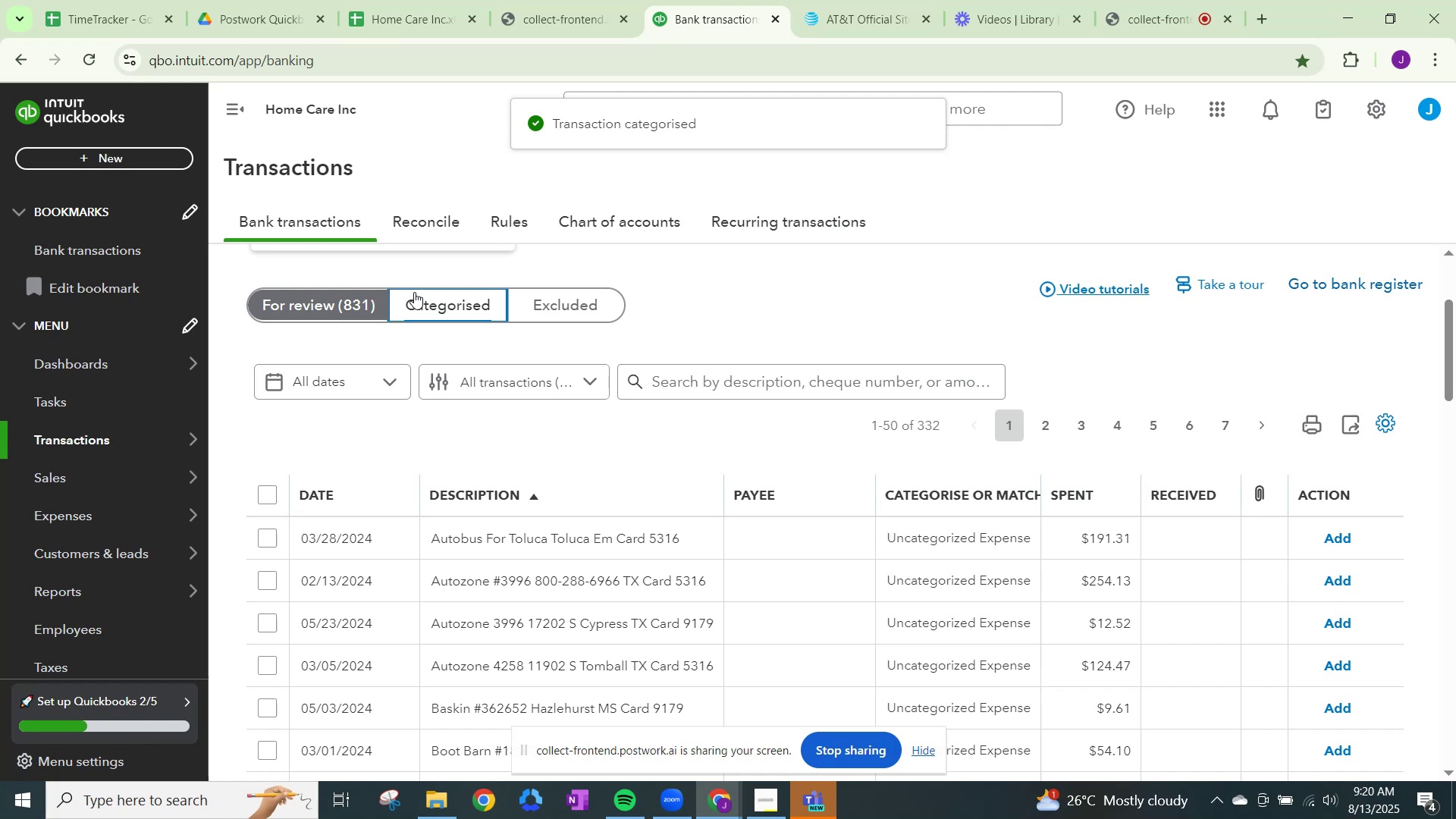 
scroll: coordinate [414, 292], scroll_direction: up, amount: 1.0
 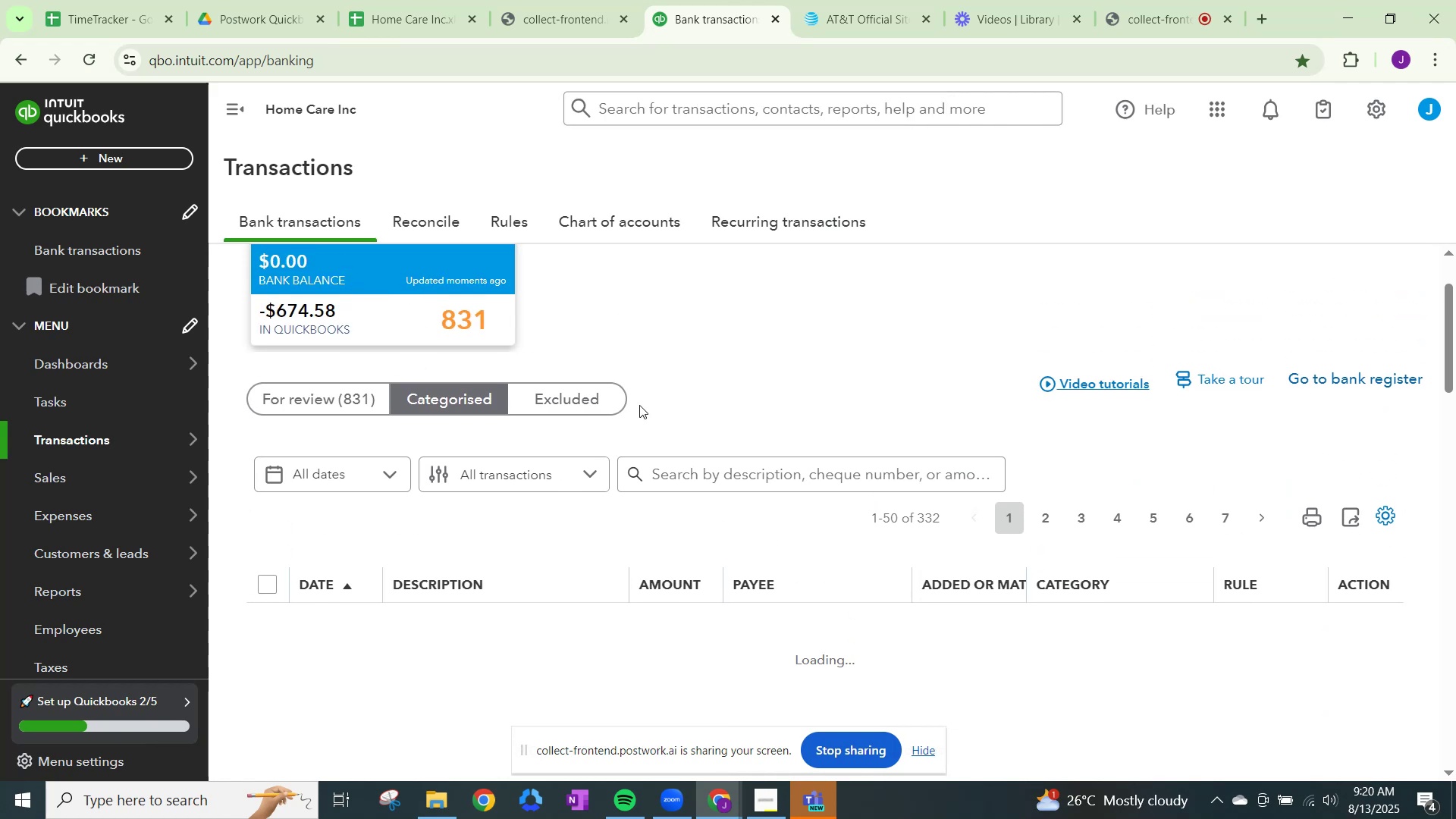 
scroll: coordinate [677, 421], scroll_direction: down, amount: 1.0
 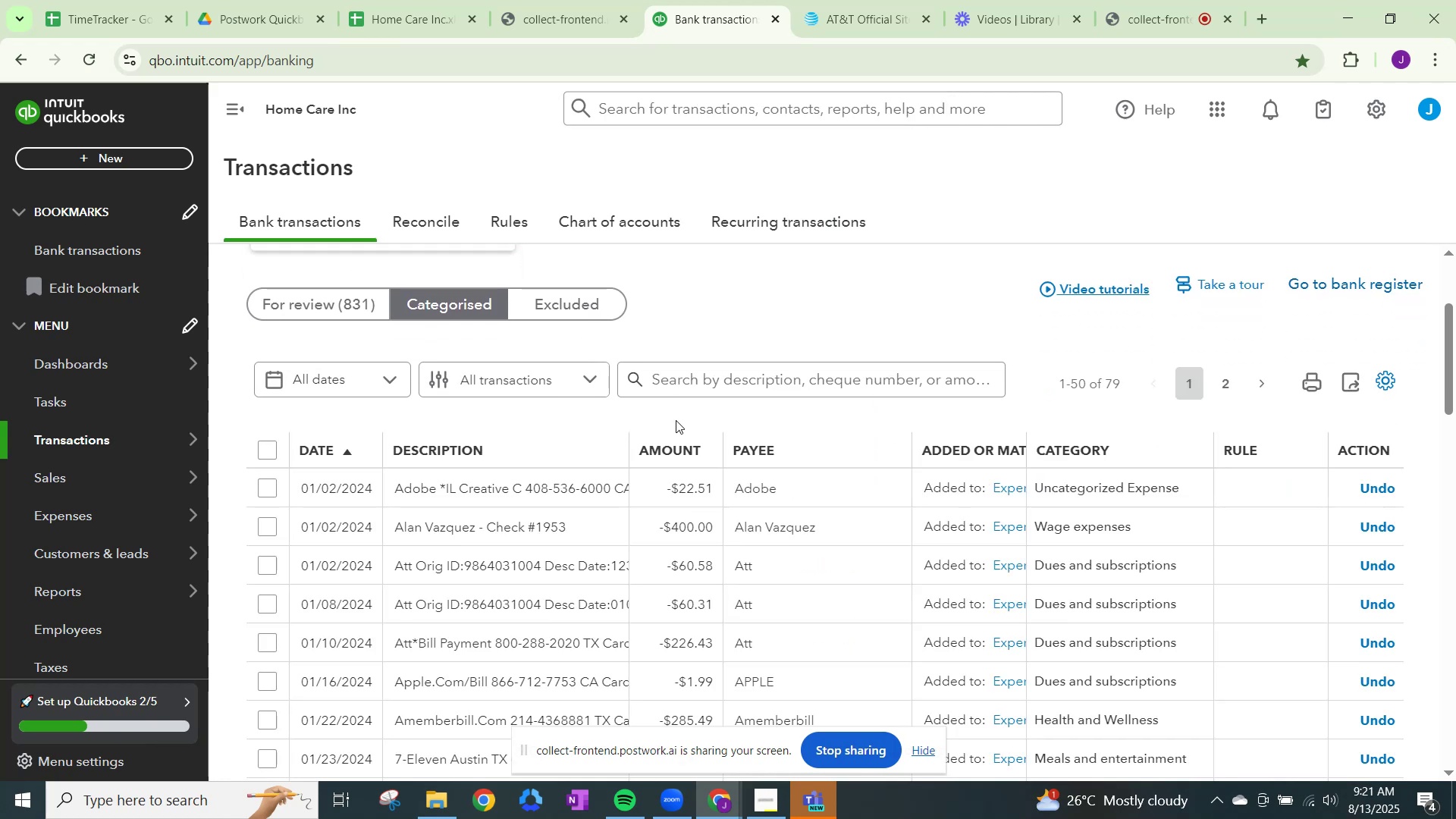 
wait(5.54)
 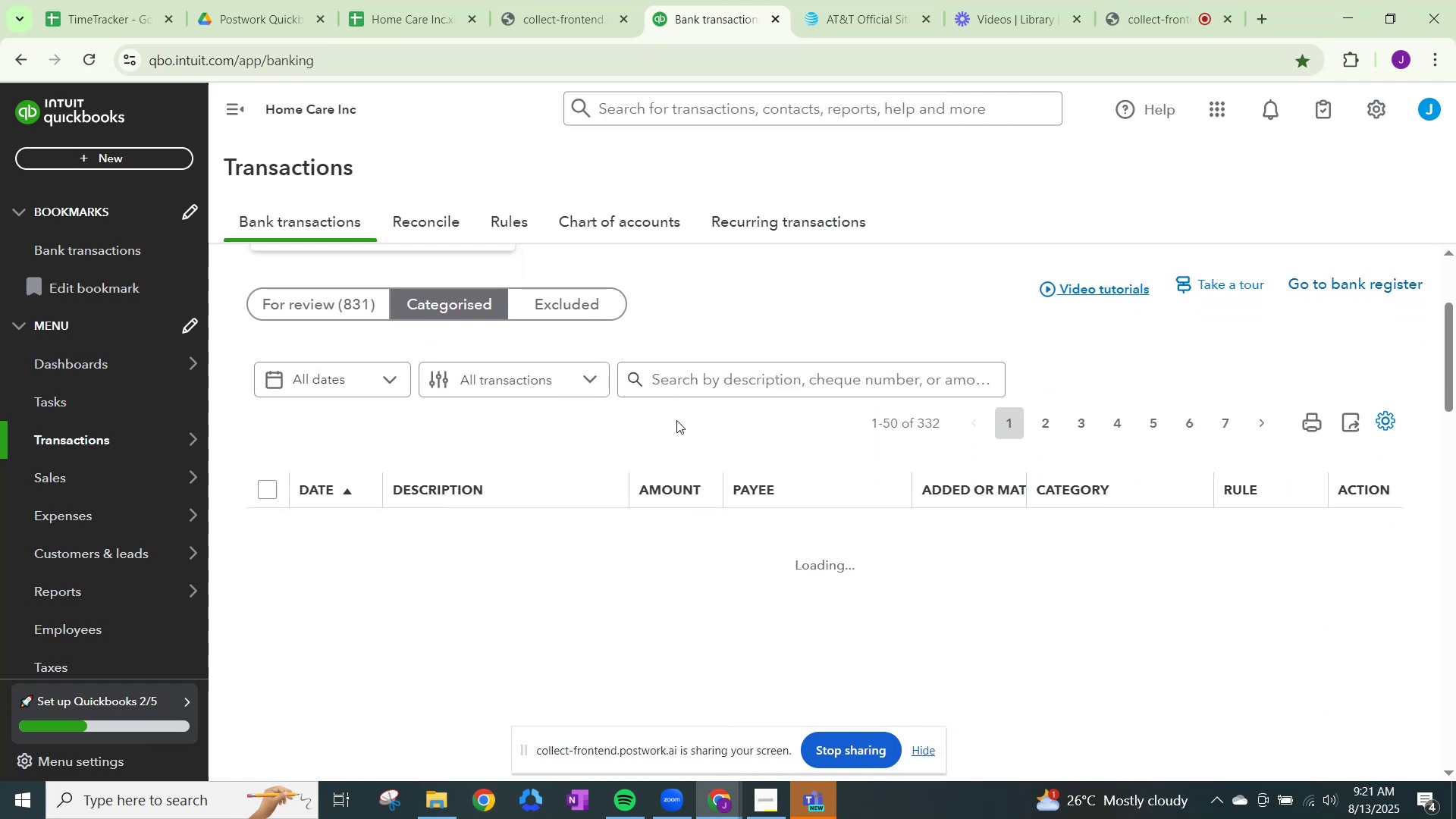 
scroll: coordinate [676, 417], scroll_direction: down, amount: 25.0
 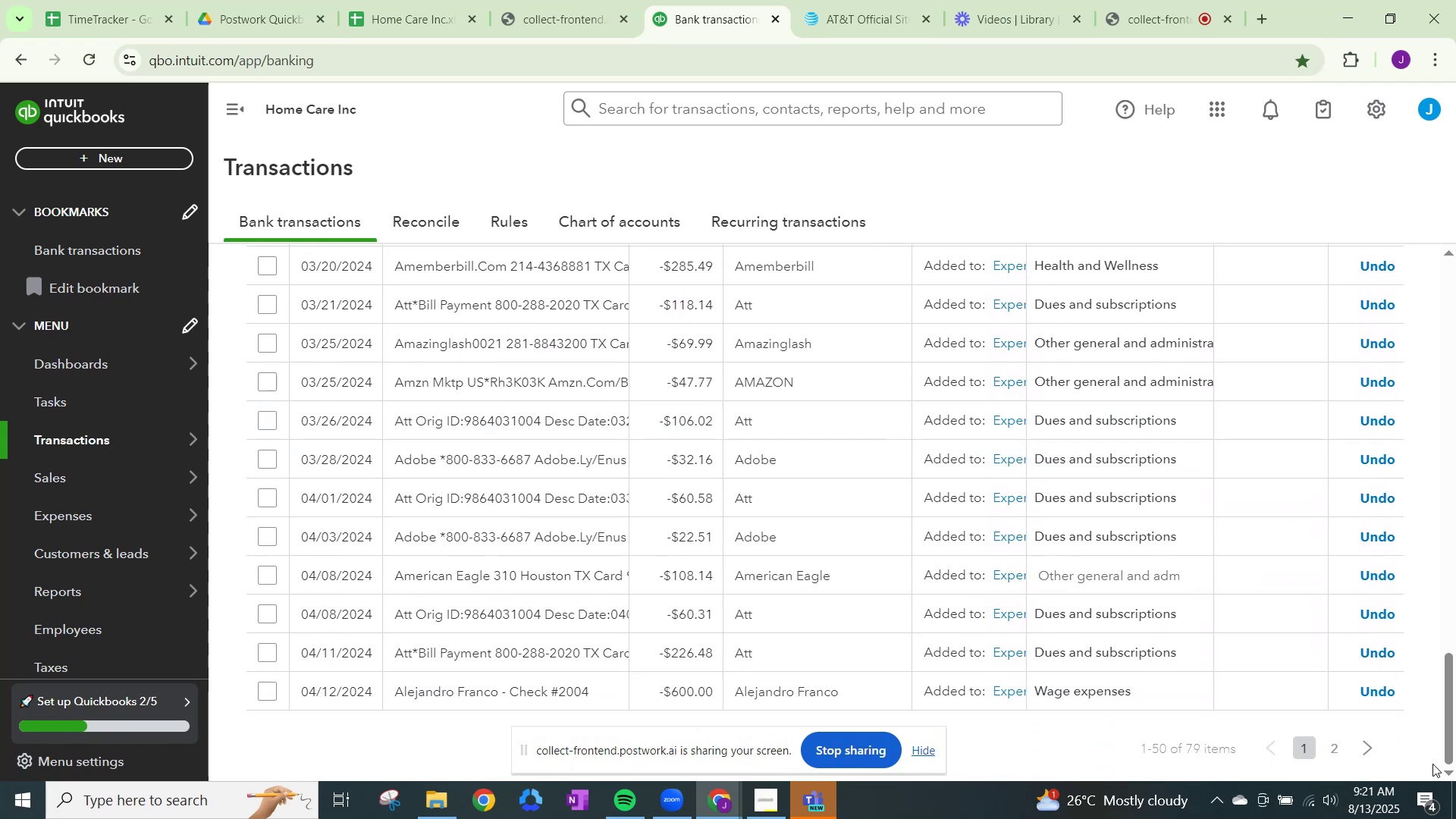 
left_click([1362, 748])
 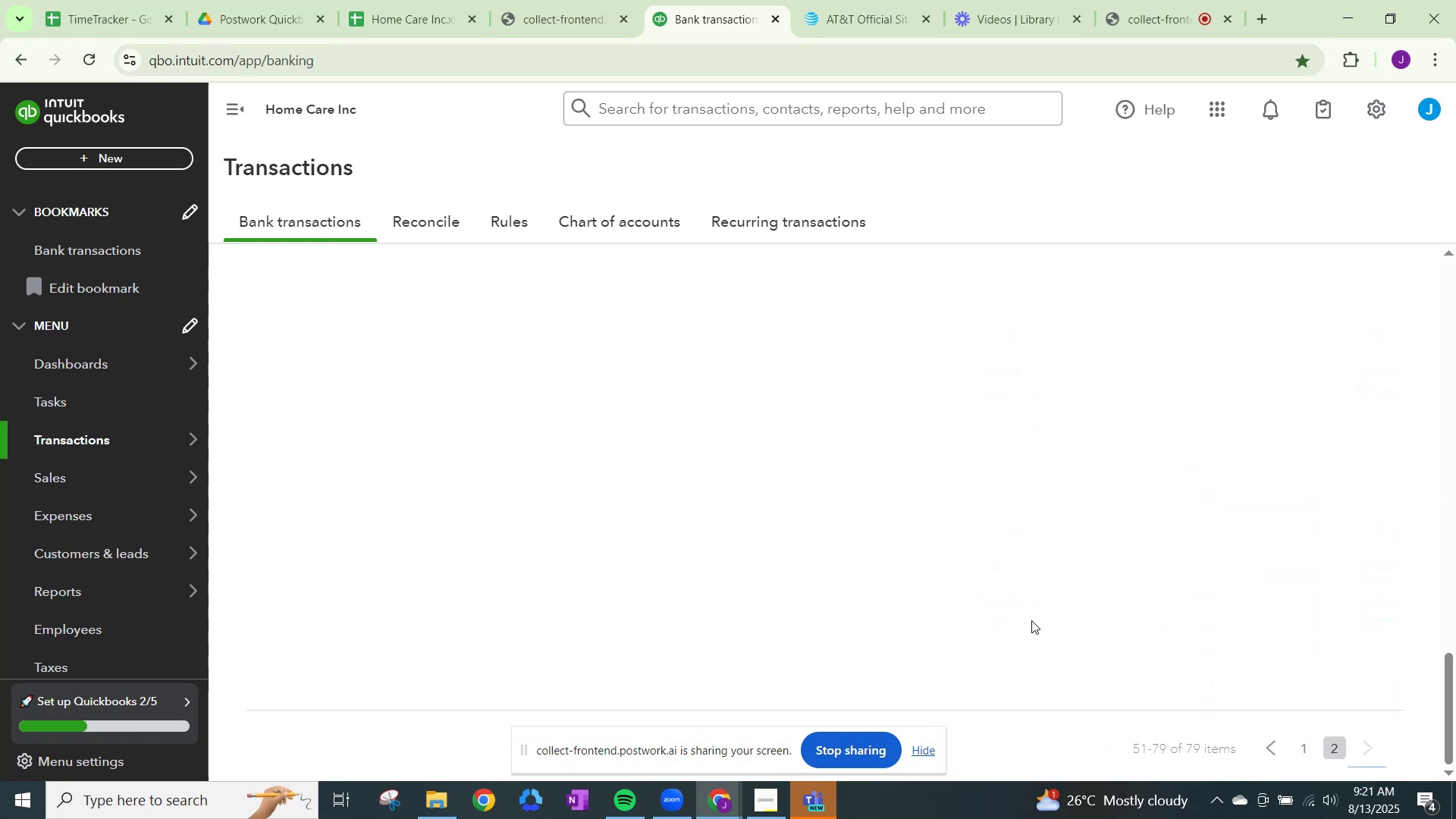 
scroll: coordinate [886, 596], scroll_direction: up, amount: 2.0
 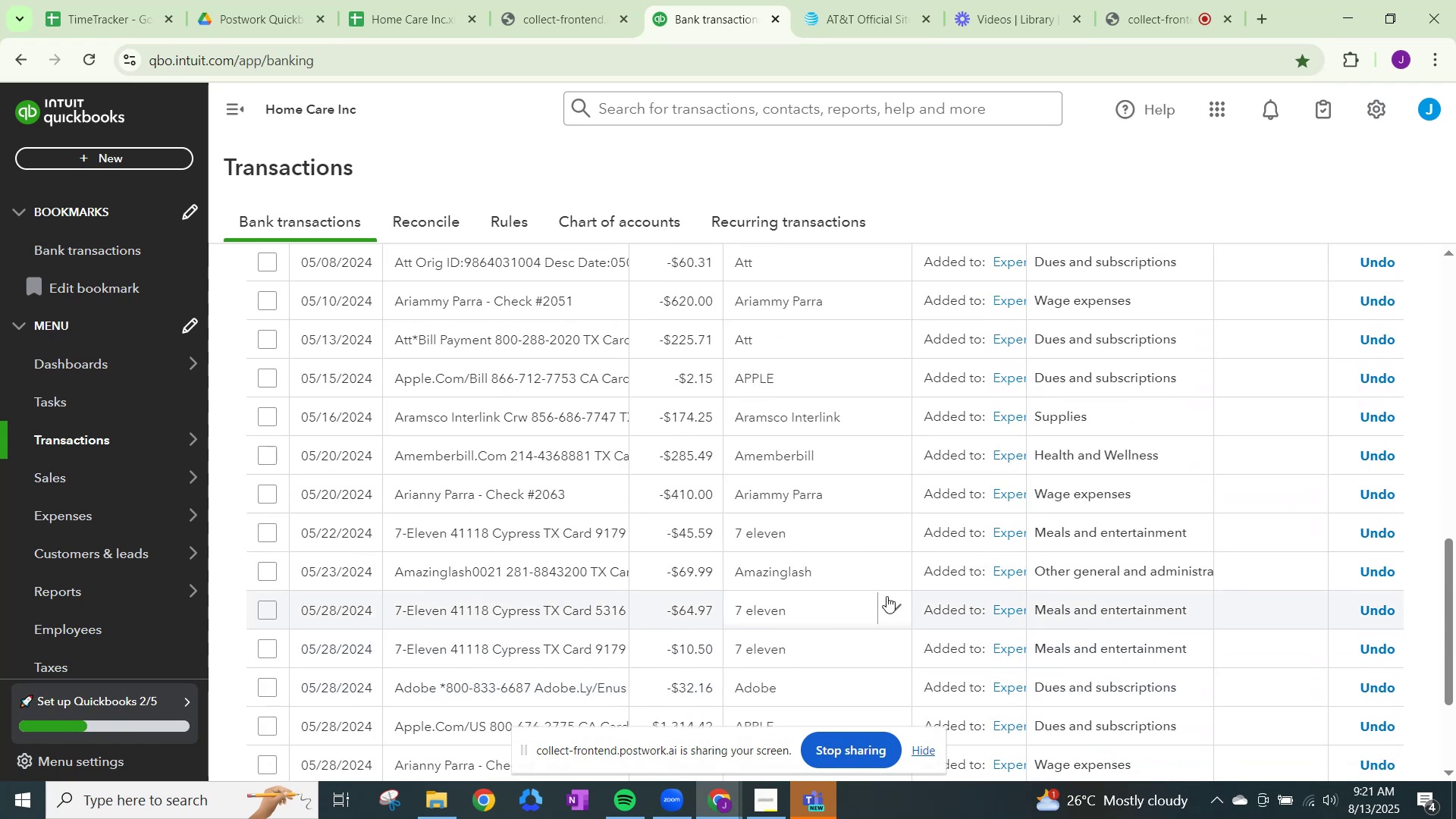 
scroll: coordinate [886, 596], scroll_direction: down, amount: 3.0
 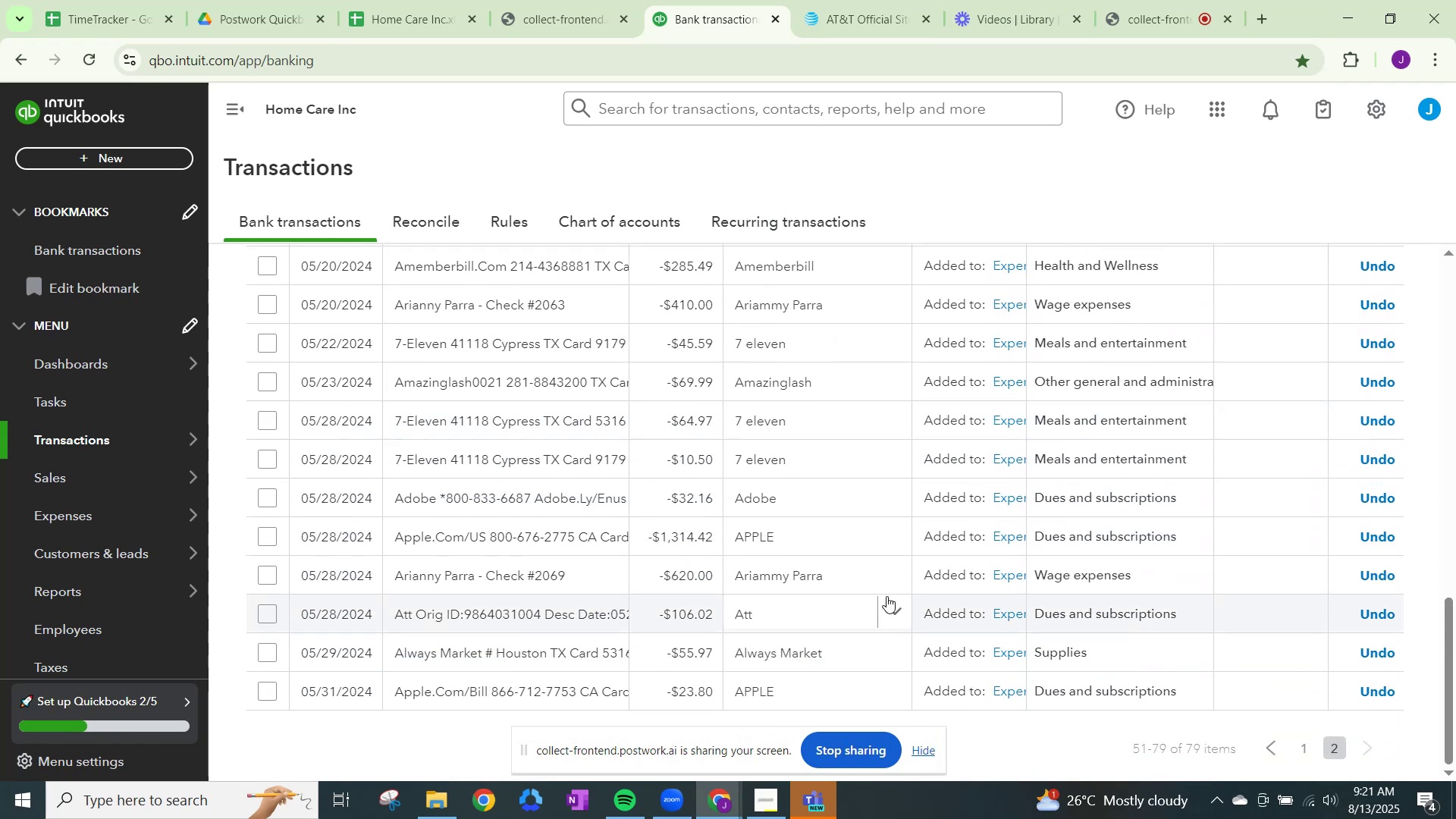 
scroll: coordinate [888, 595], scroll_direction: up, amount: 7.0
 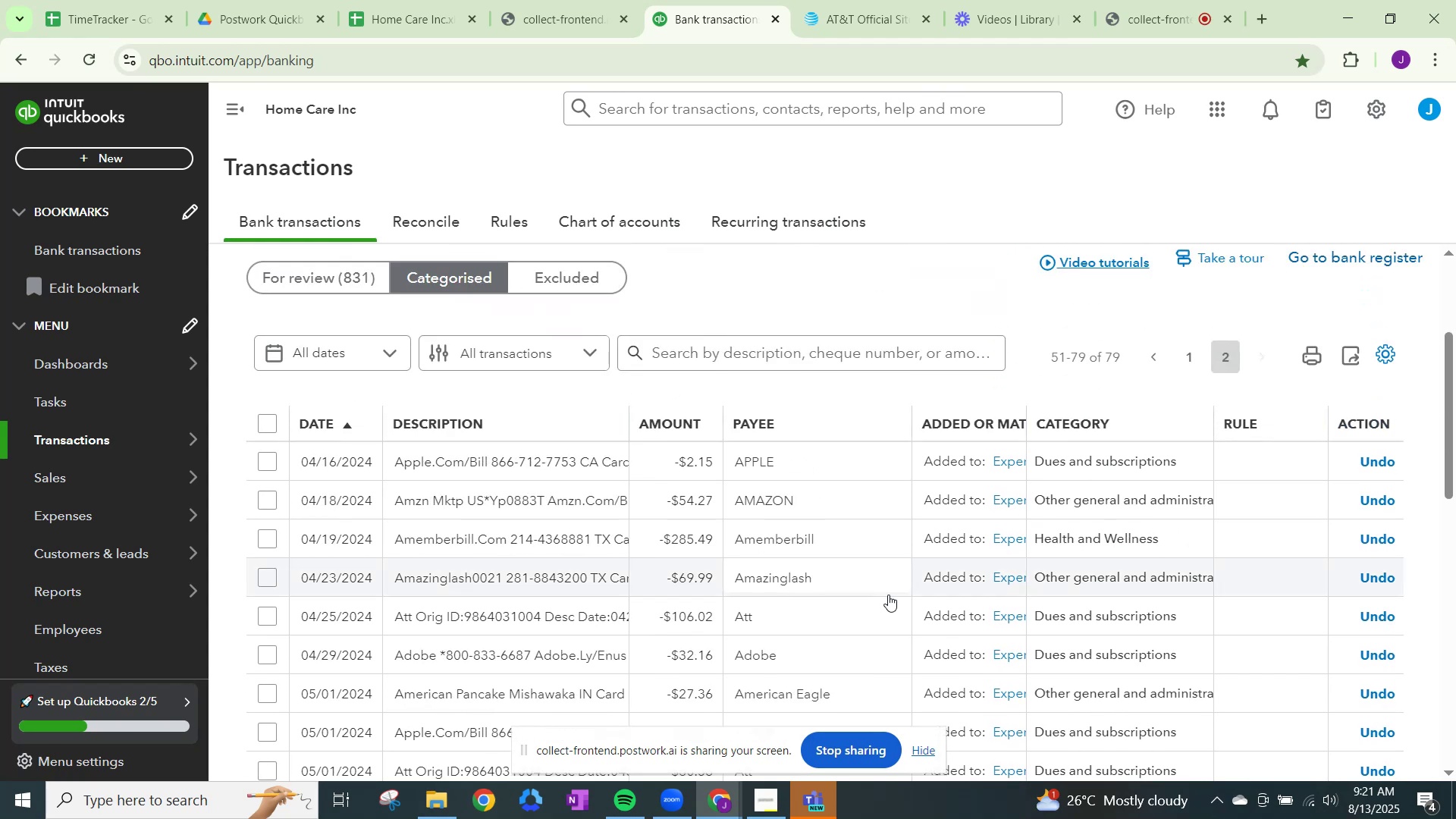 
scroll: coordinate [888, 594], scroll_direction: down, amount: 5.0
 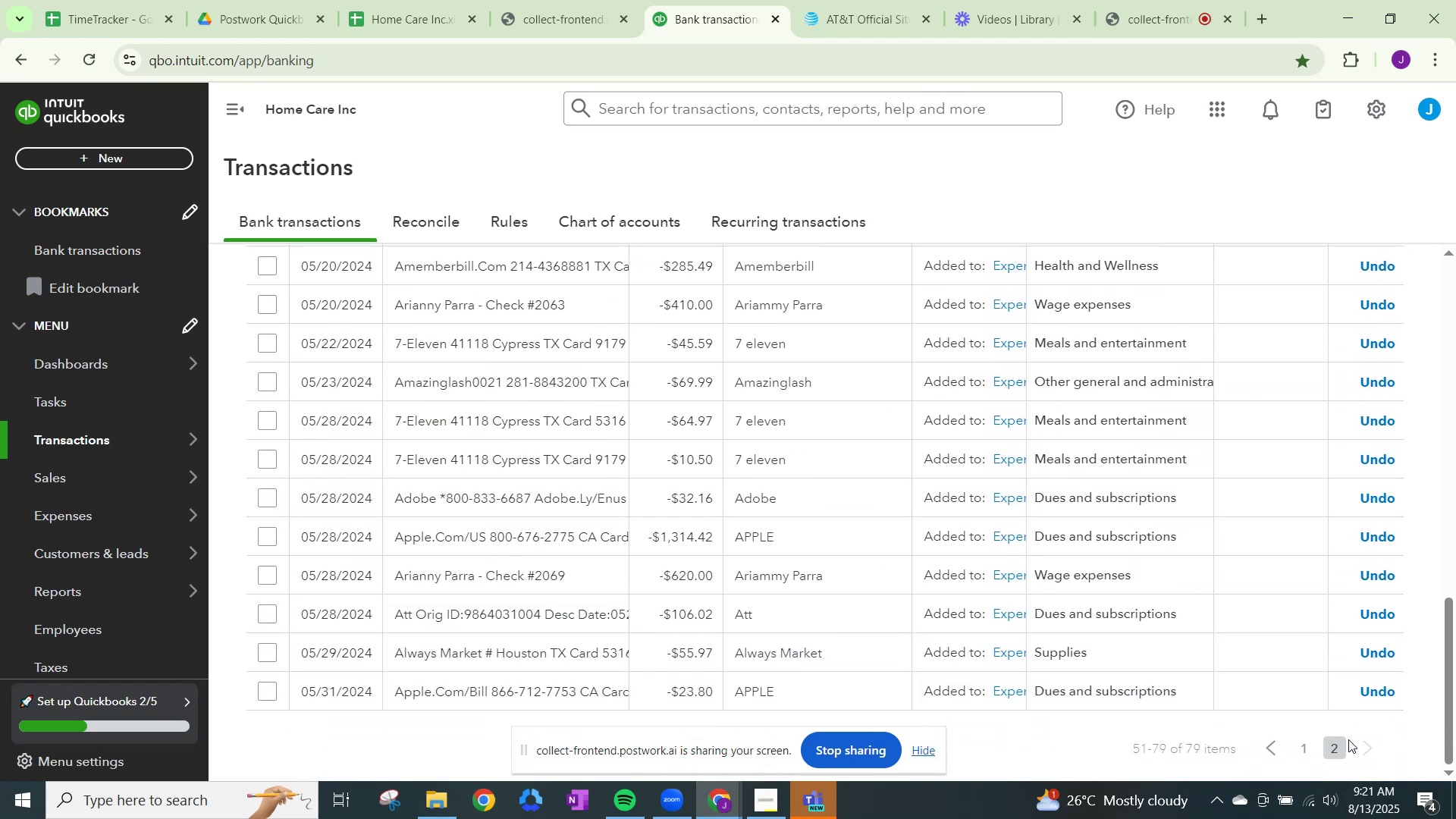 
wait(6.42)
 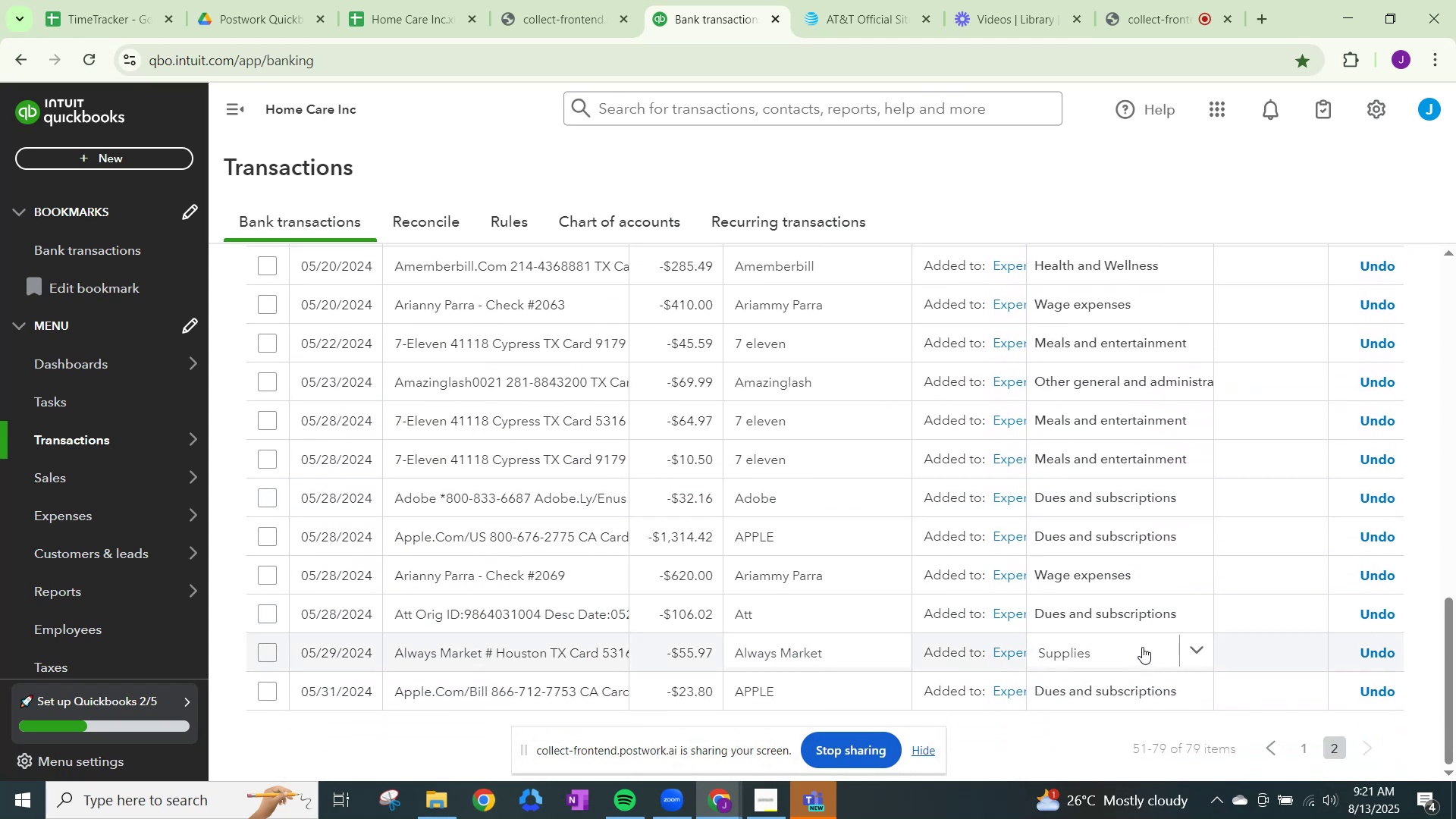 
scroll: coordinate [1240, 717], scroll_direction: up, amount: 10.0
 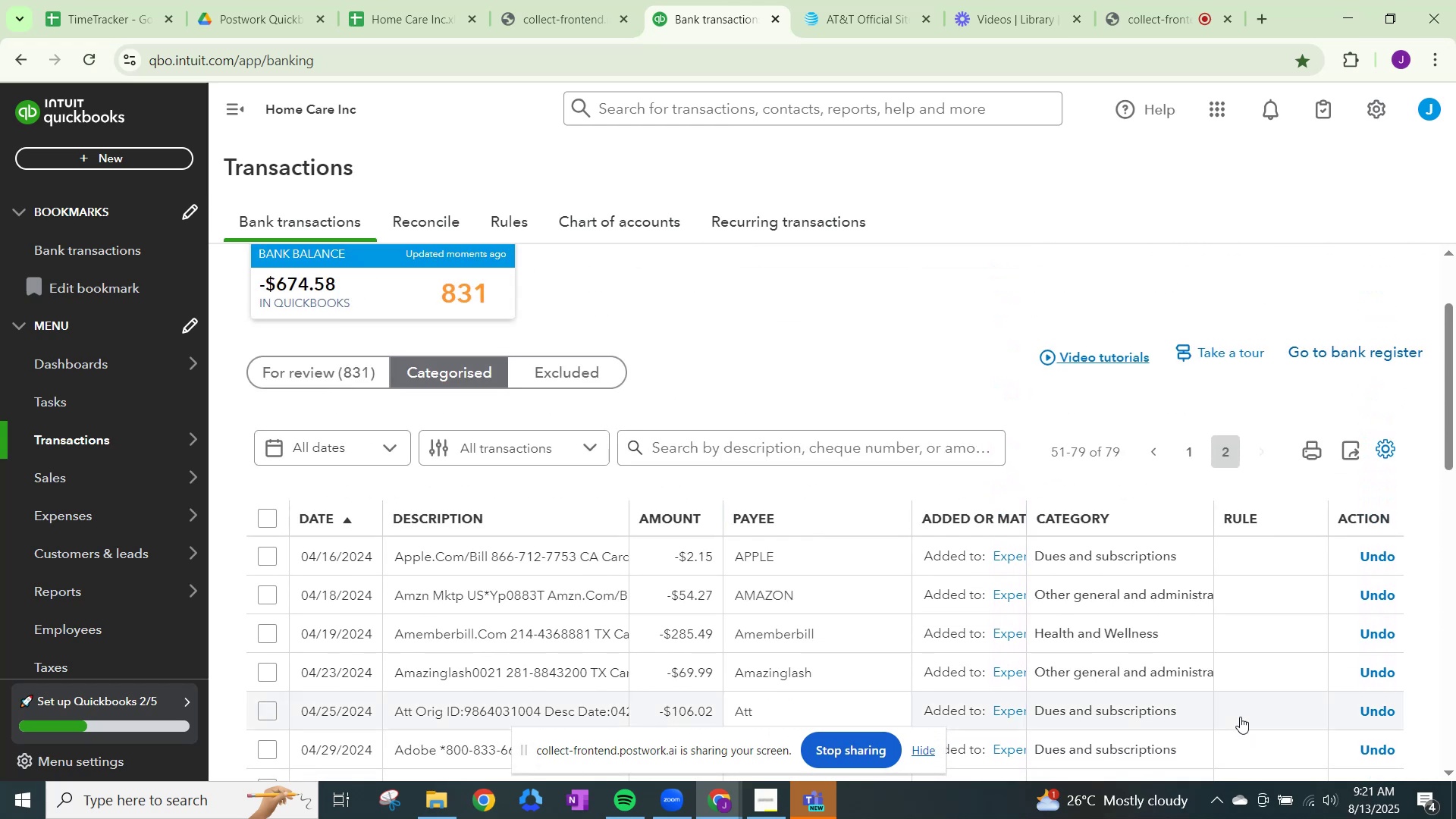 
scroll: coordinate [1239, 717], scroll_direction: down, amount: 4.0
 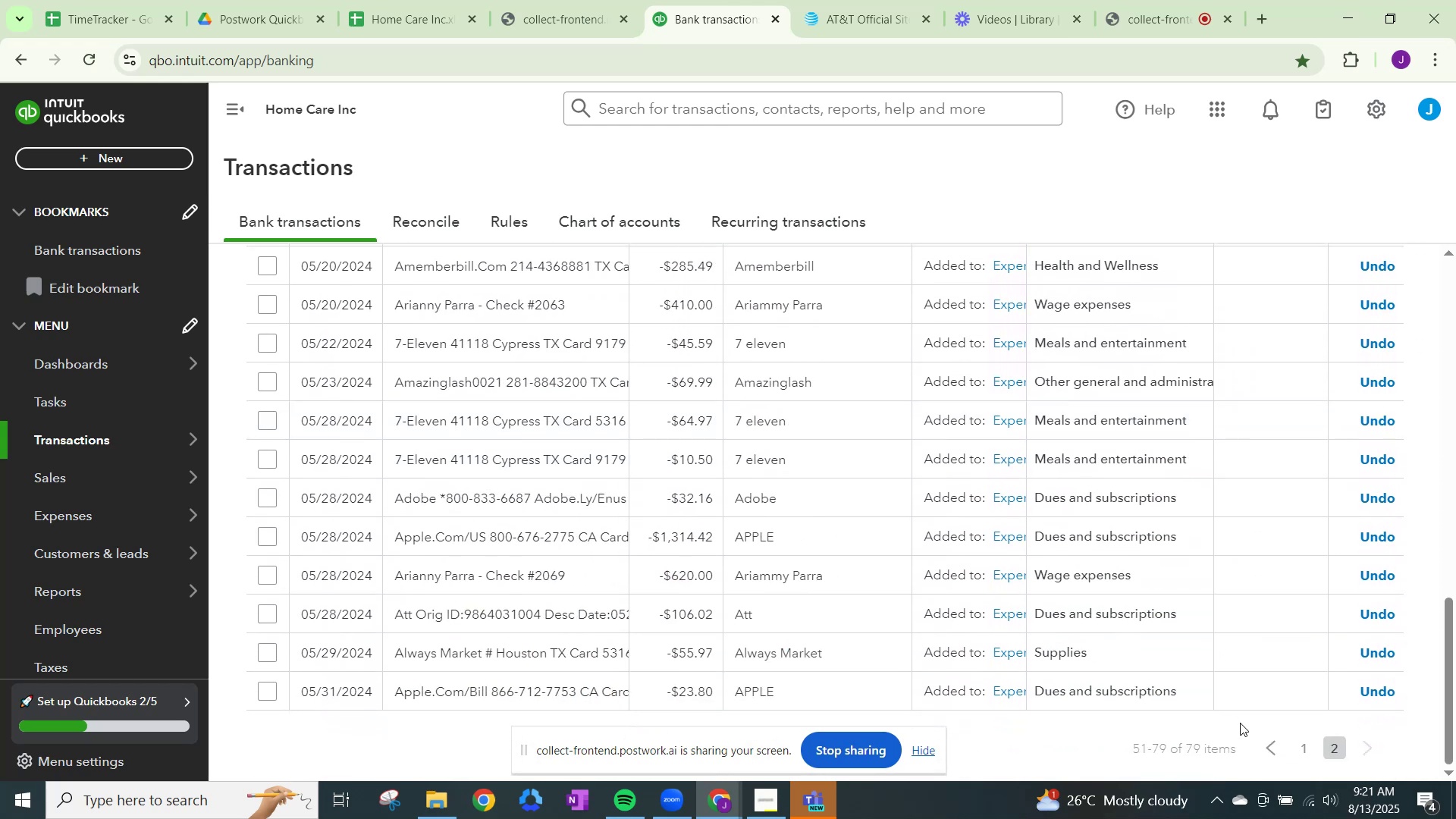 
left_click([1262, 740])
 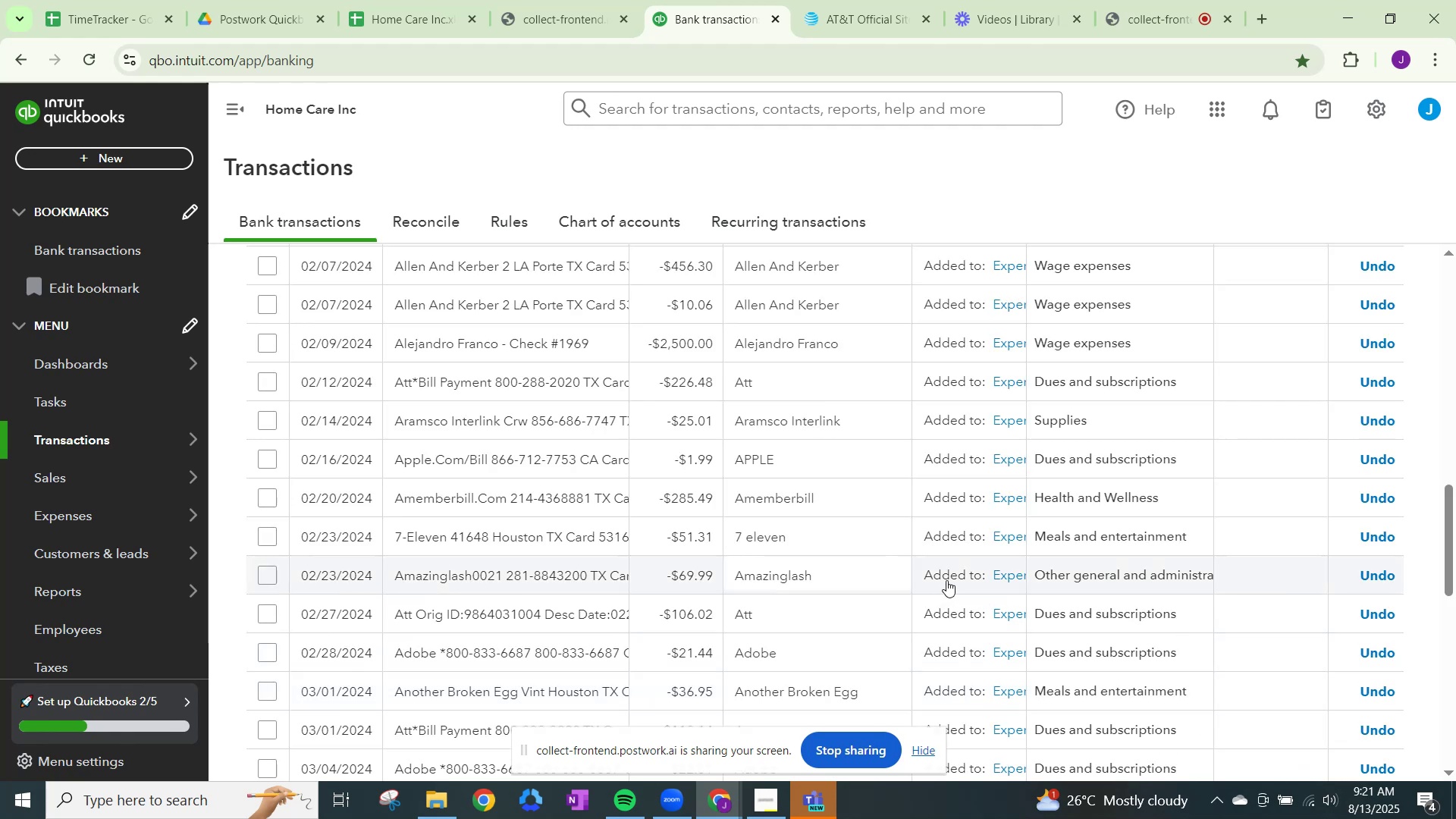 
wait(5.77)
 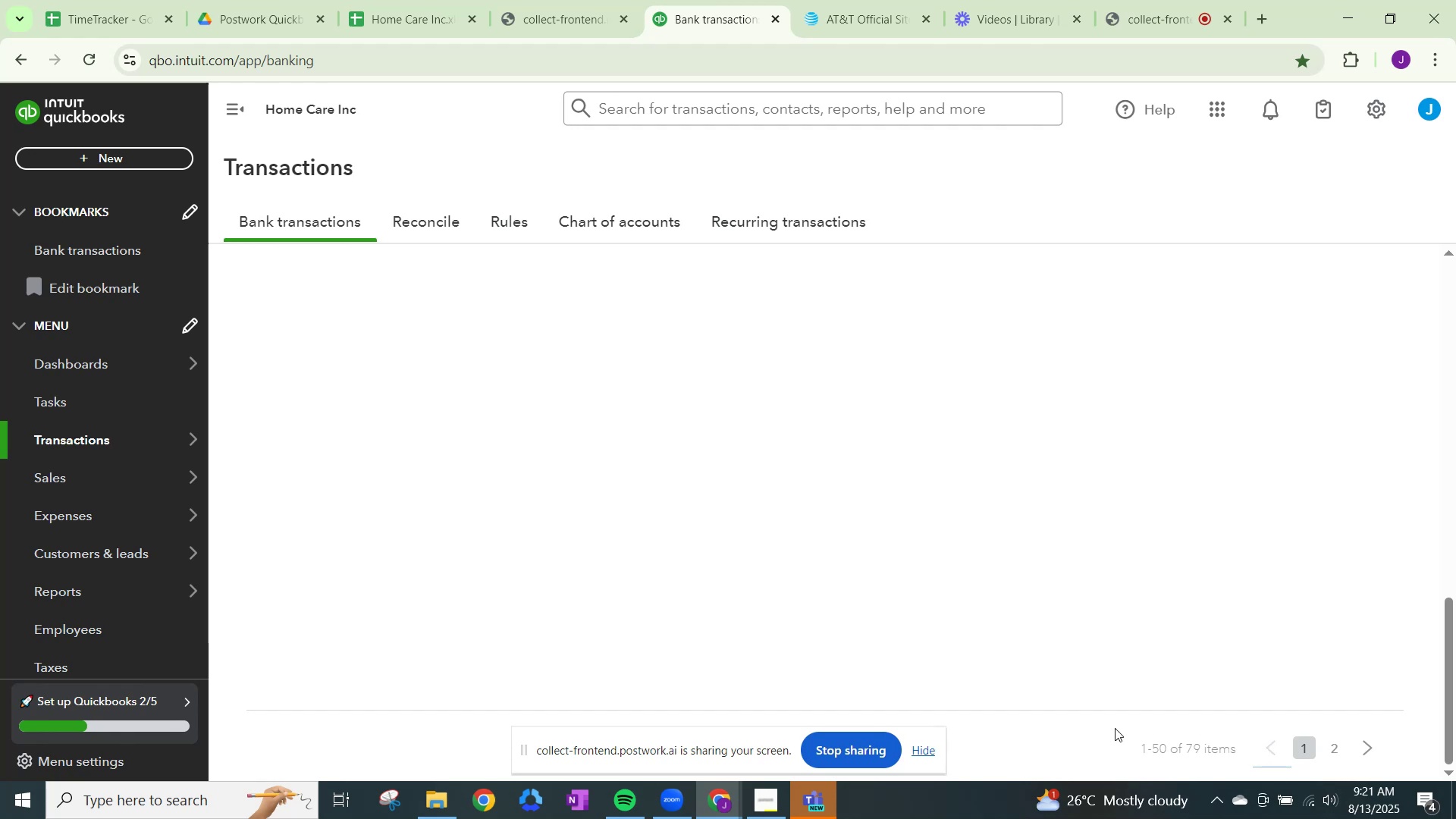 
scroll: coordinate [946, 579], scroll_direction: down, amount: 9.0
 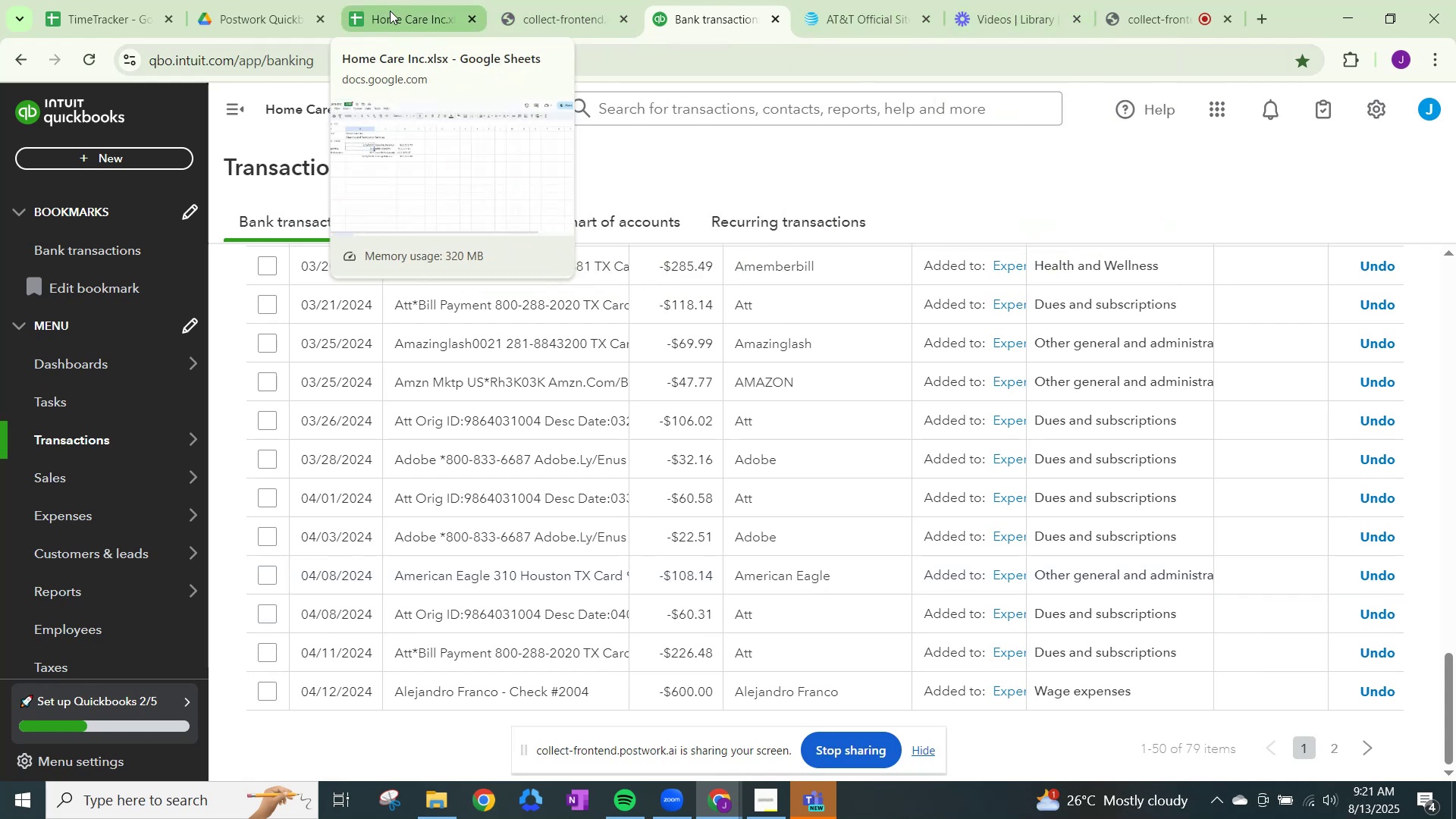 
wait(10.51)
 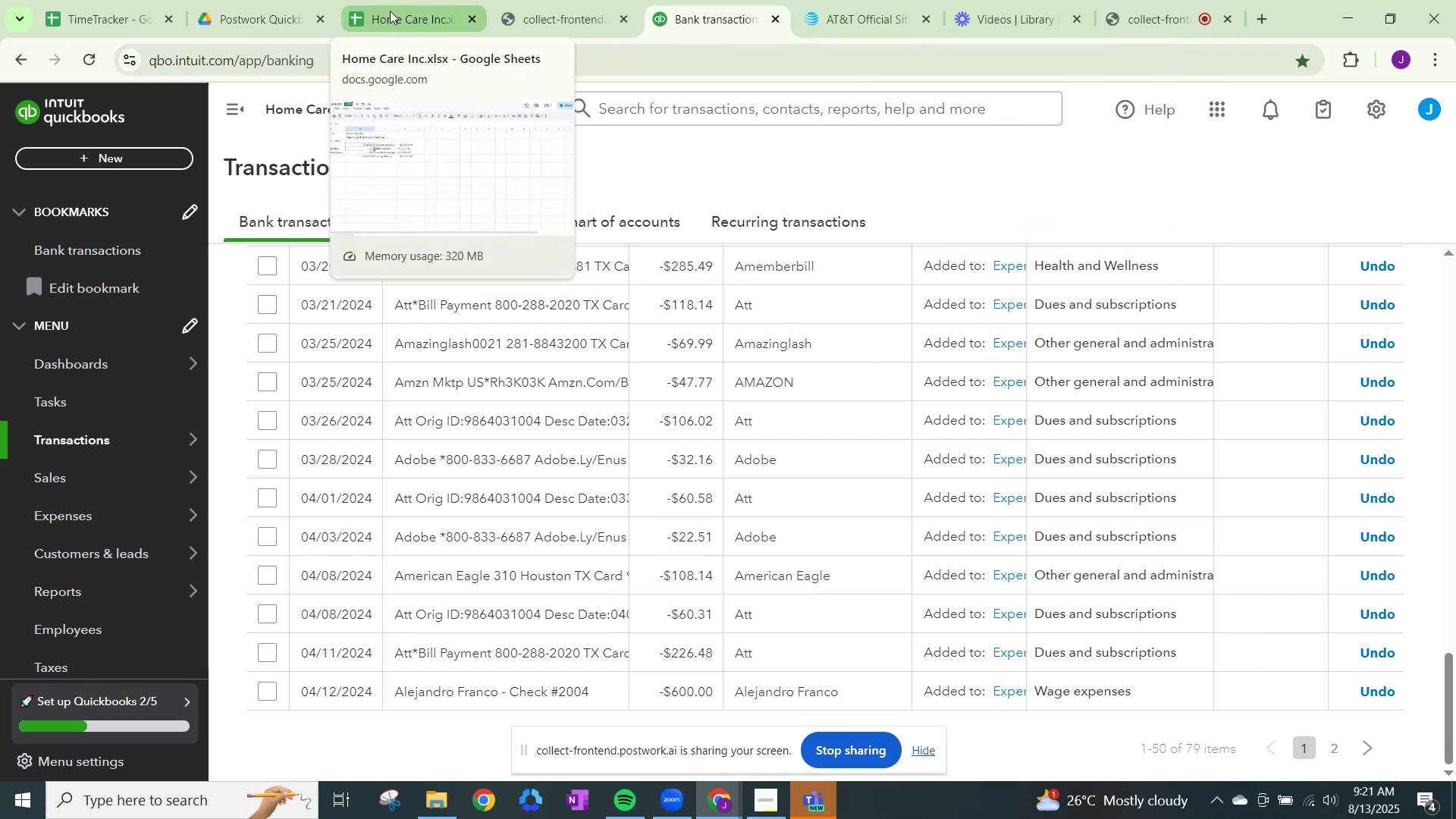 
scroll: coordinate [331, 316], scroll_direction: up, amount: 18.0
 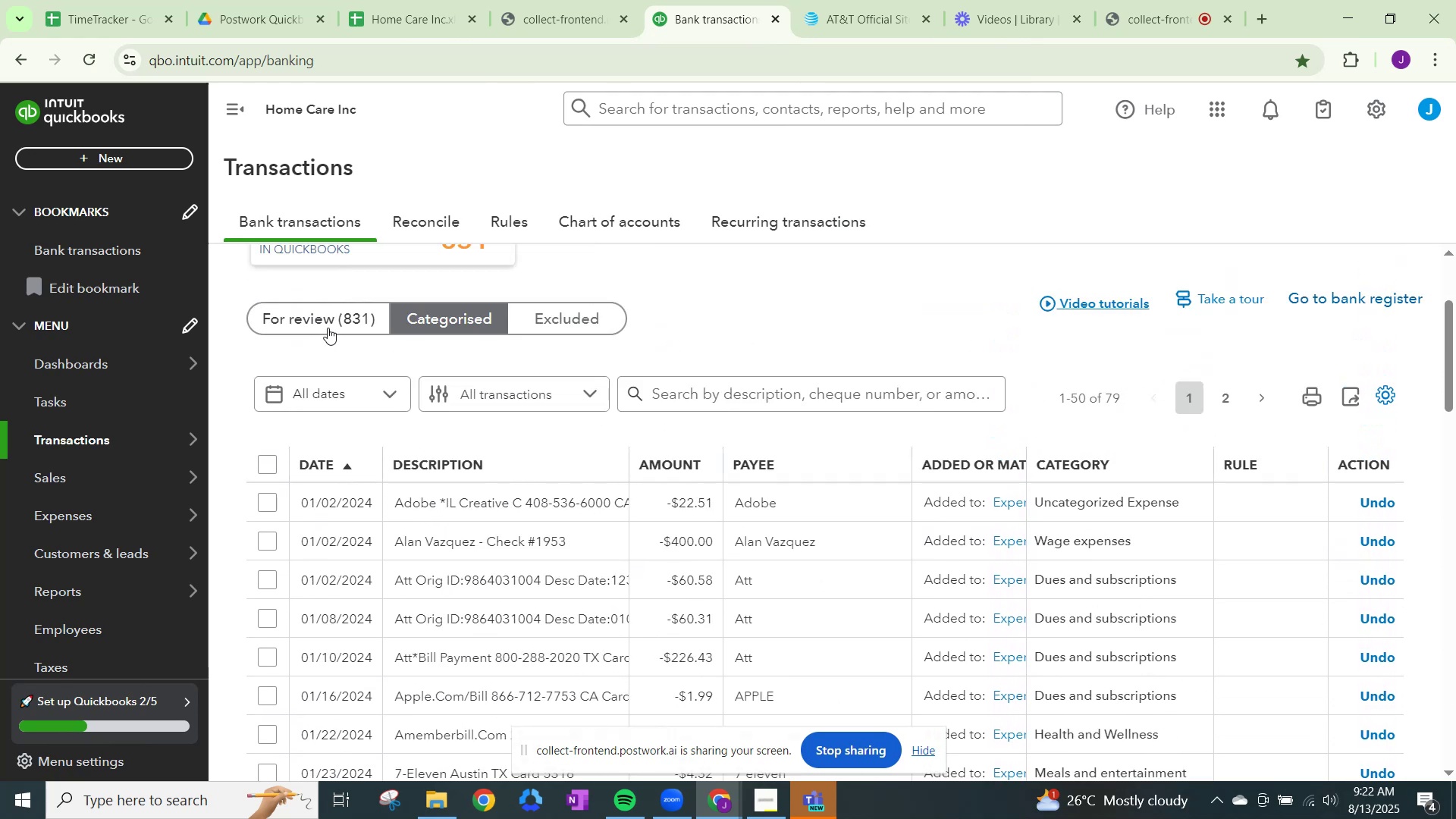 
left_click([328, 313])
 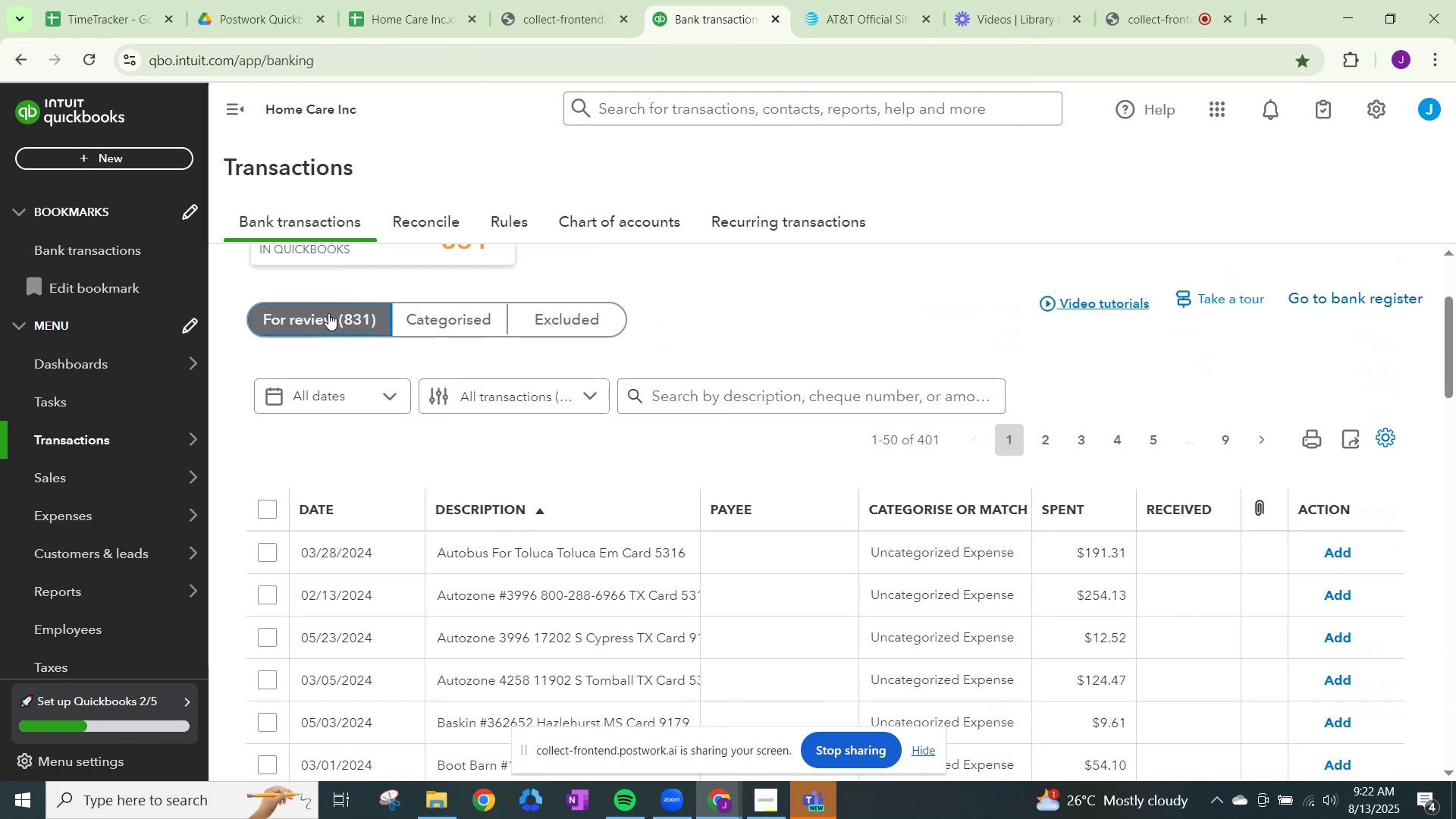 
wait(9.98)
 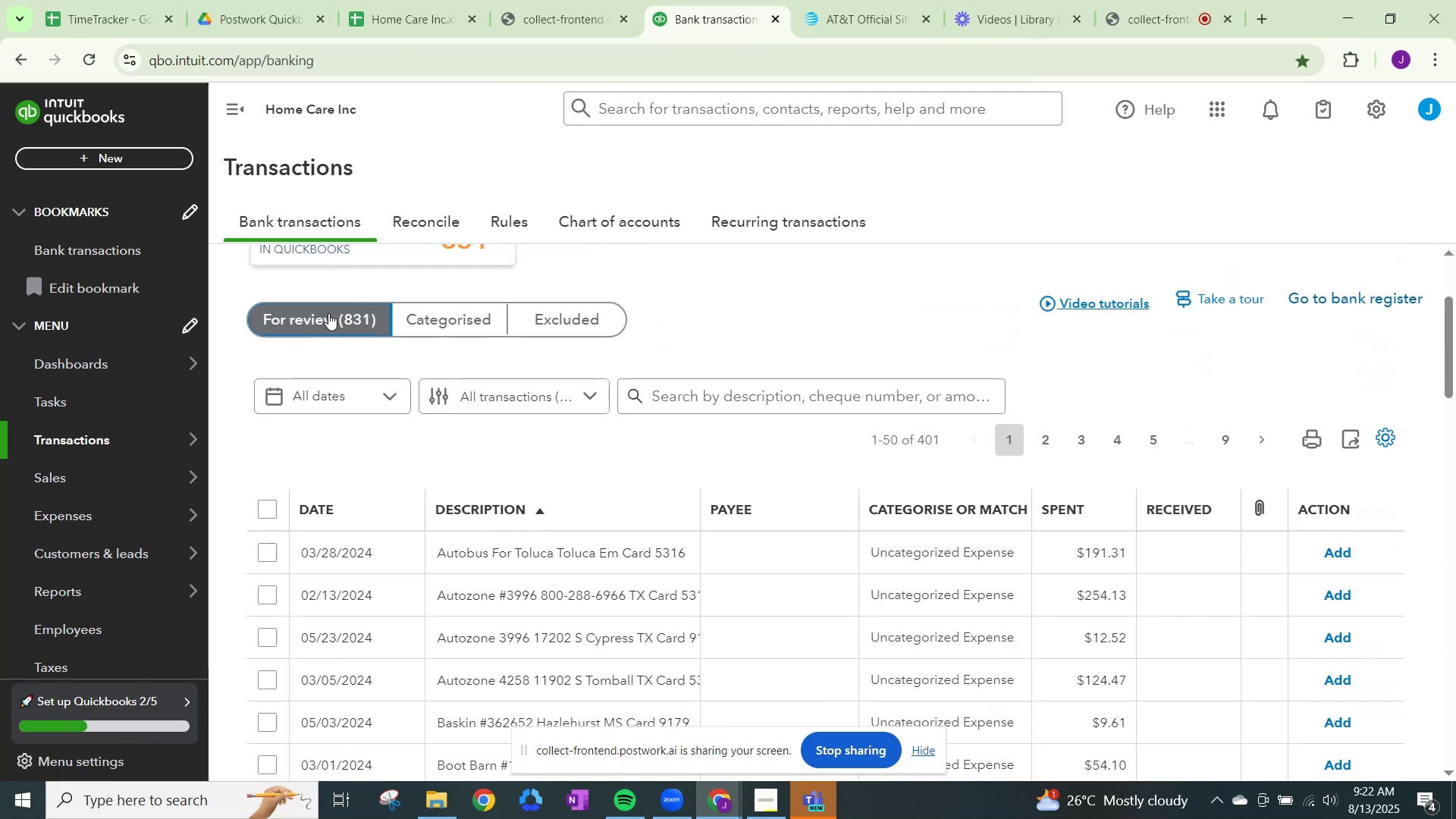 
scroll: coordinate [629, 591], scroll_direction: down, amount: 4.0
 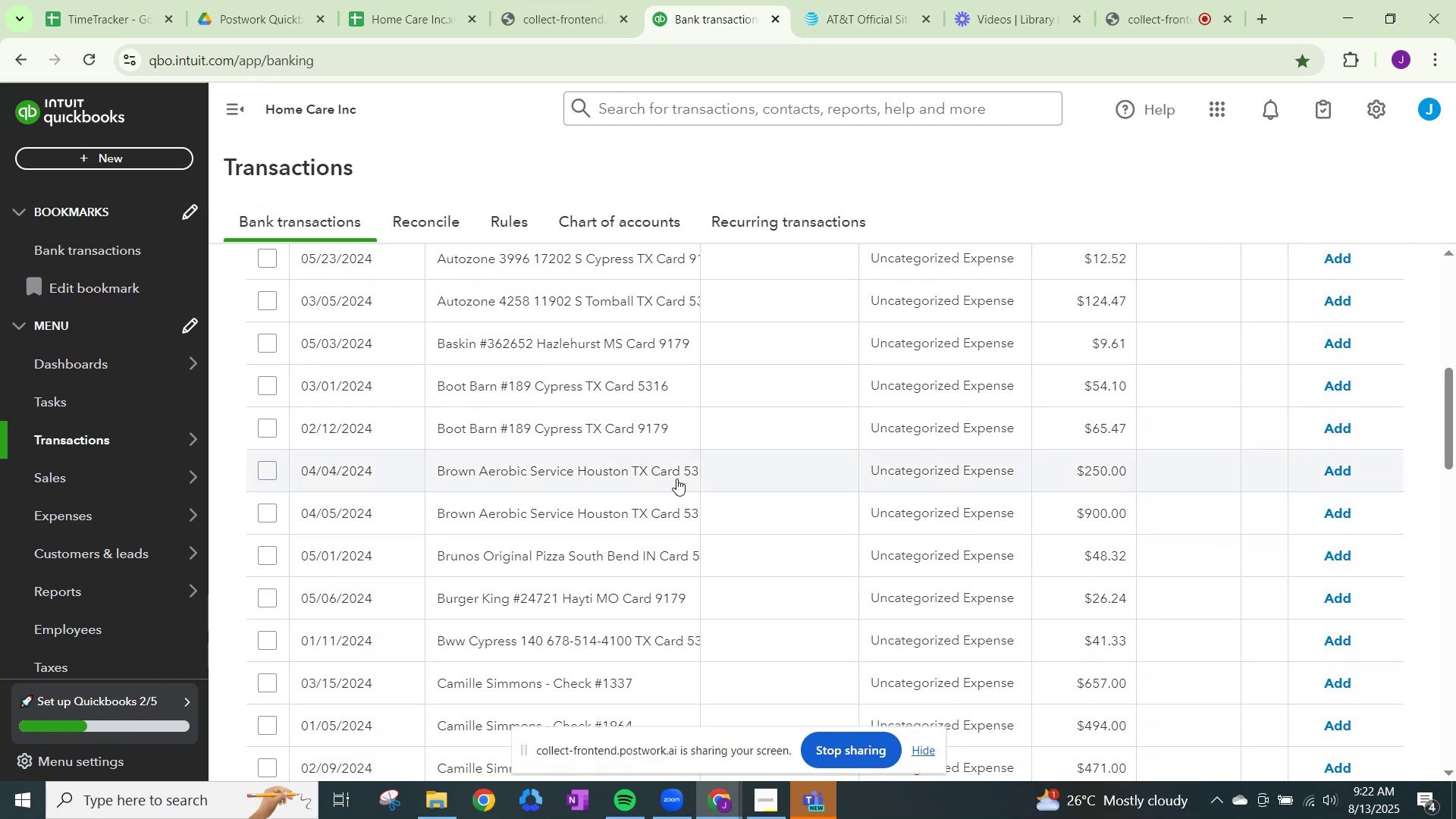 
wait(6.77)
 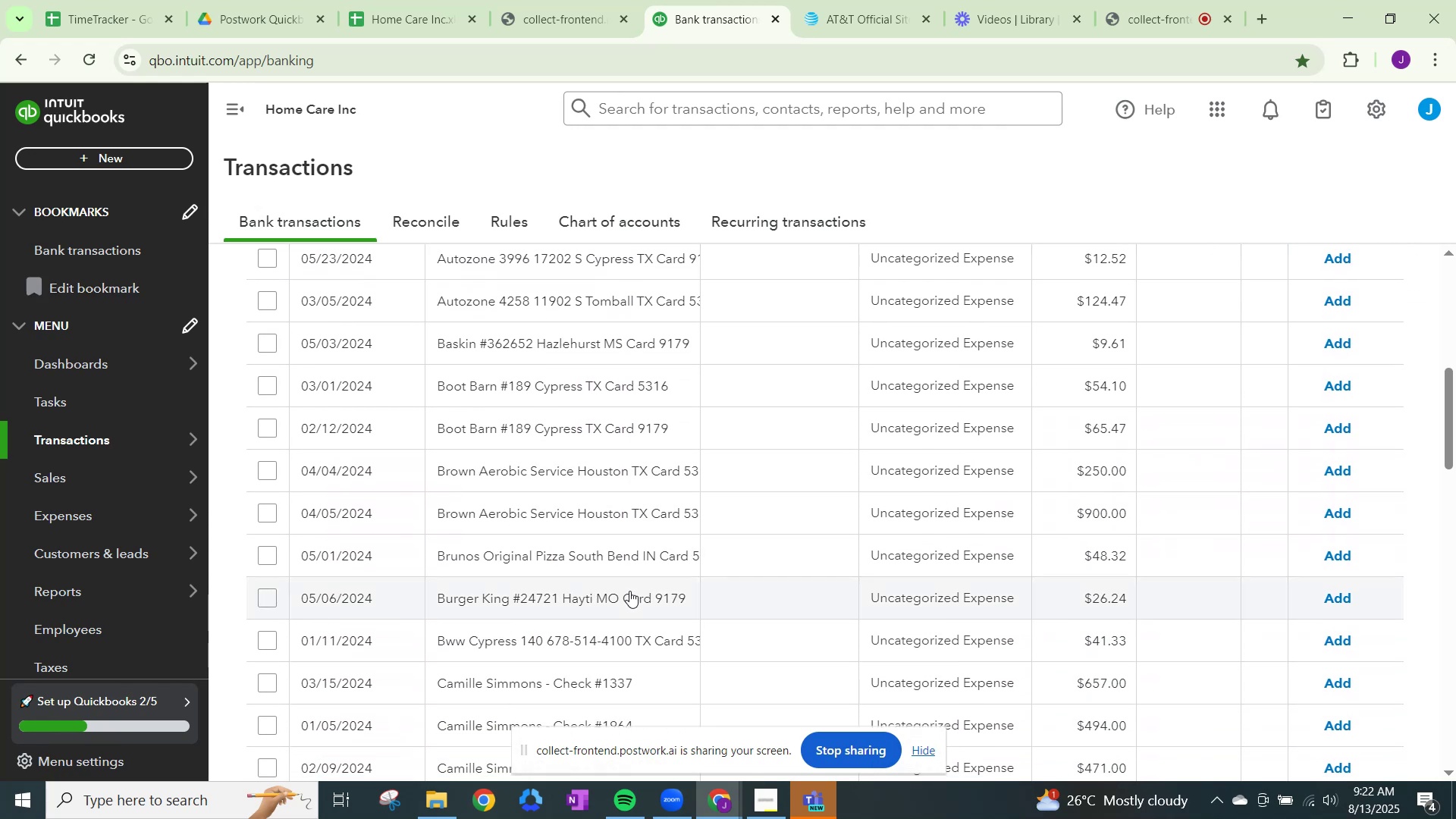 
scroll: coordinate [646, 548], scroll_direction: down, amount: 1.0
 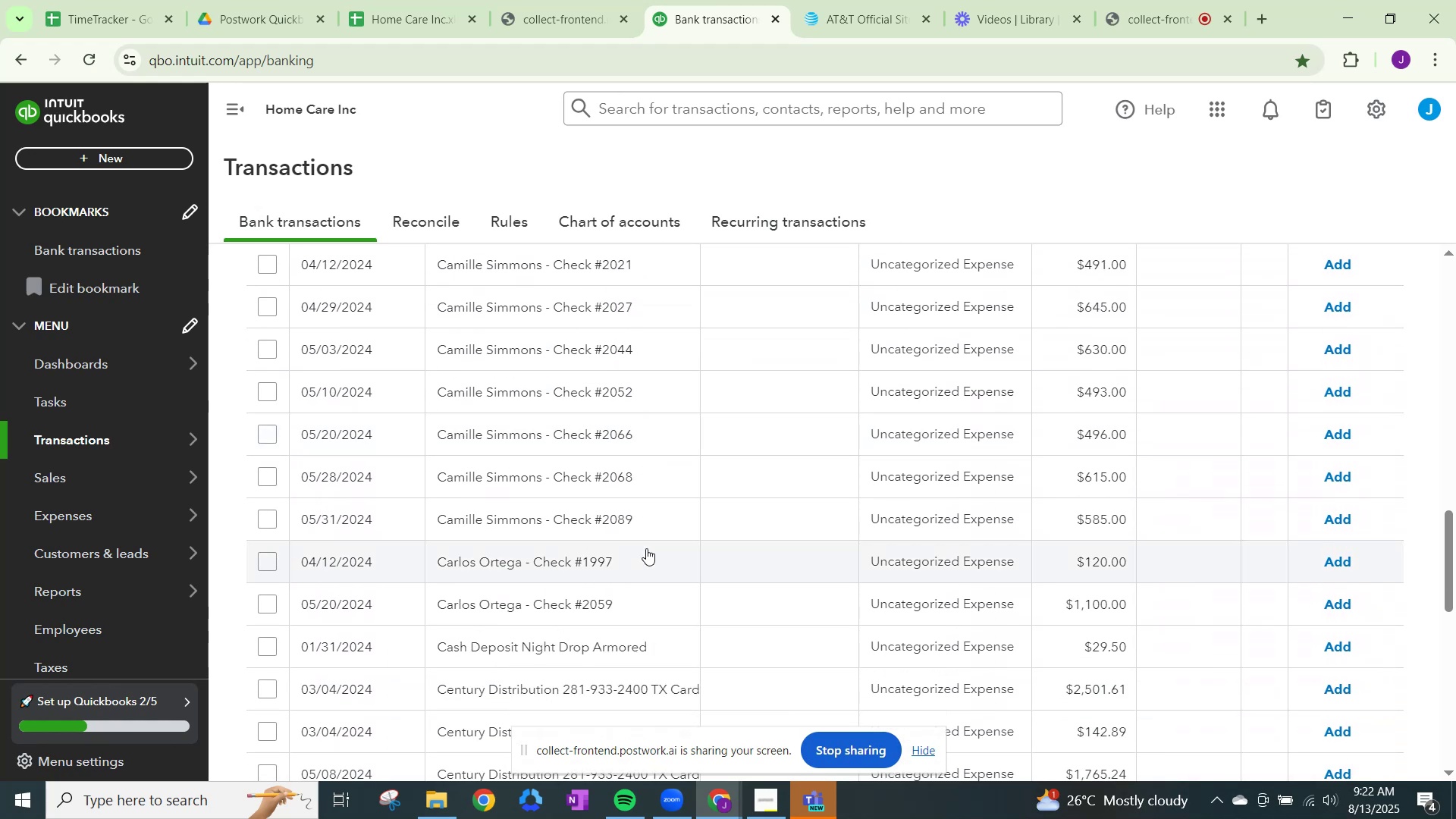 
scroll: coordinate [671, 529], scroll_direction: up, amount: 3.0
 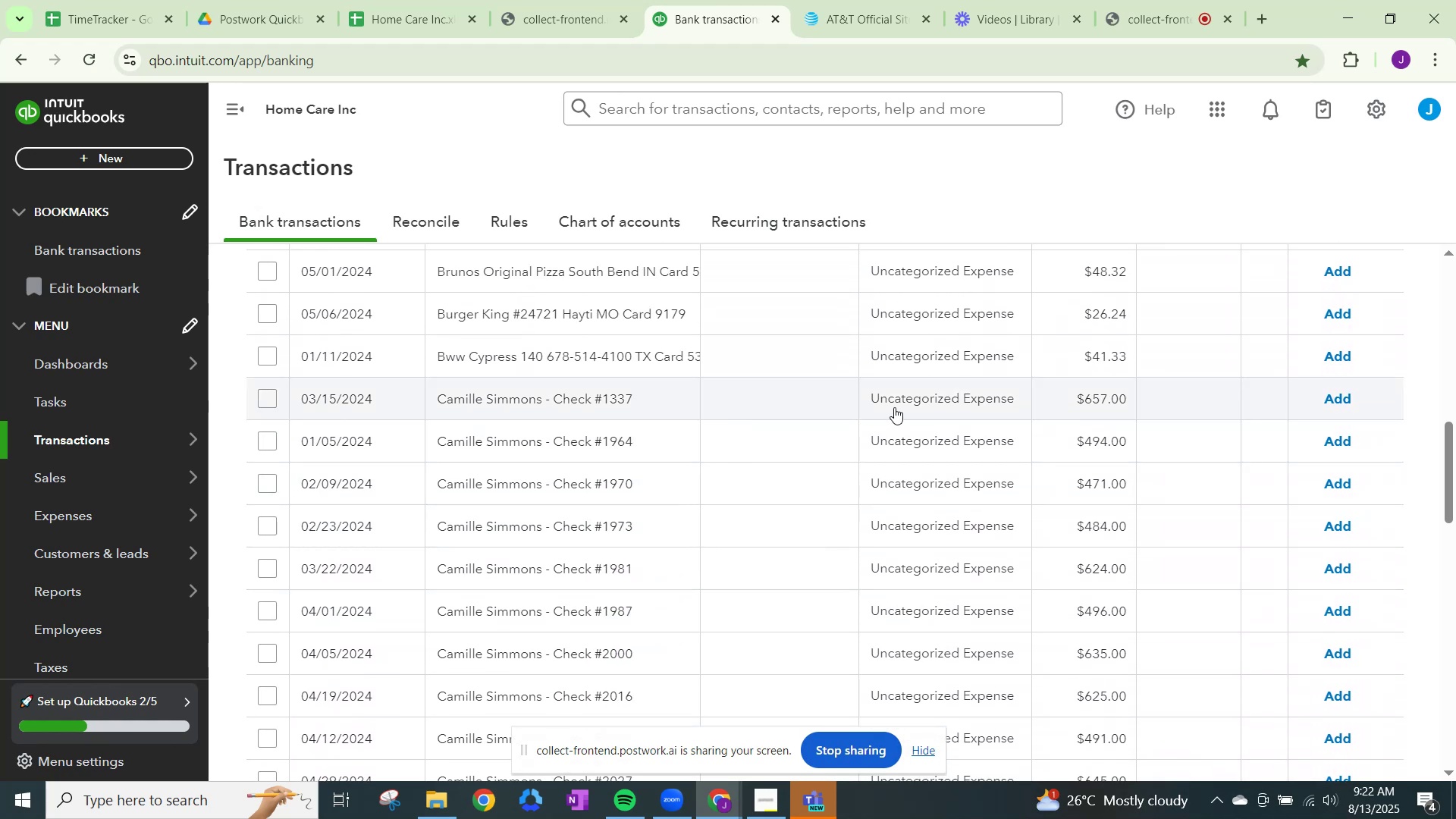 
left_click([927, 401])
 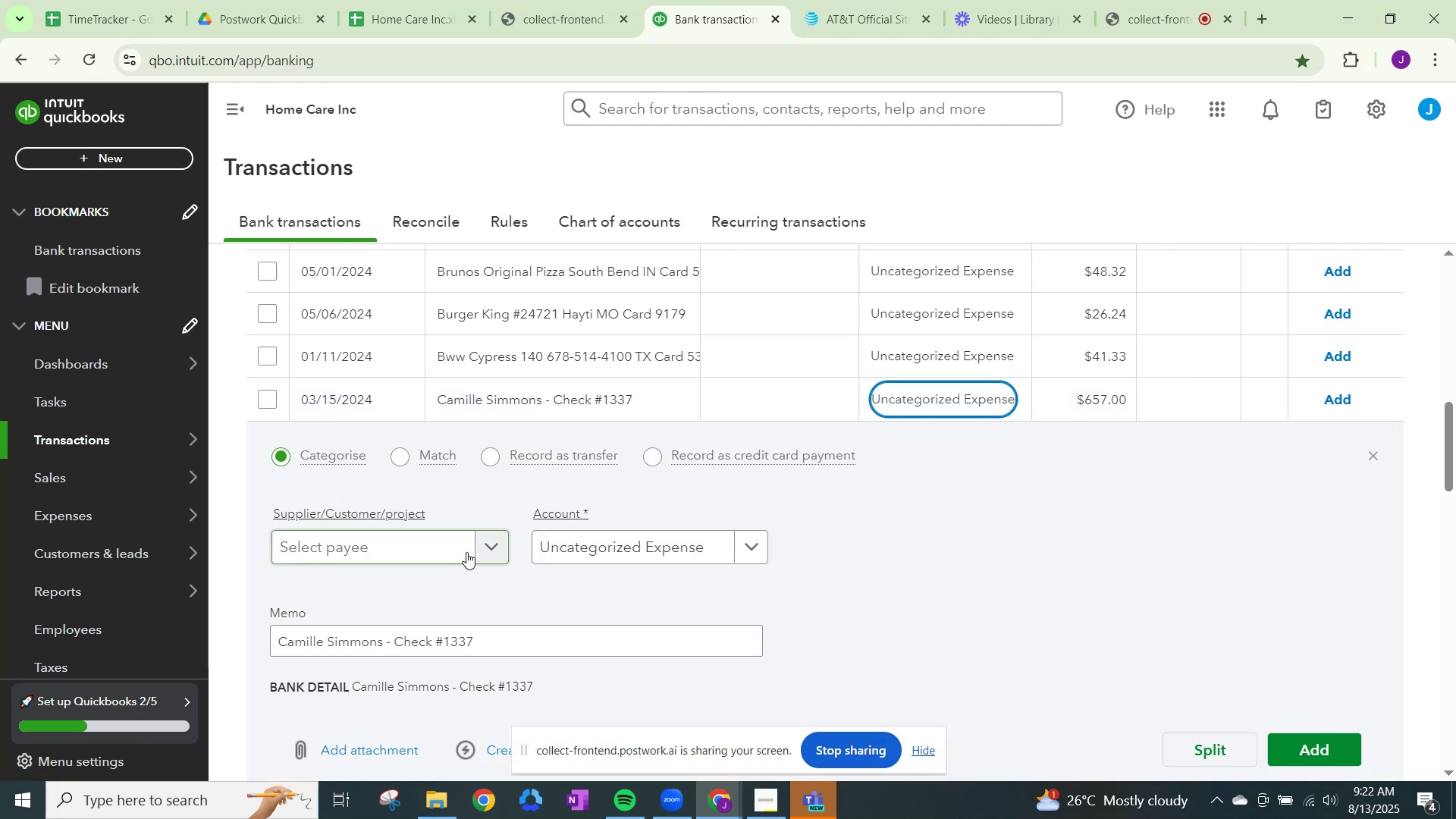 
left_click([499, 559])
 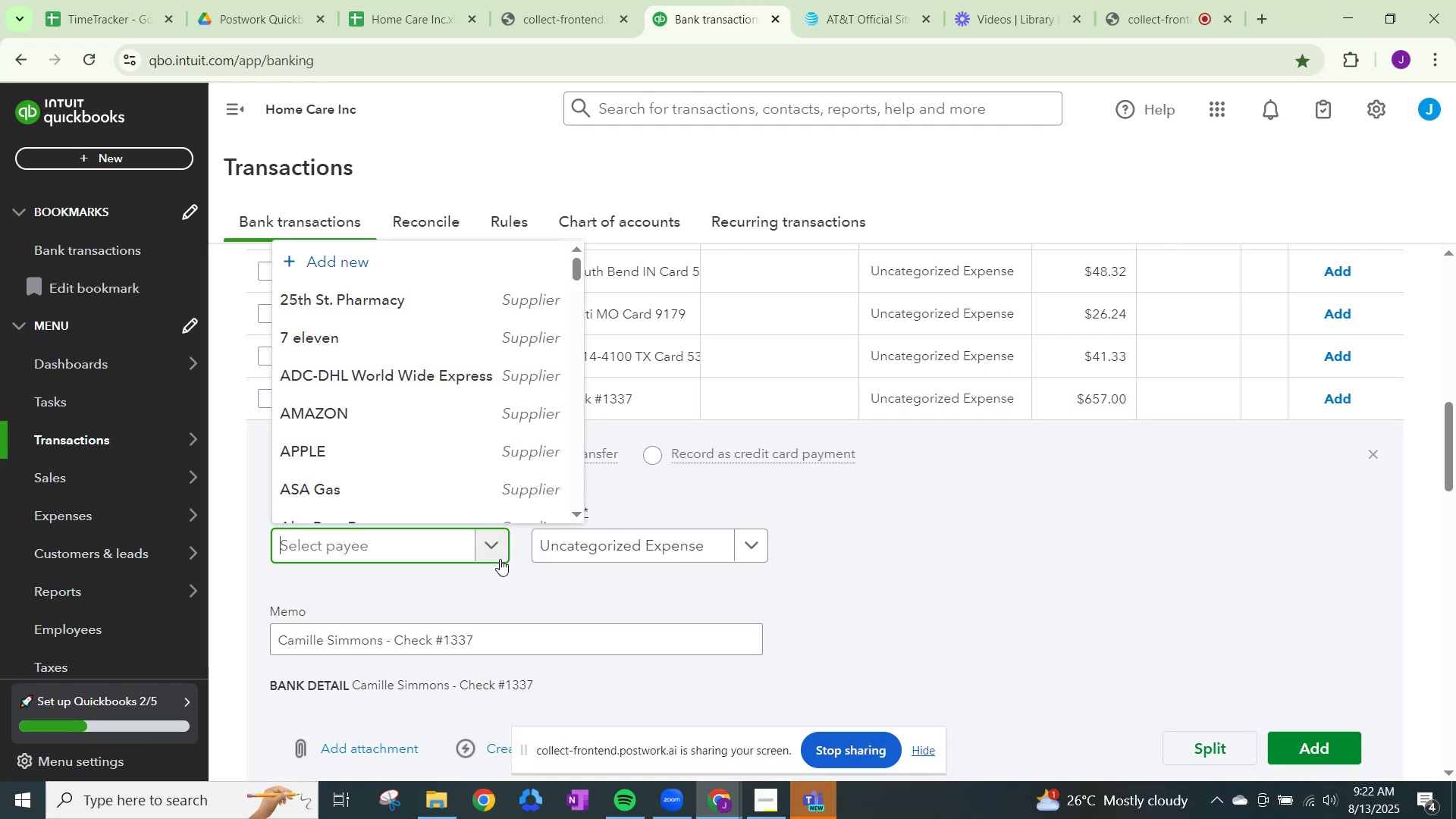 
type(cAMILLEamiilCamille Simons)
 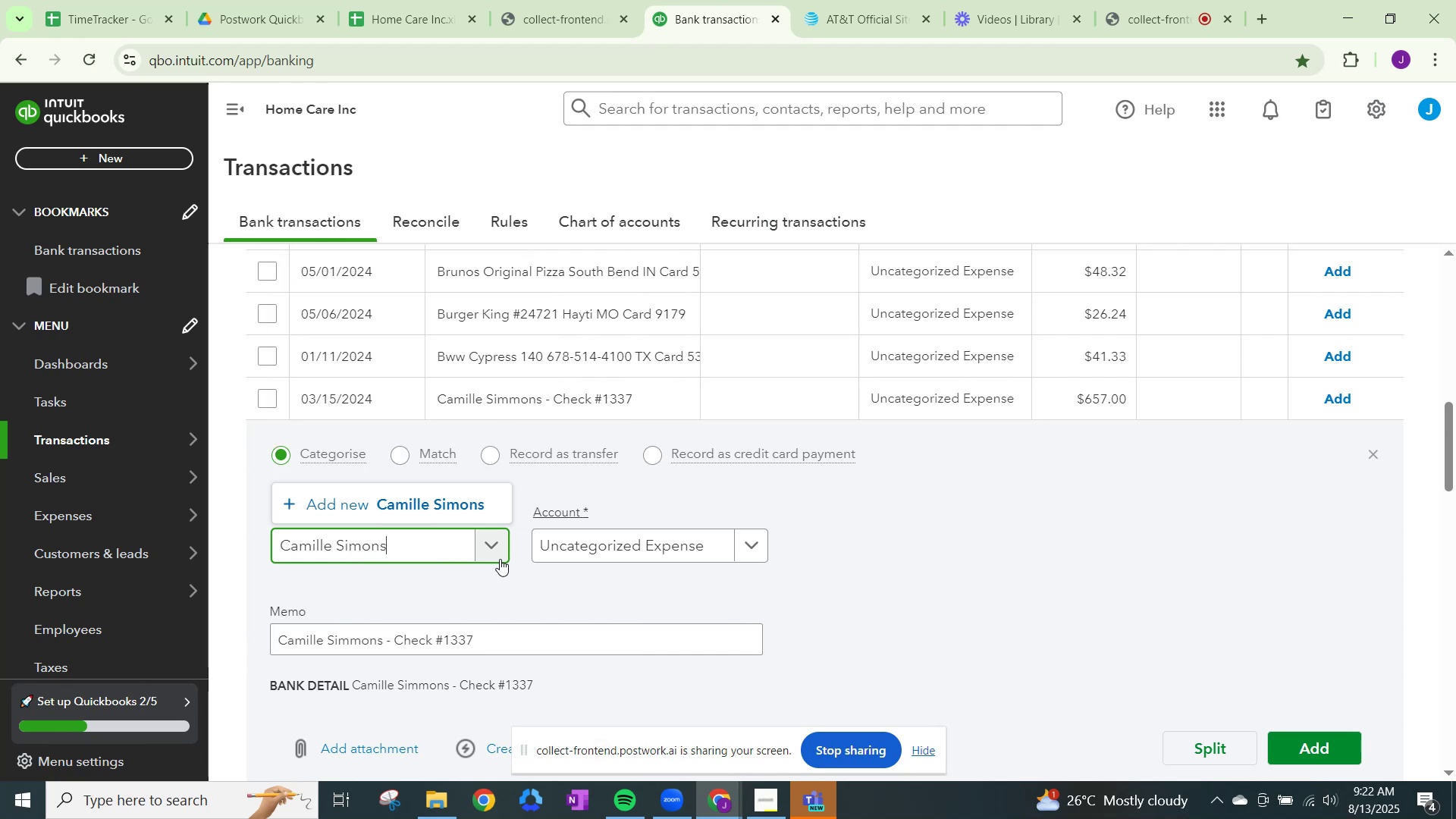 
hold_key(key=Backspace, duration=0.95)
 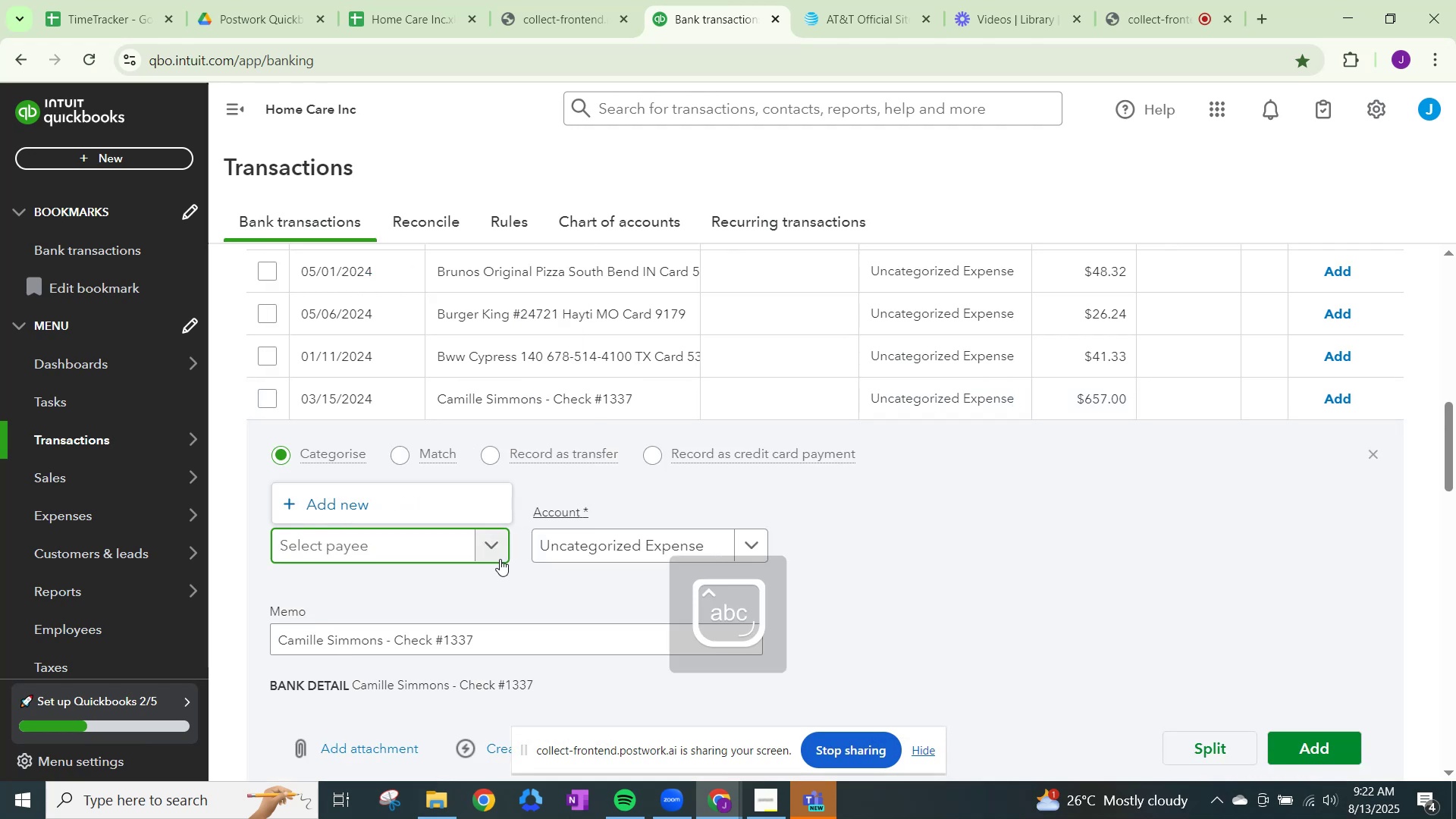 
hold_key(key=Backspace, duration=0.9)
 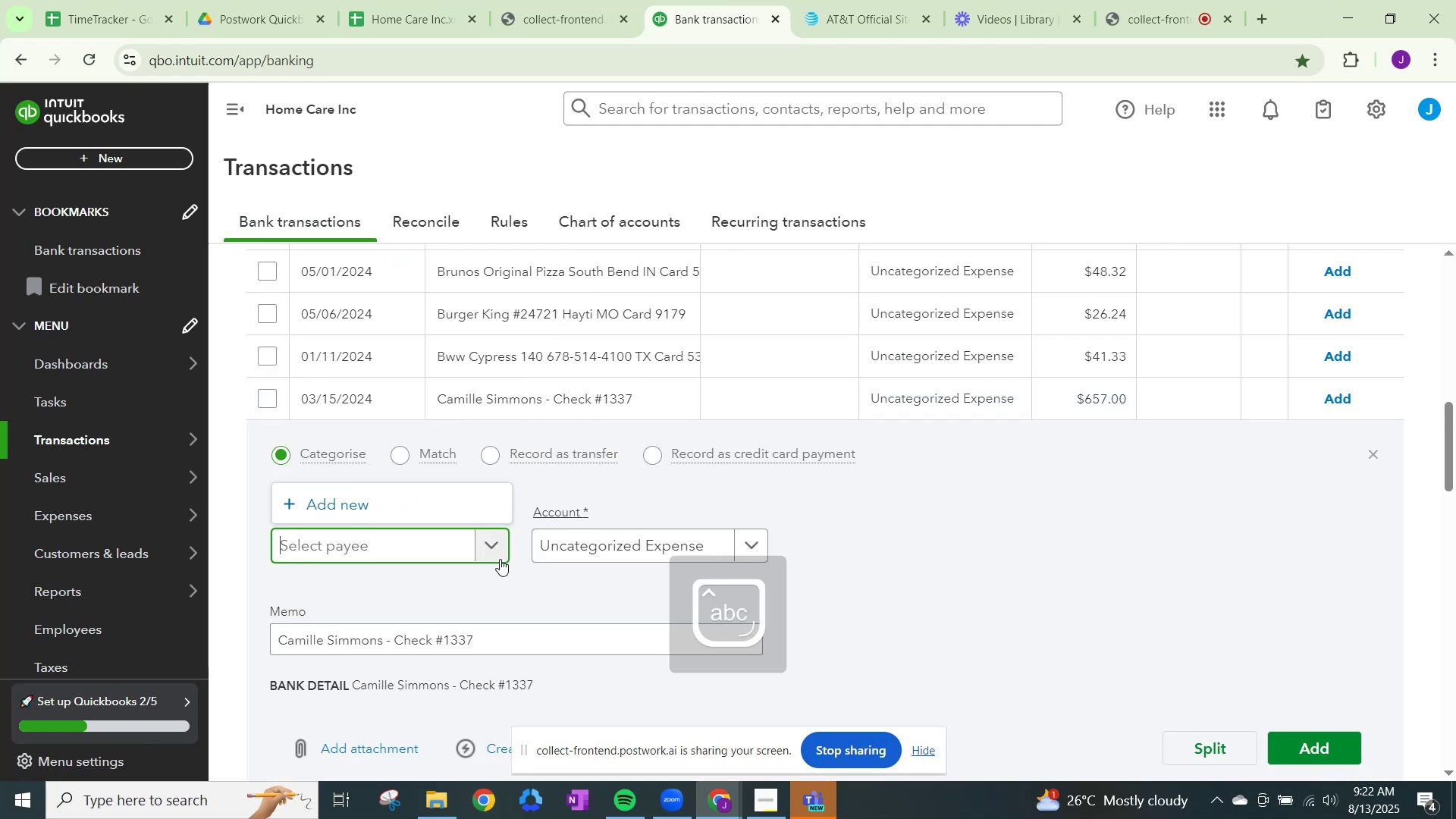 
left_click([450, 493])
 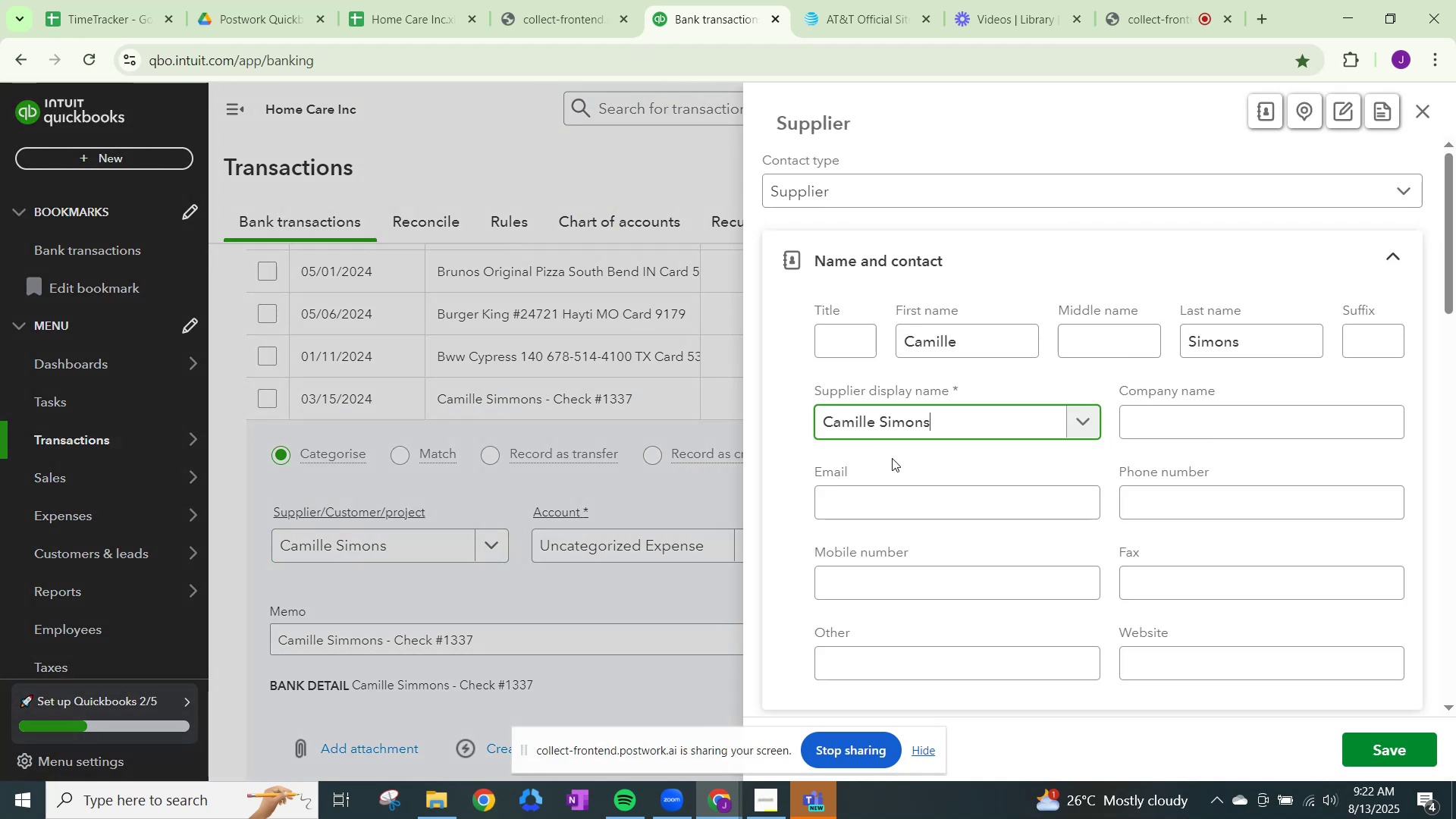 
scroll: coordinate [959, 520], scroll_direction: down, amount: 18.0
 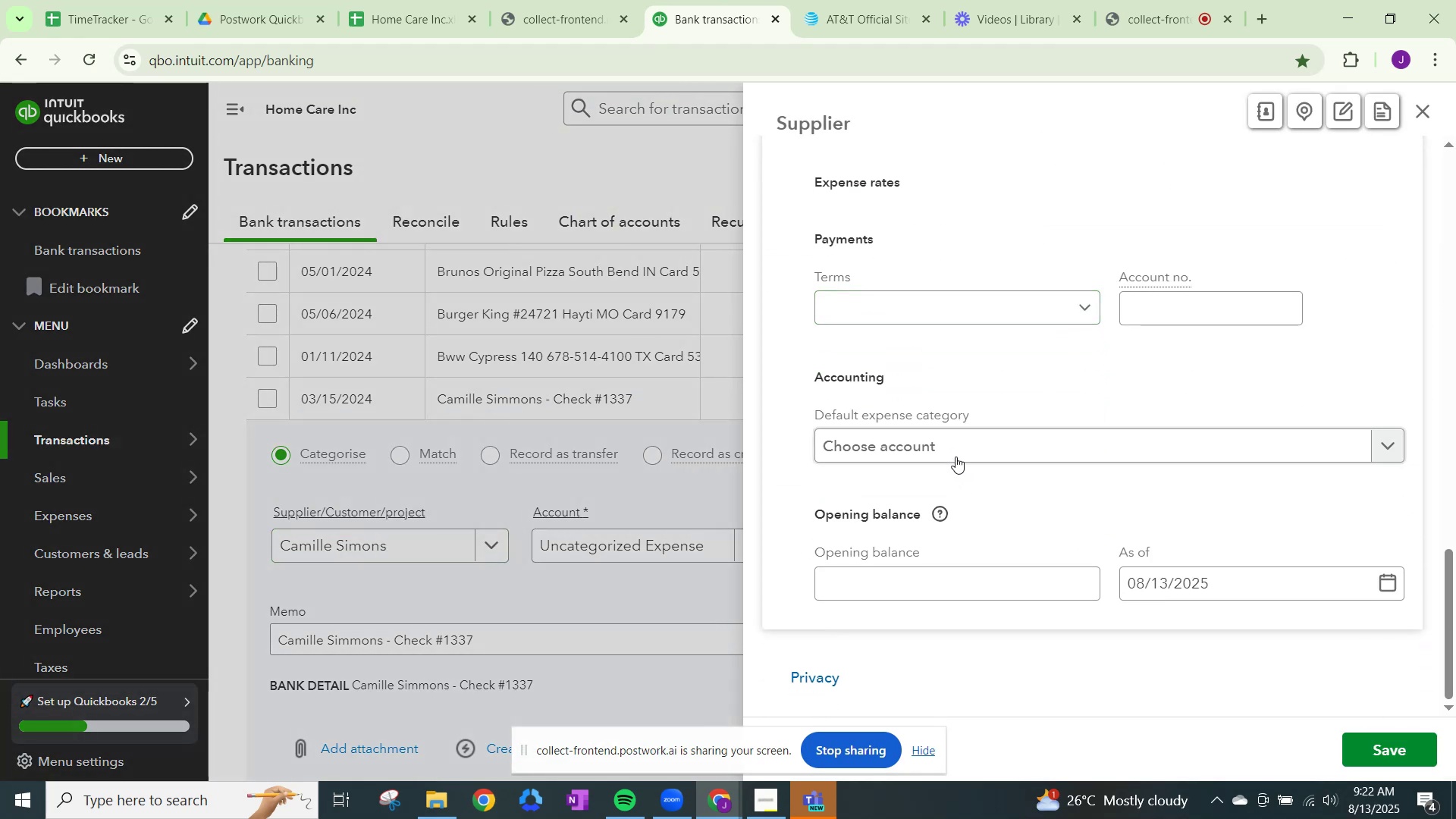 
left_click([960, 449])
 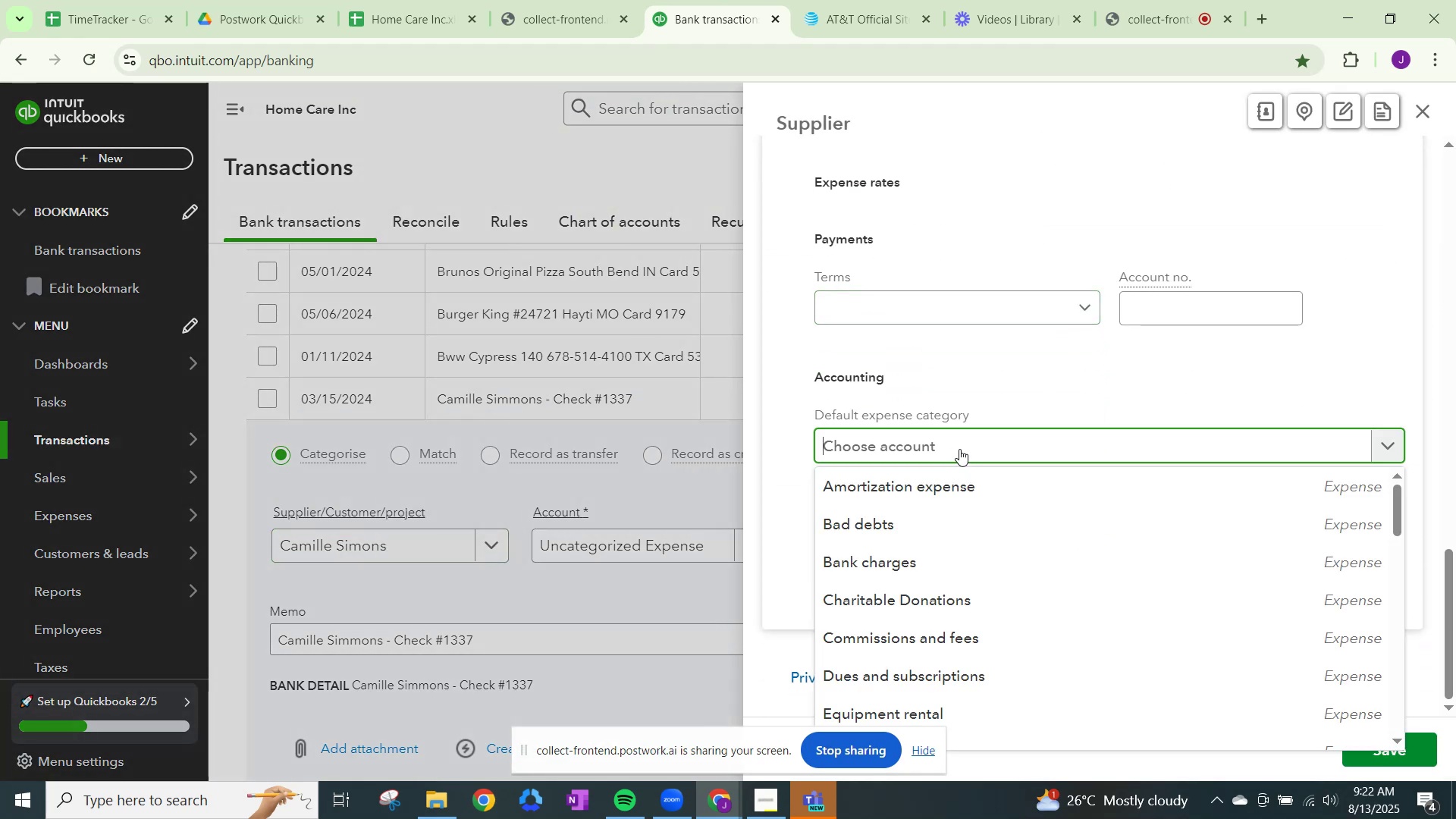 
type(wae)
key(Backspace)
type(ge)
 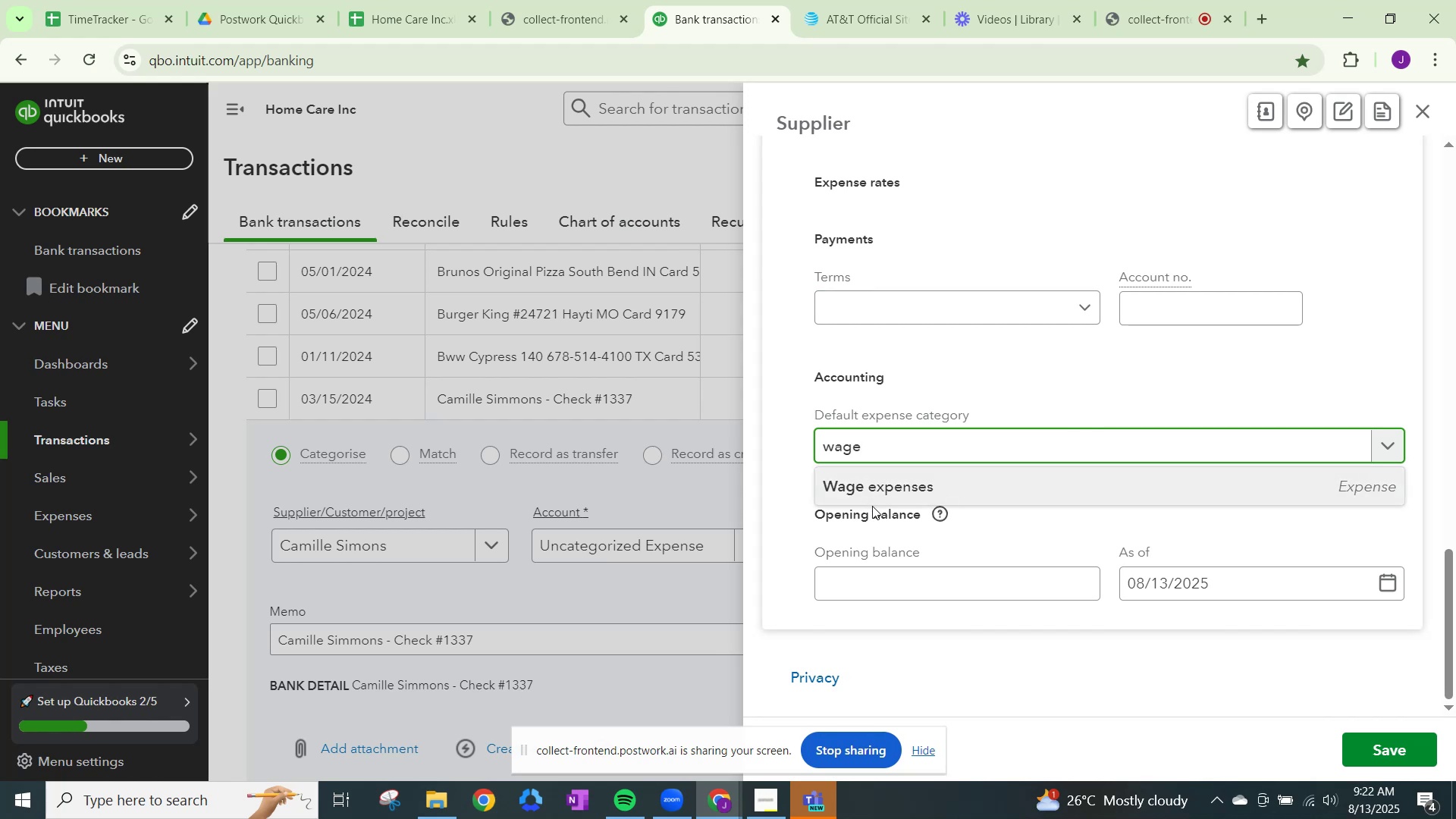 
left_click([880, 475])
 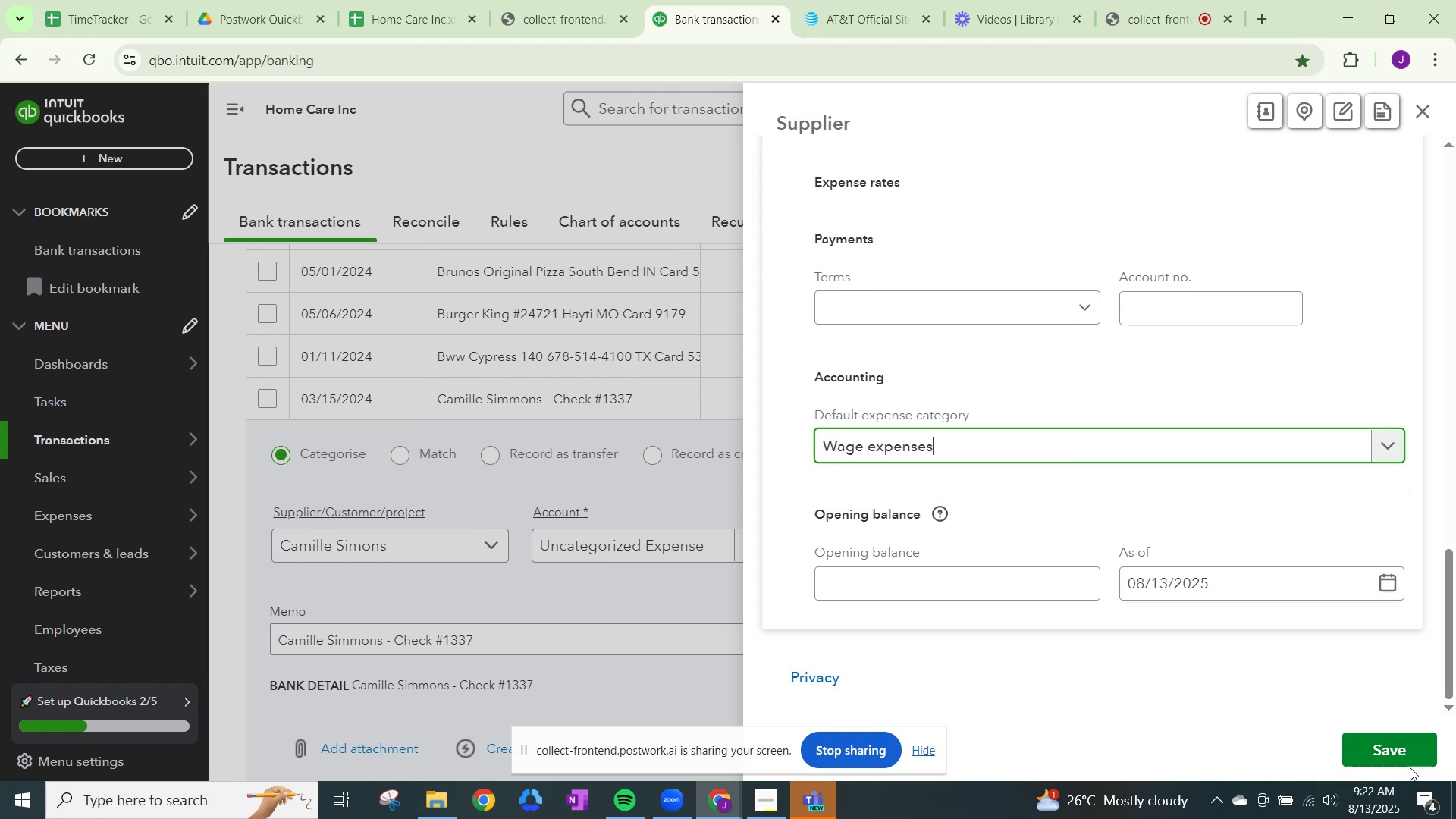 
left_click([1404, 758])
 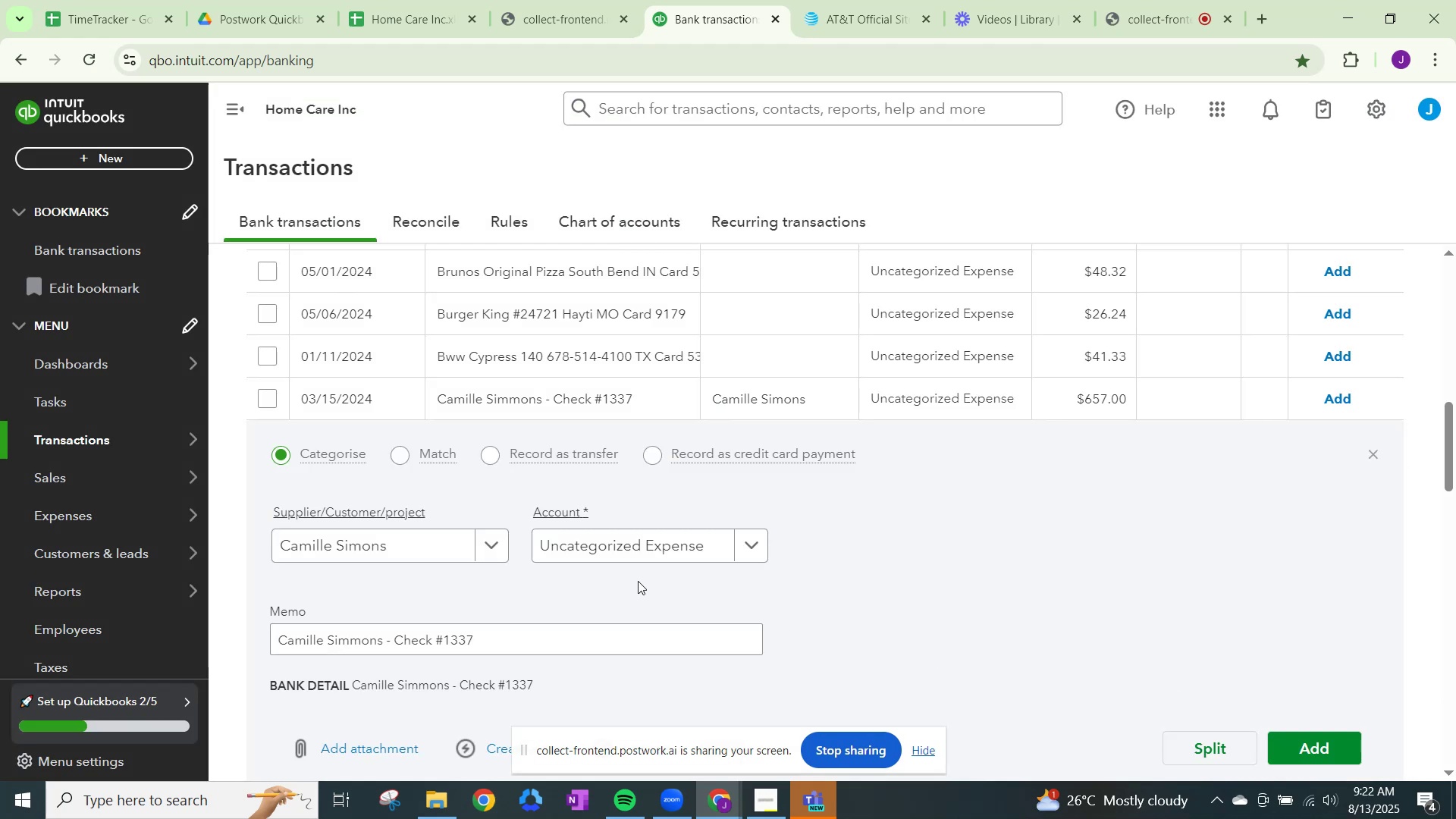 
left_click([656, 547])
 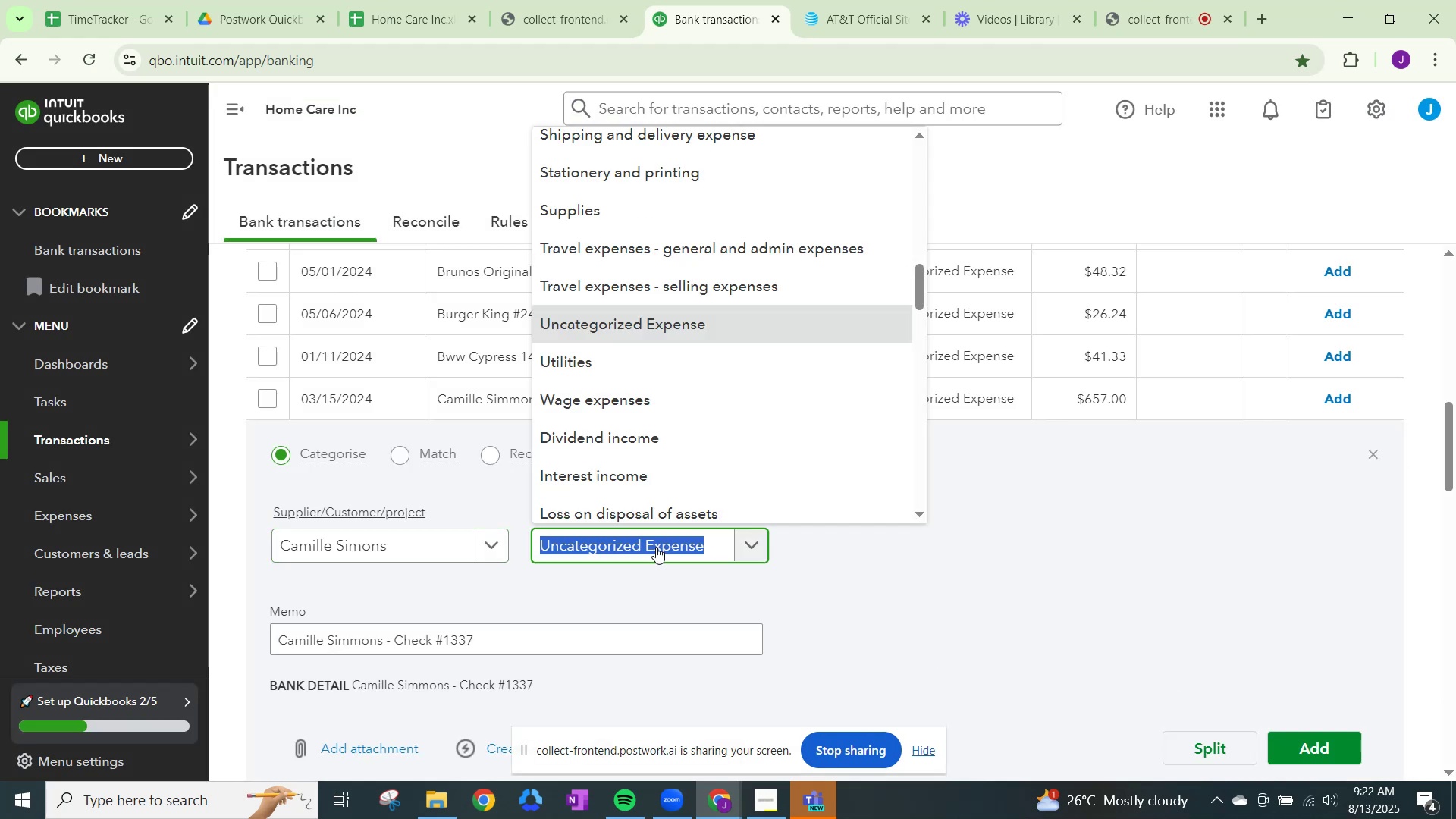 
type(wage)
 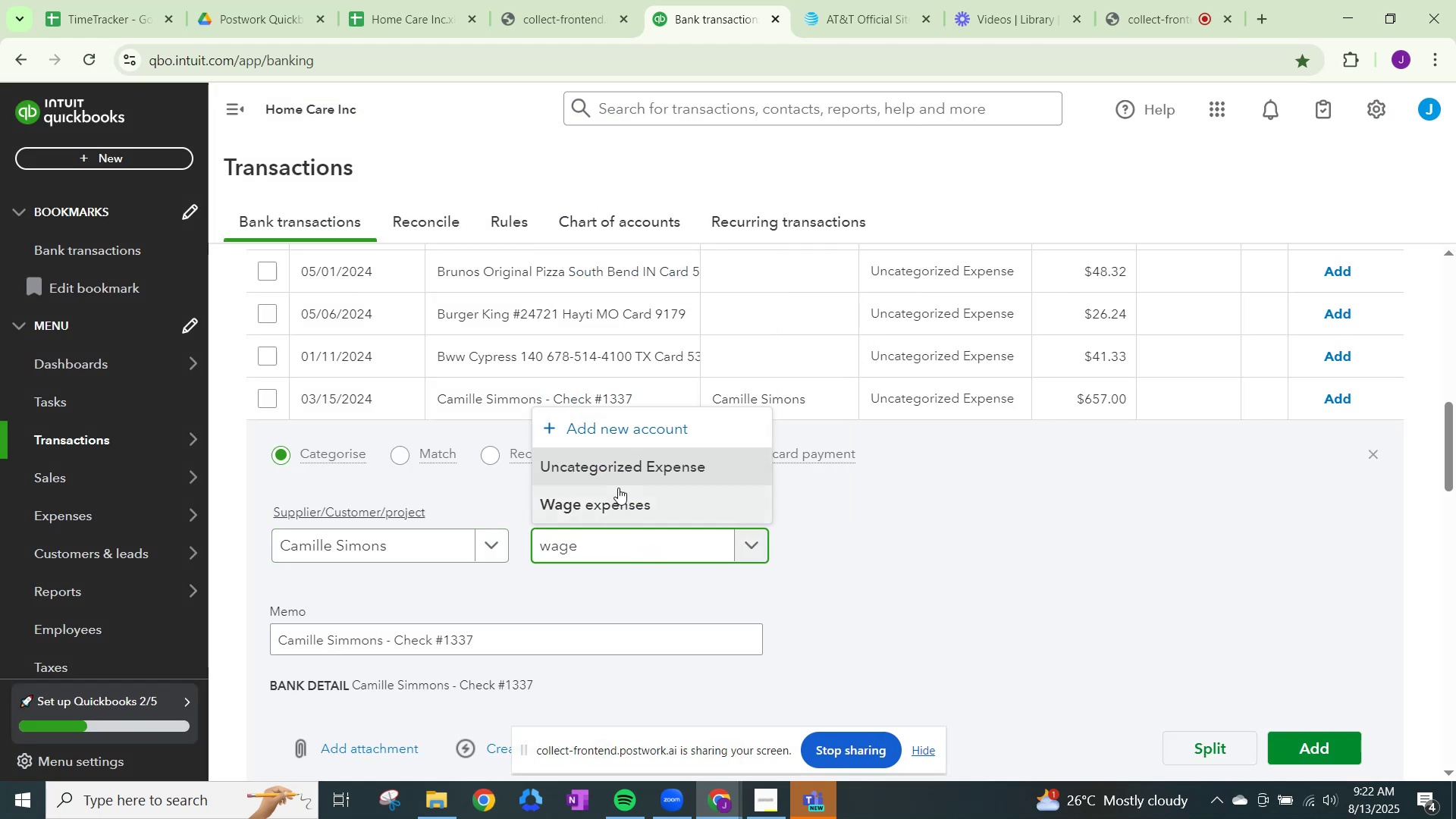 
left_click([598, 500])
 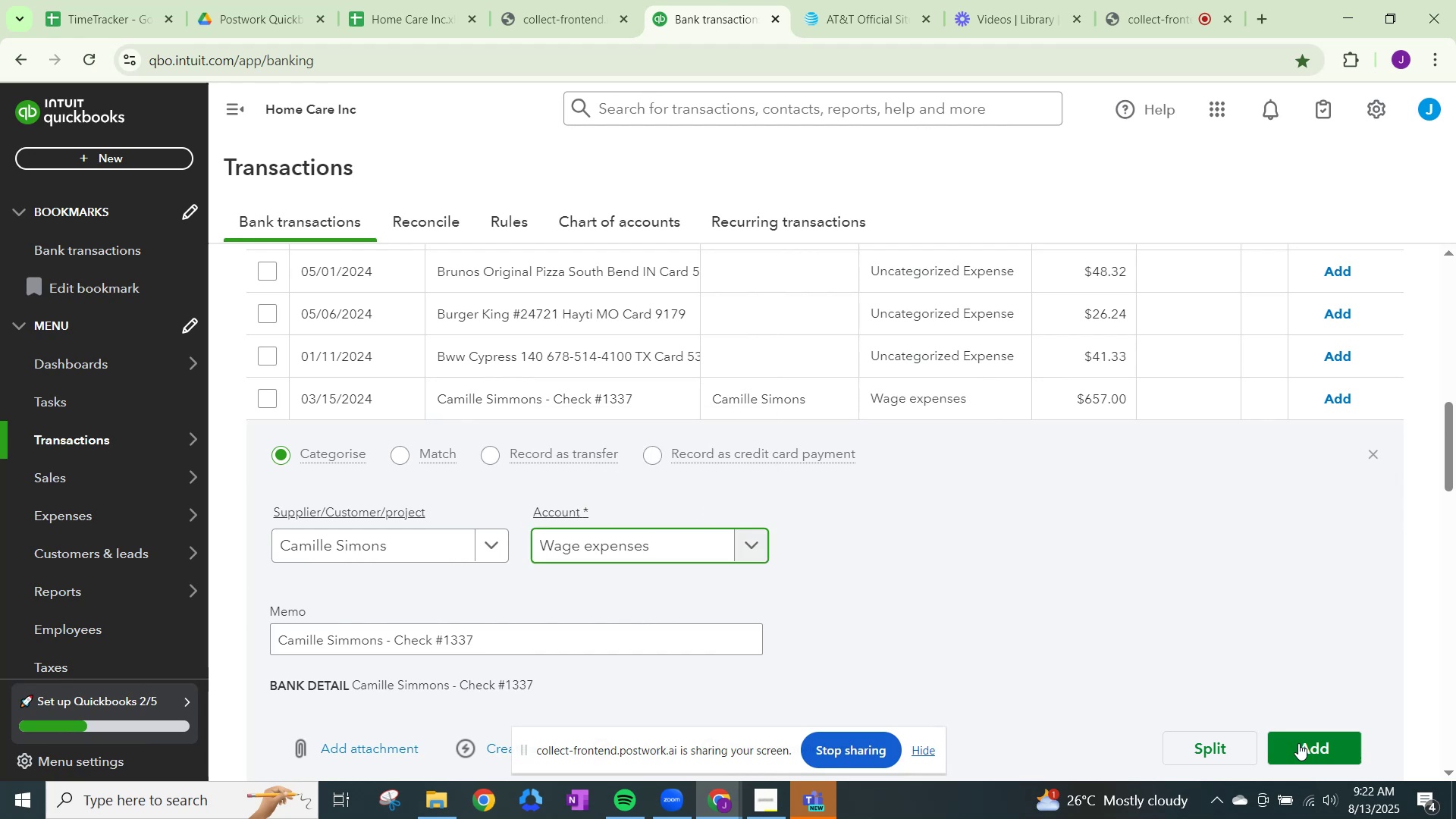 
left_click([1300, 742])
 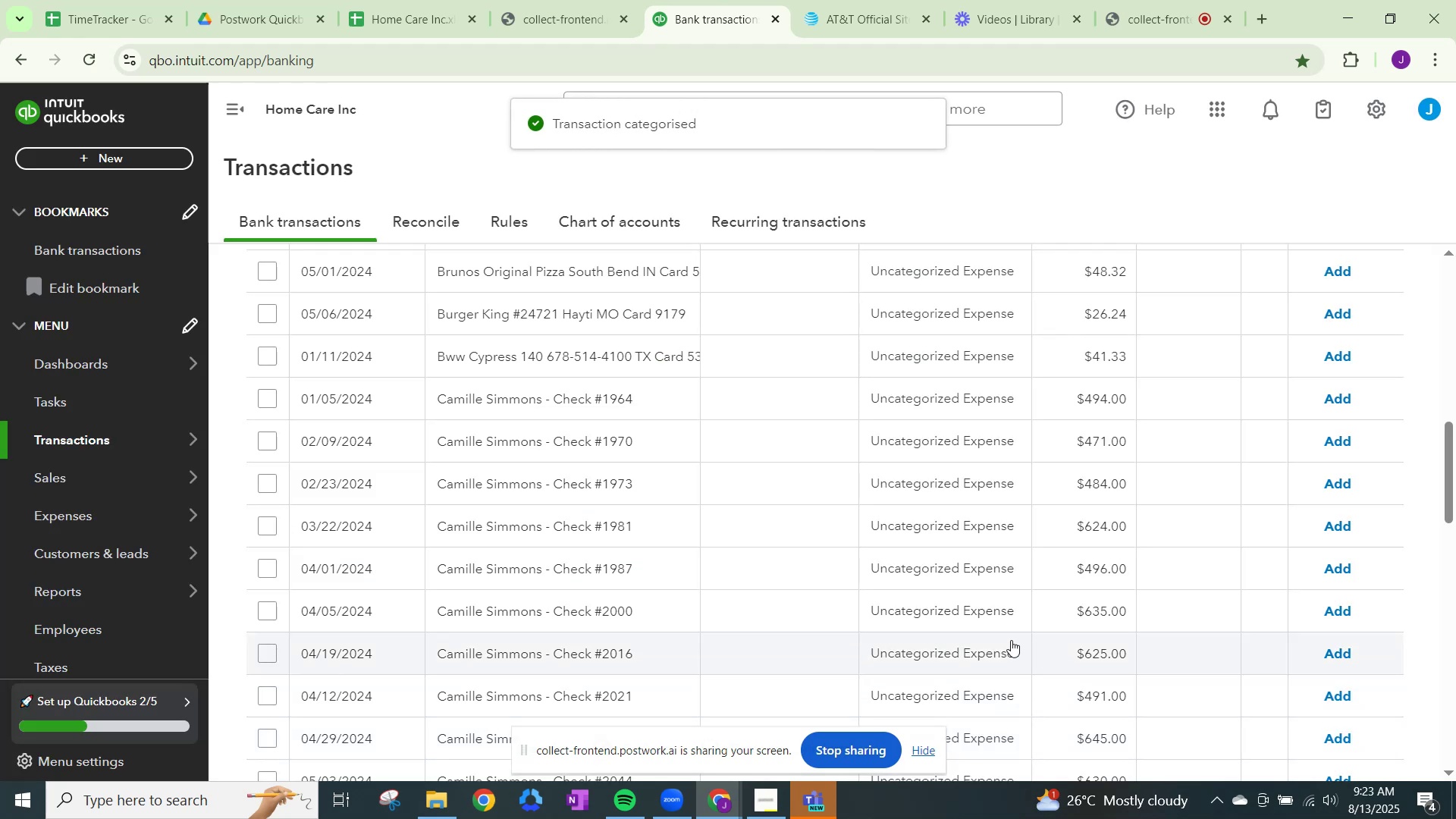 
left_click([920, 393])
 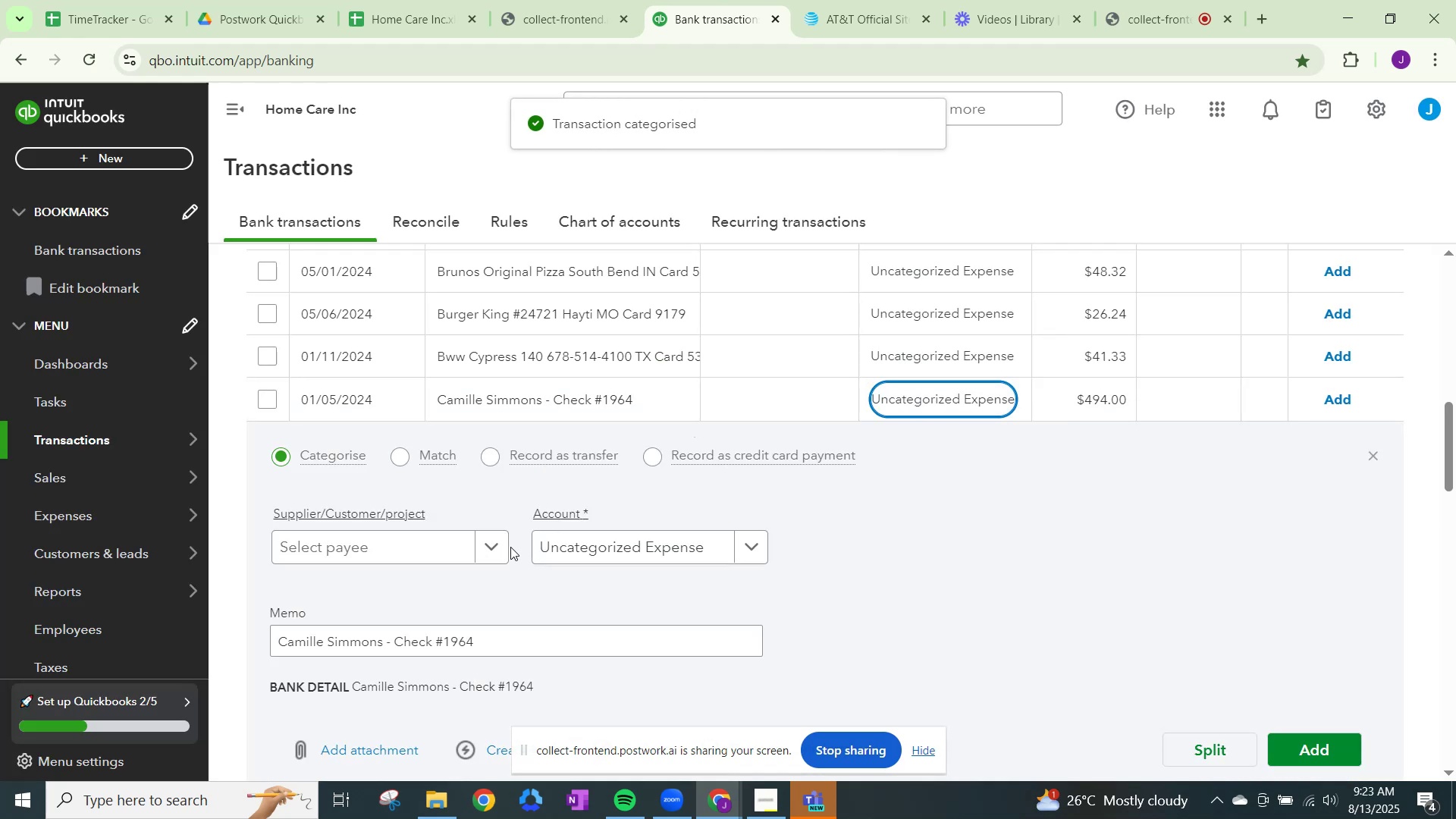 
left_click([495, 542])
 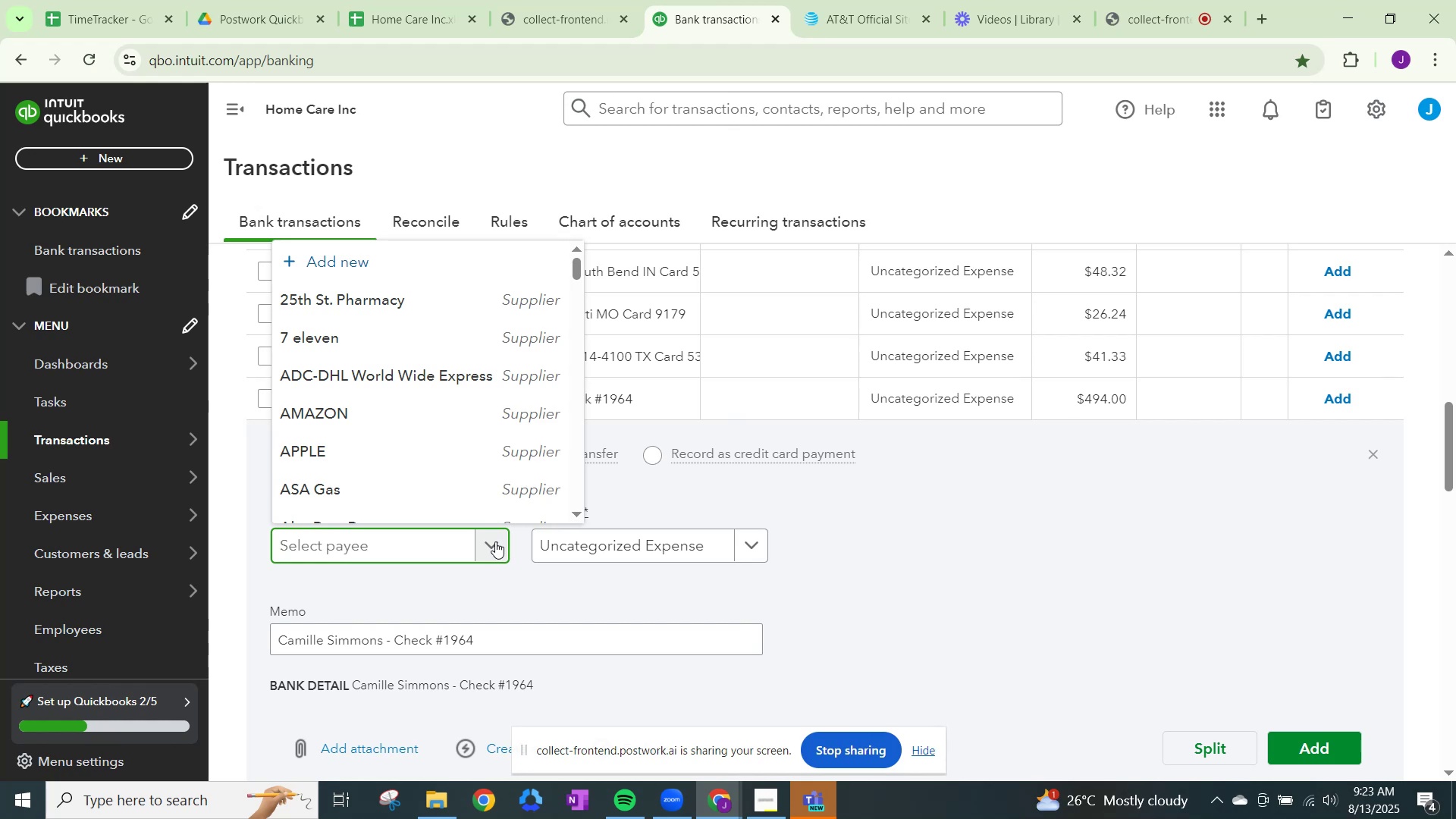 
wait(5.63)
 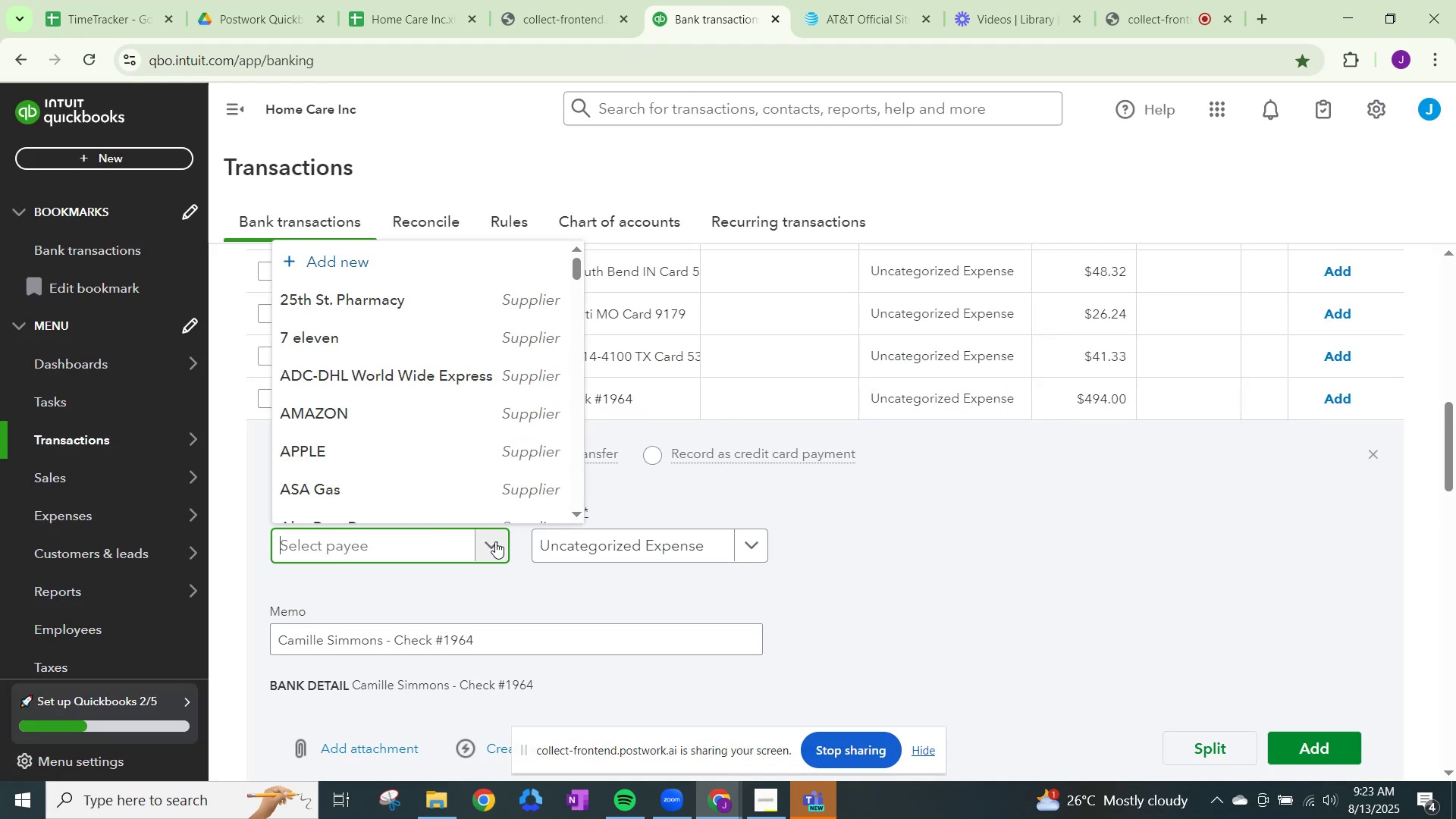 
type(camille)
 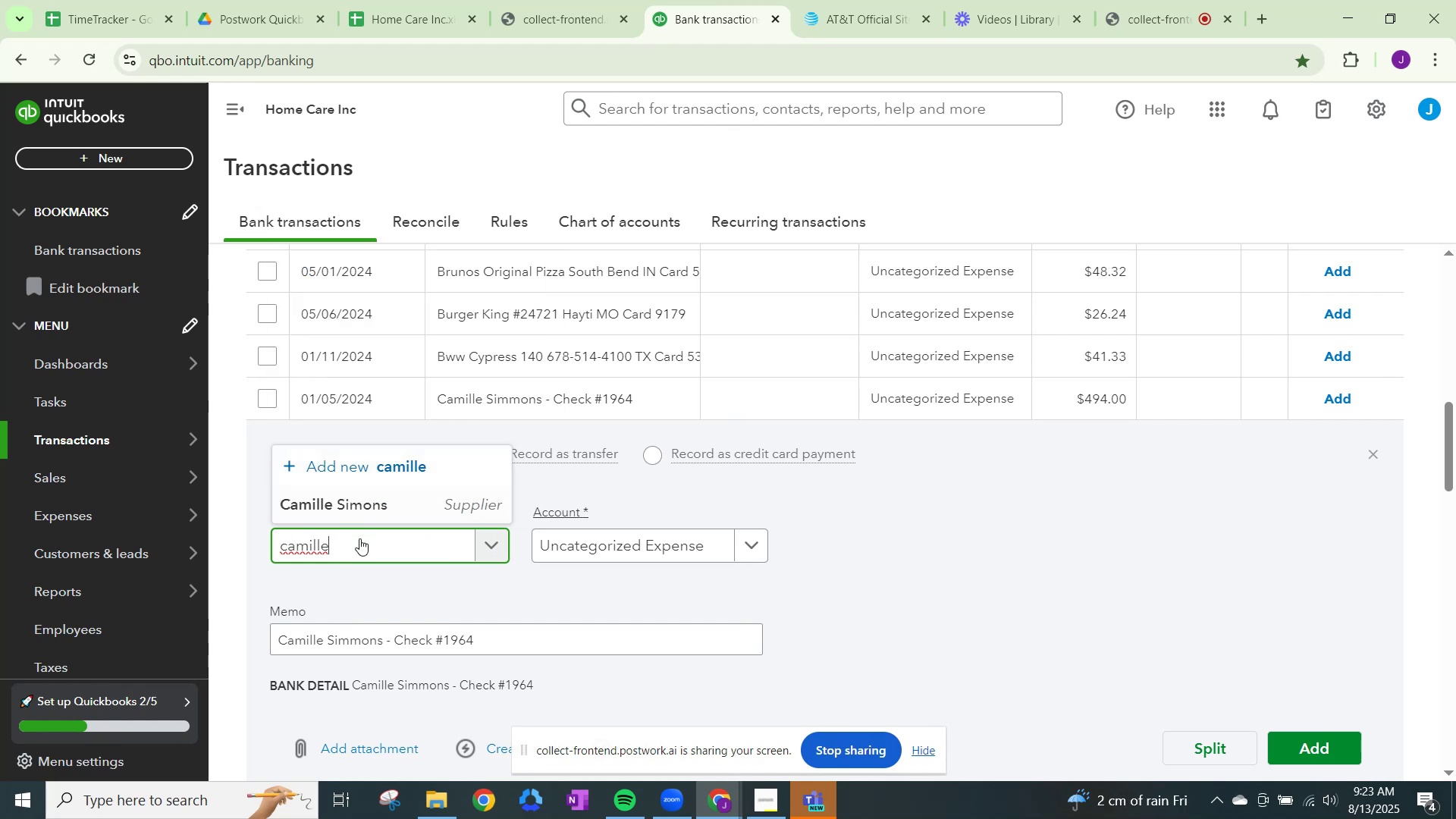 
left_click([371, 513])
 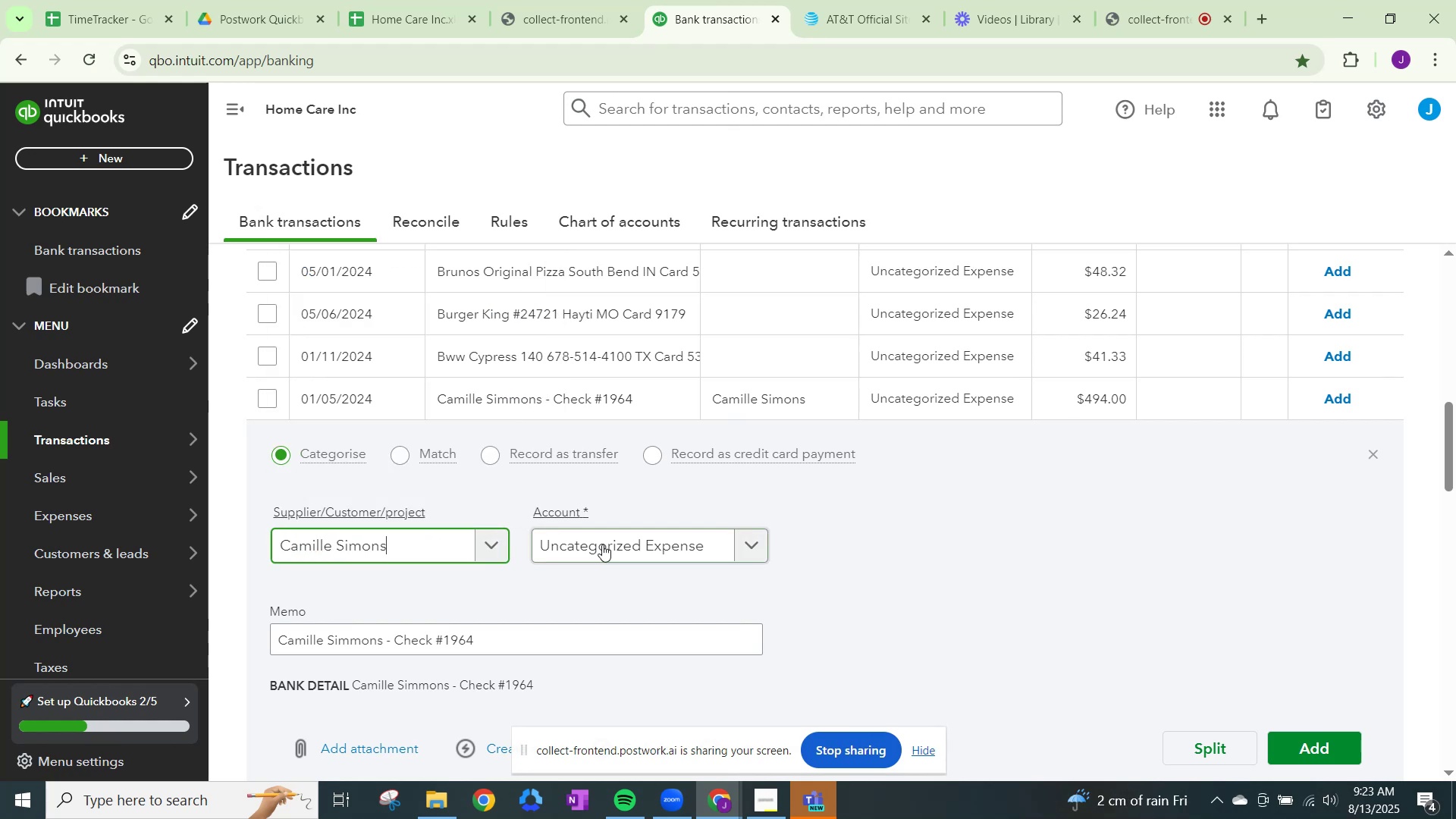 
left_click([607, 545])
 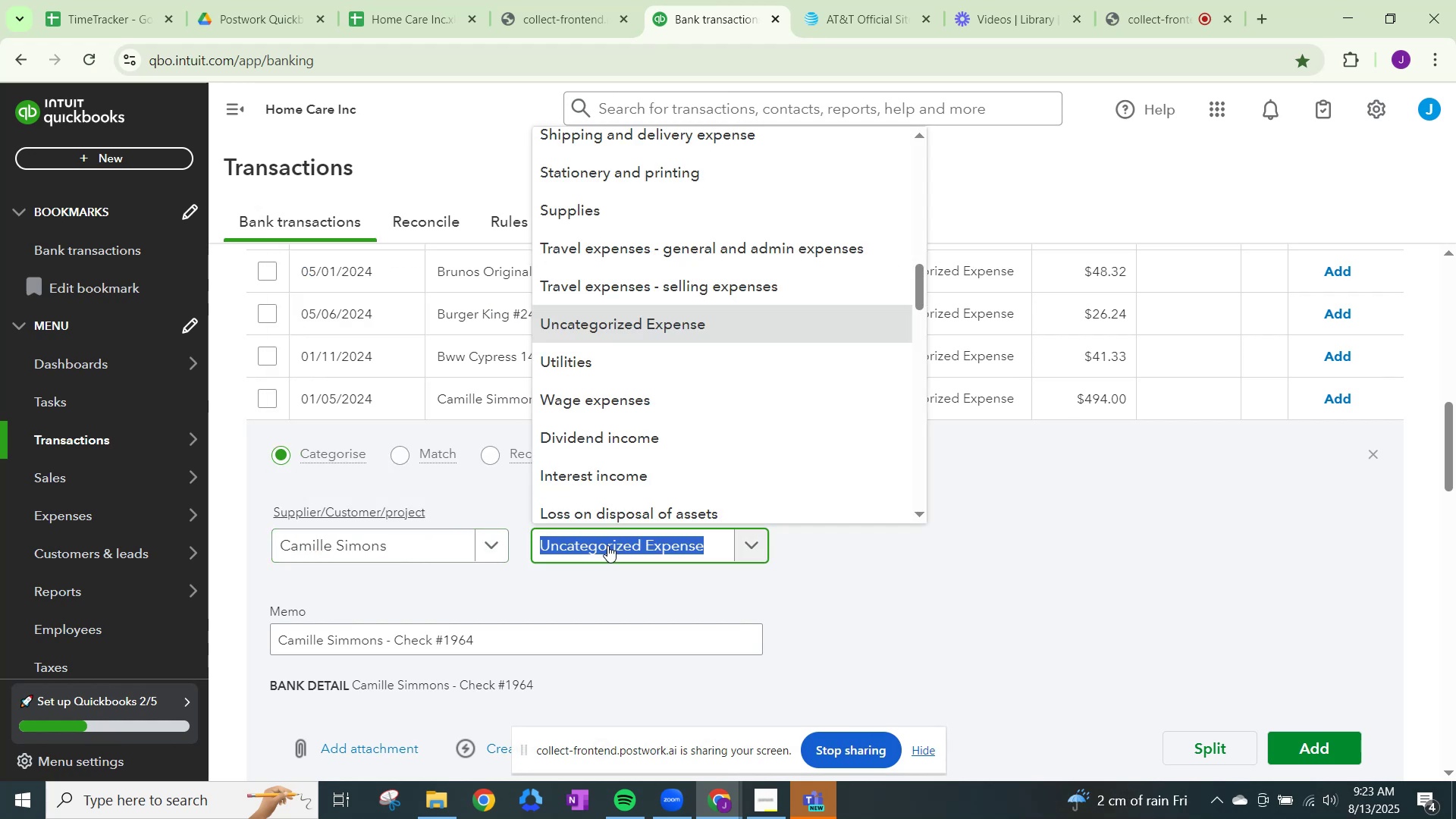 
type(wage)
 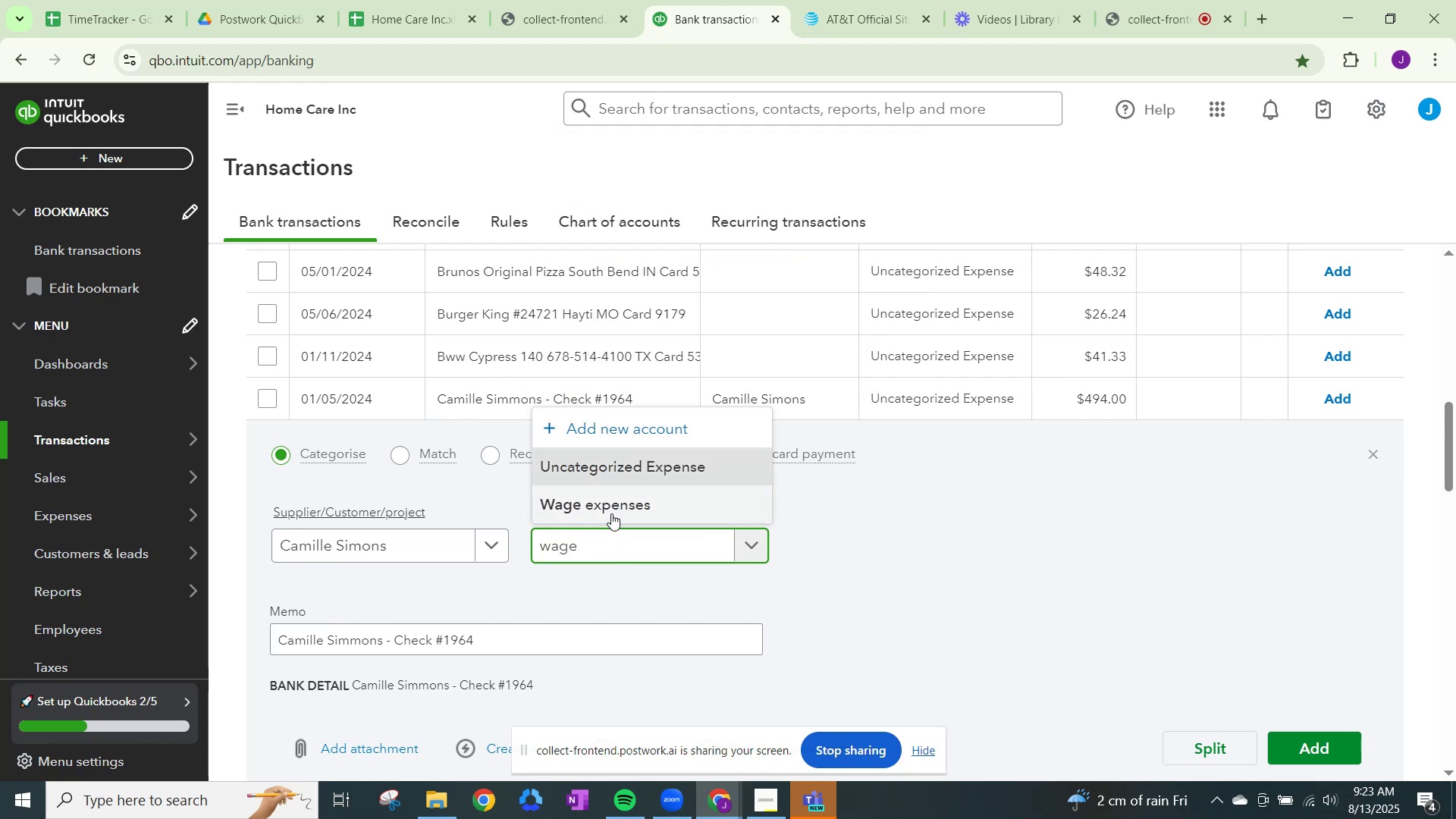 
left_click([613, 507])
 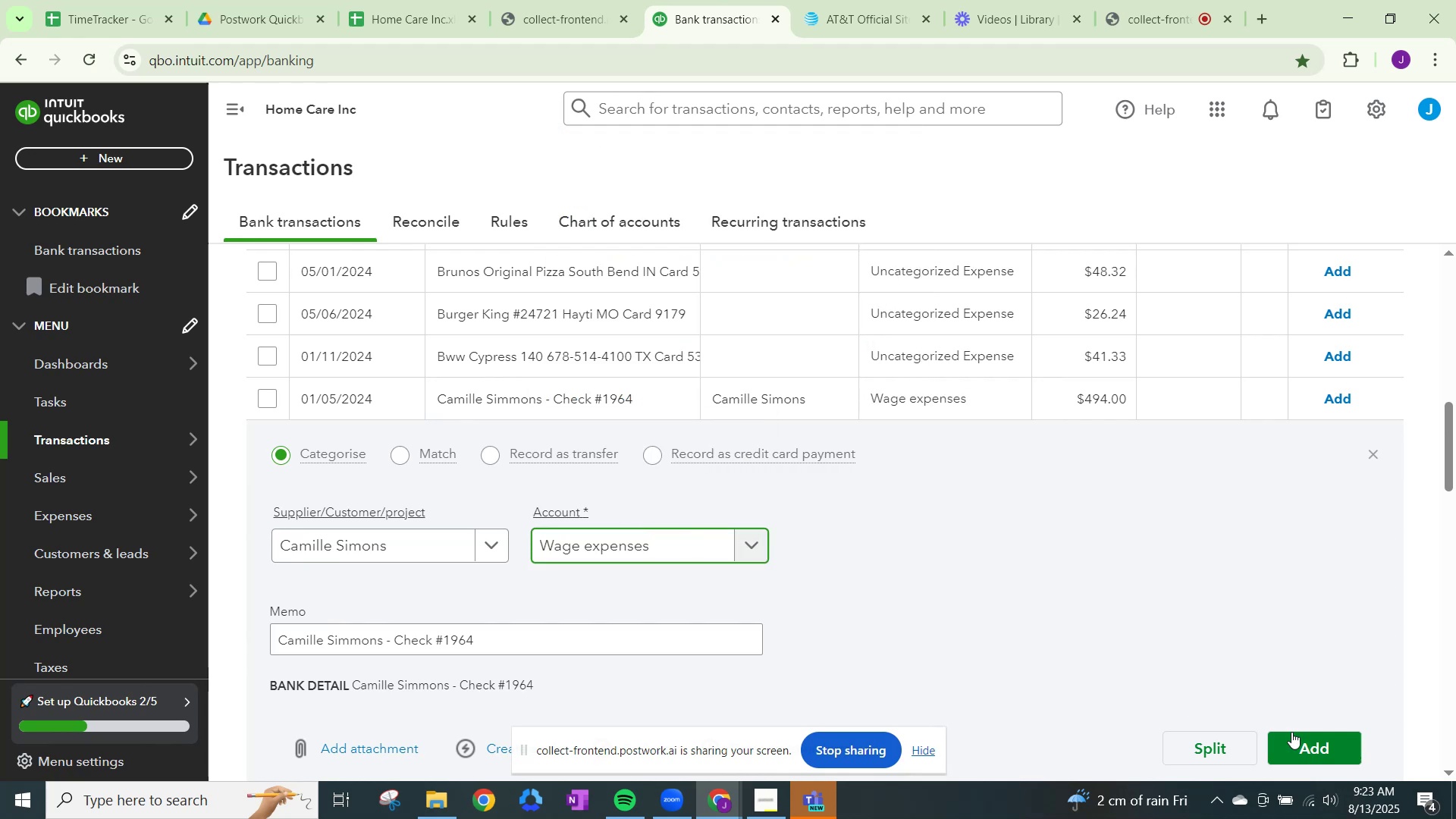 
left_click([1304, 749])
 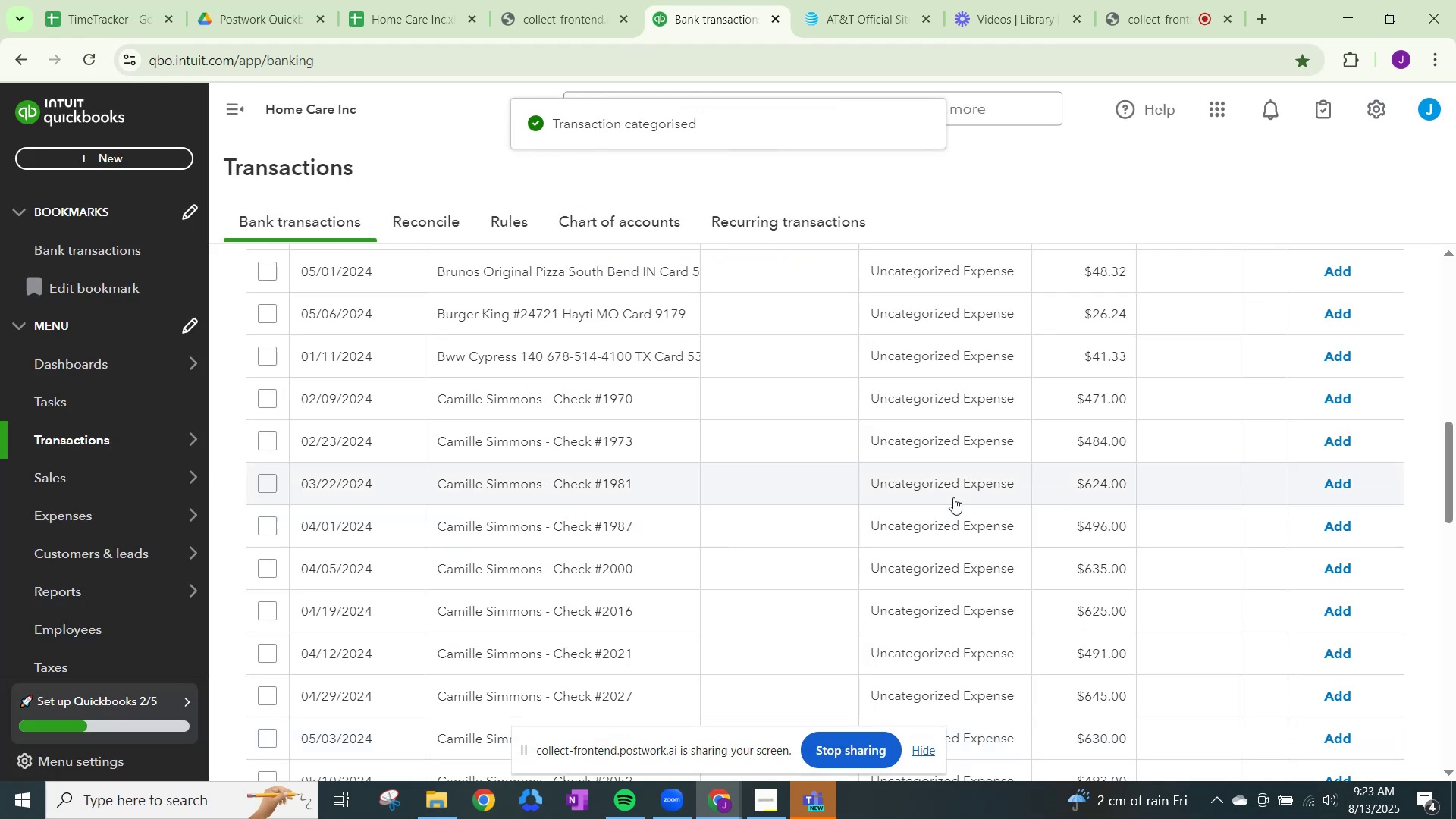 
left_click([936, 403])
 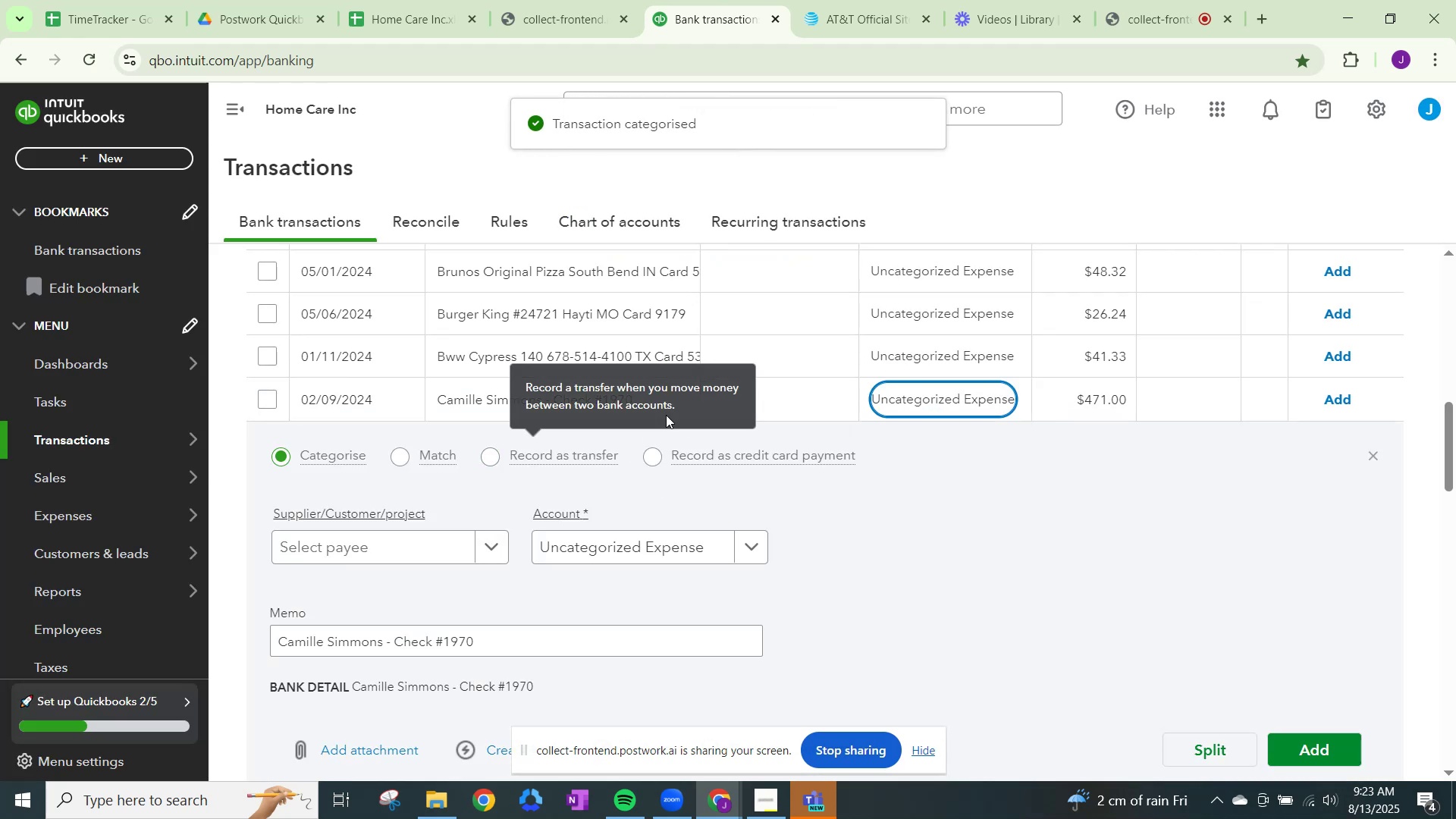 
left_click([803, 391])
 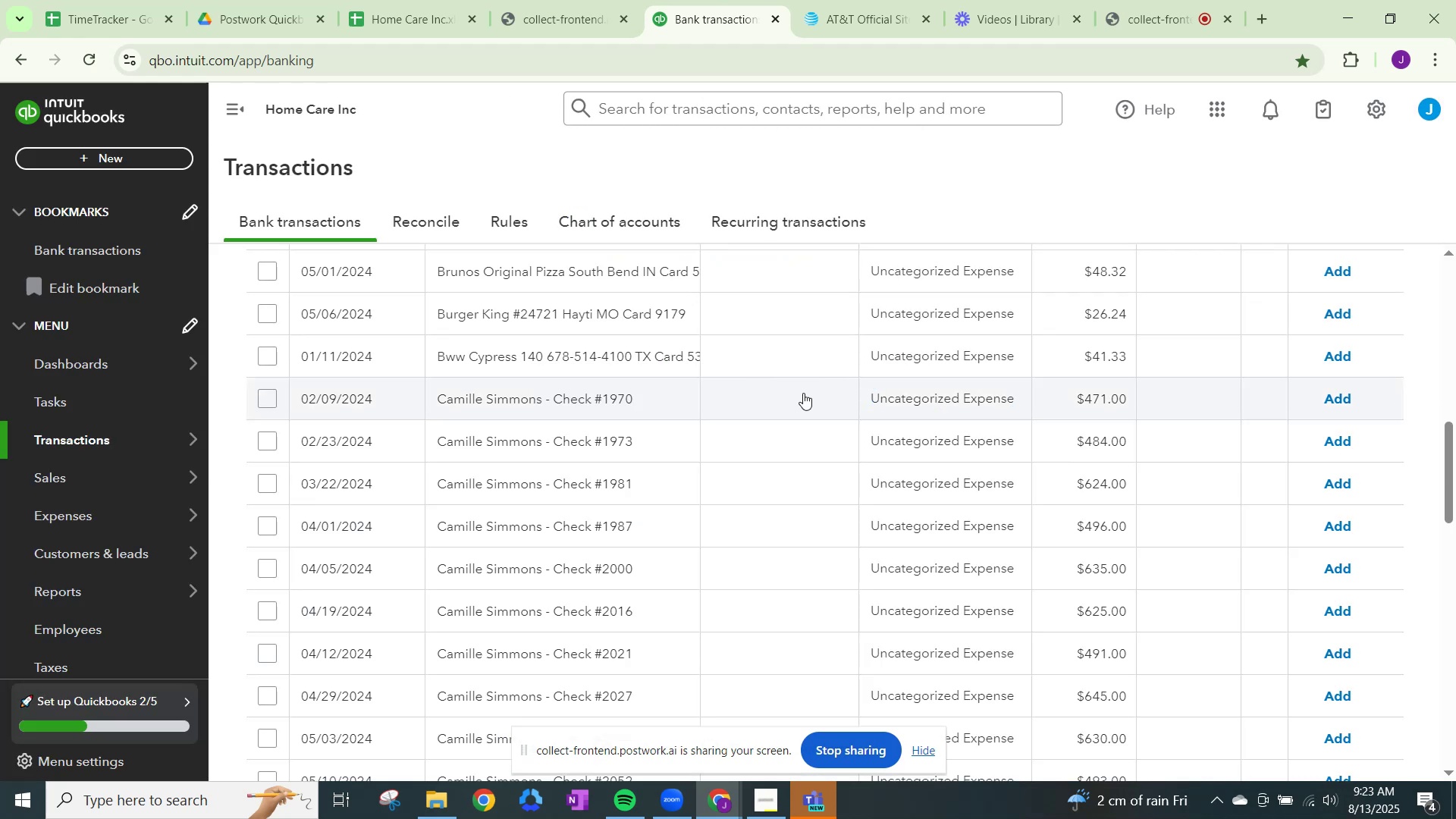 
hold_key(key=CapsLock, duration=1.13)
 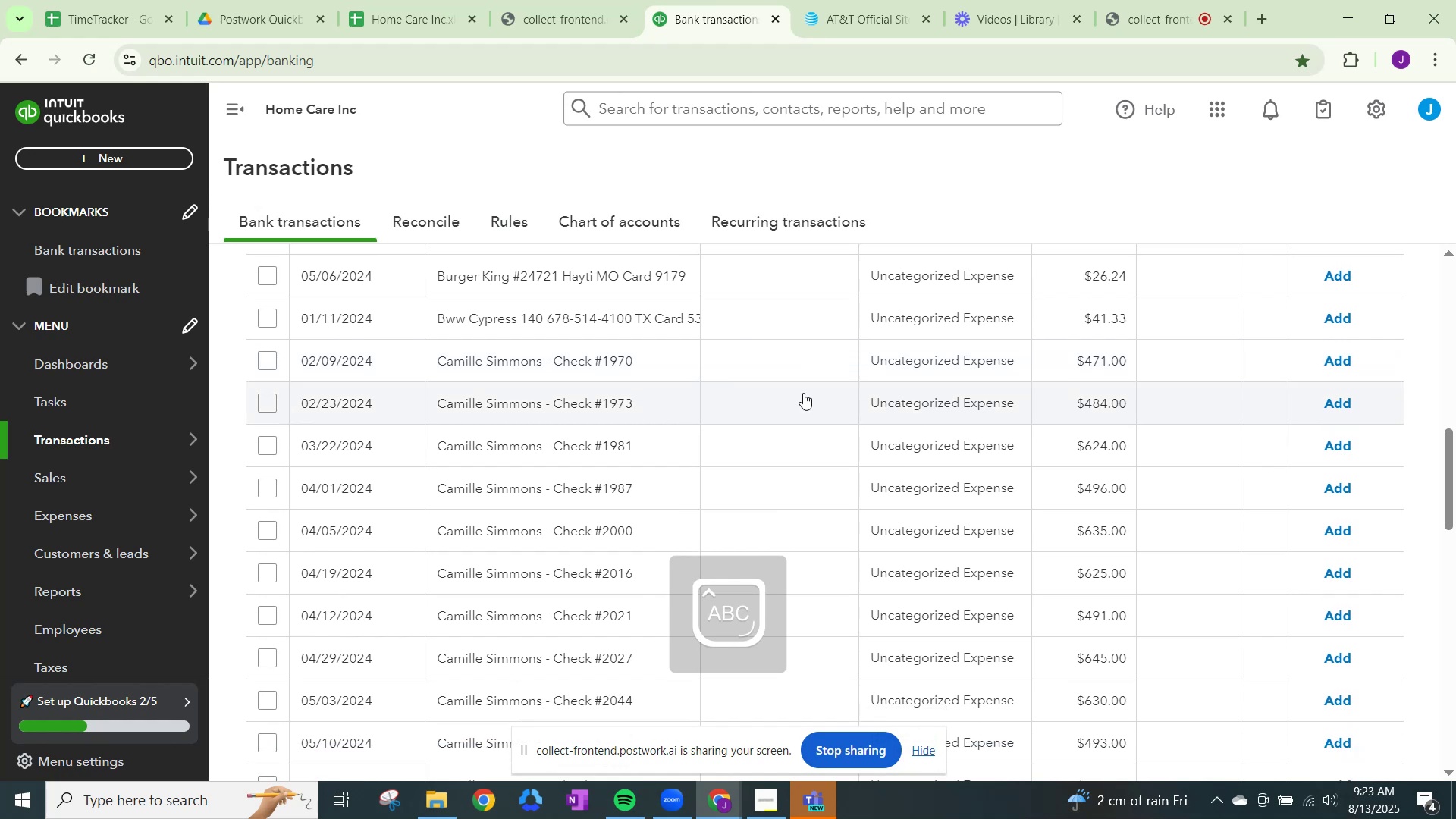 
key(ArrowDown)
 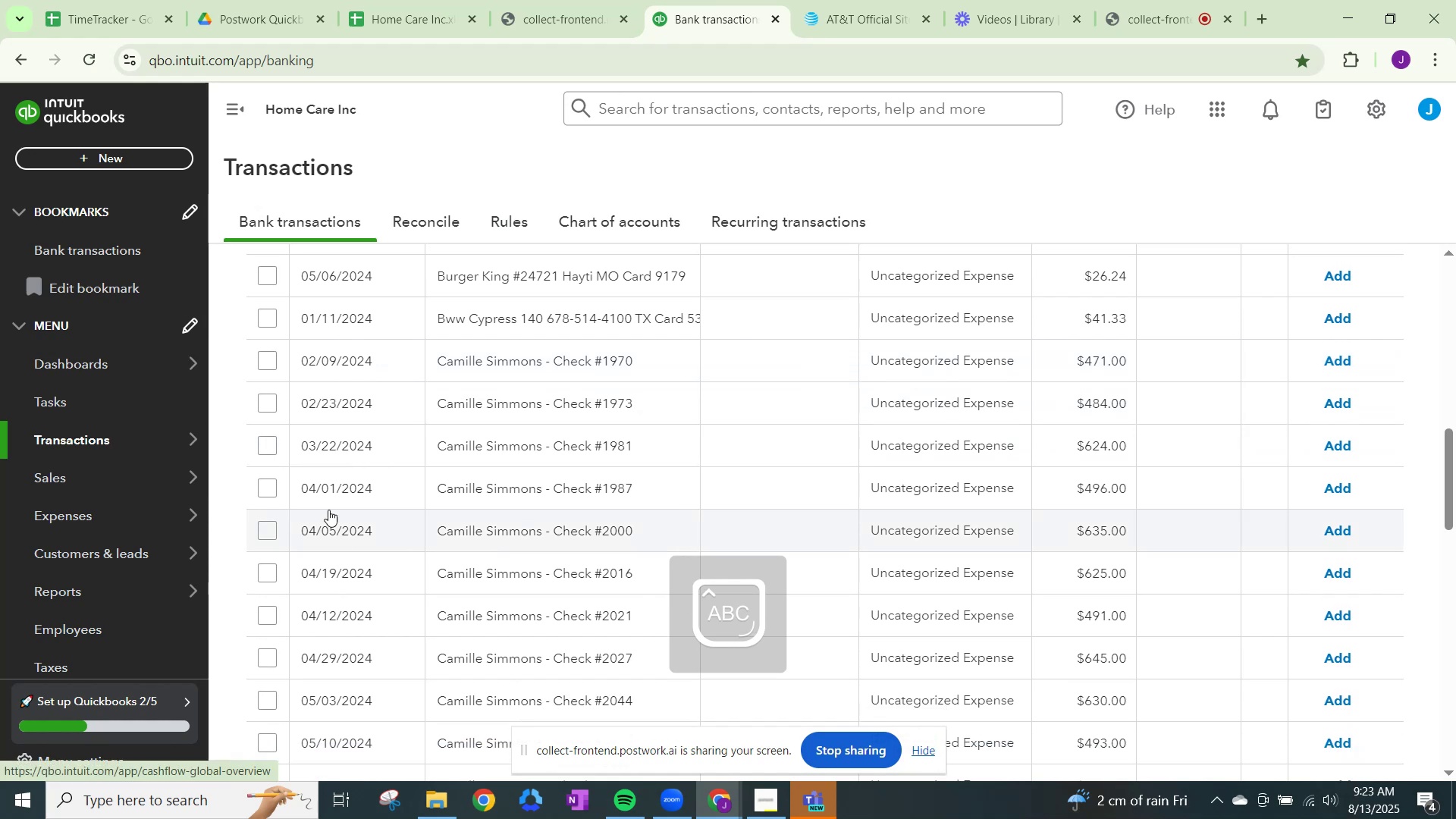 
left_click([271, 359])
 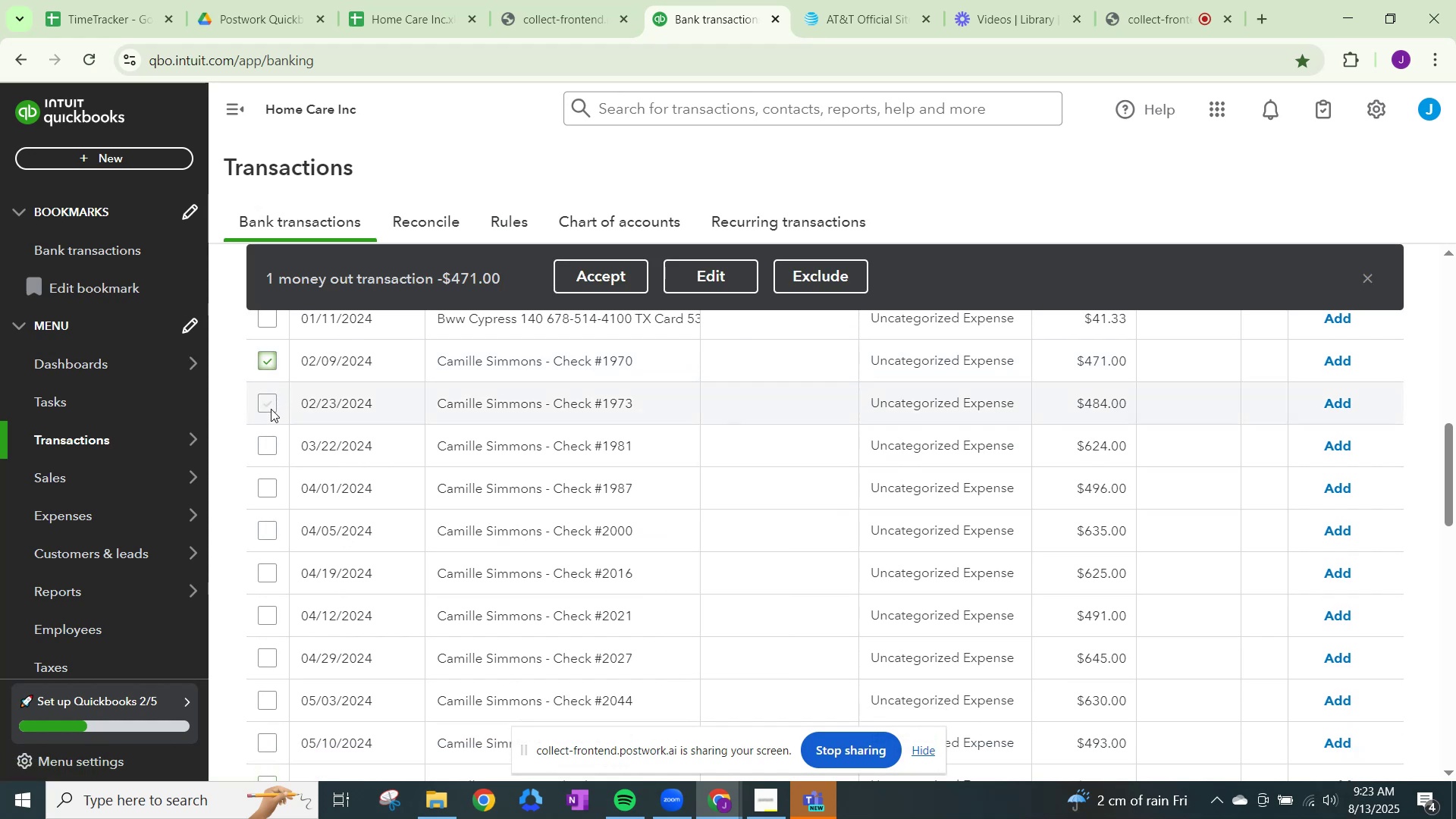 
wait(5.07)
 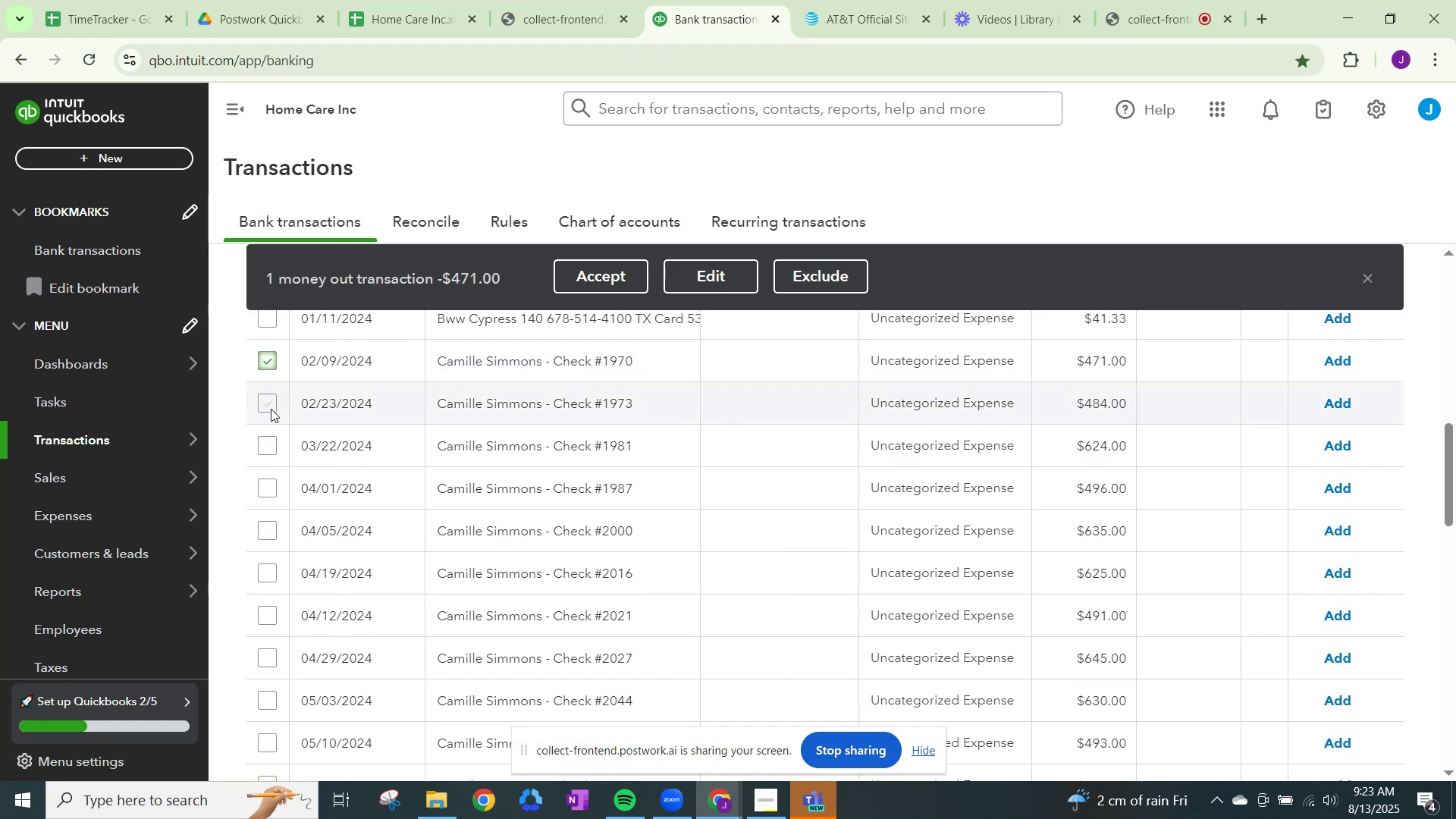 
left_click([271, 409])
 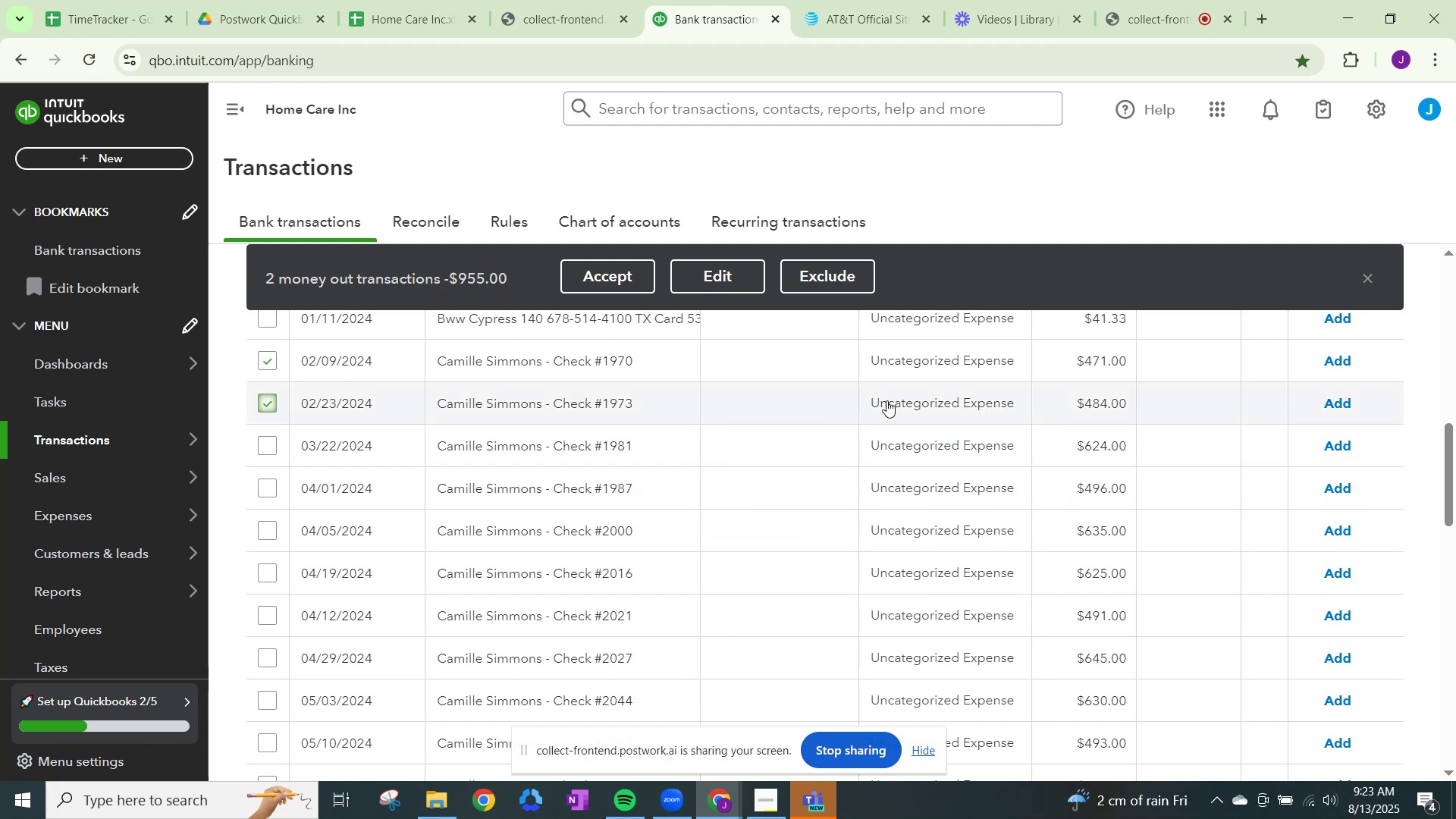 
left_click([915, 359])
 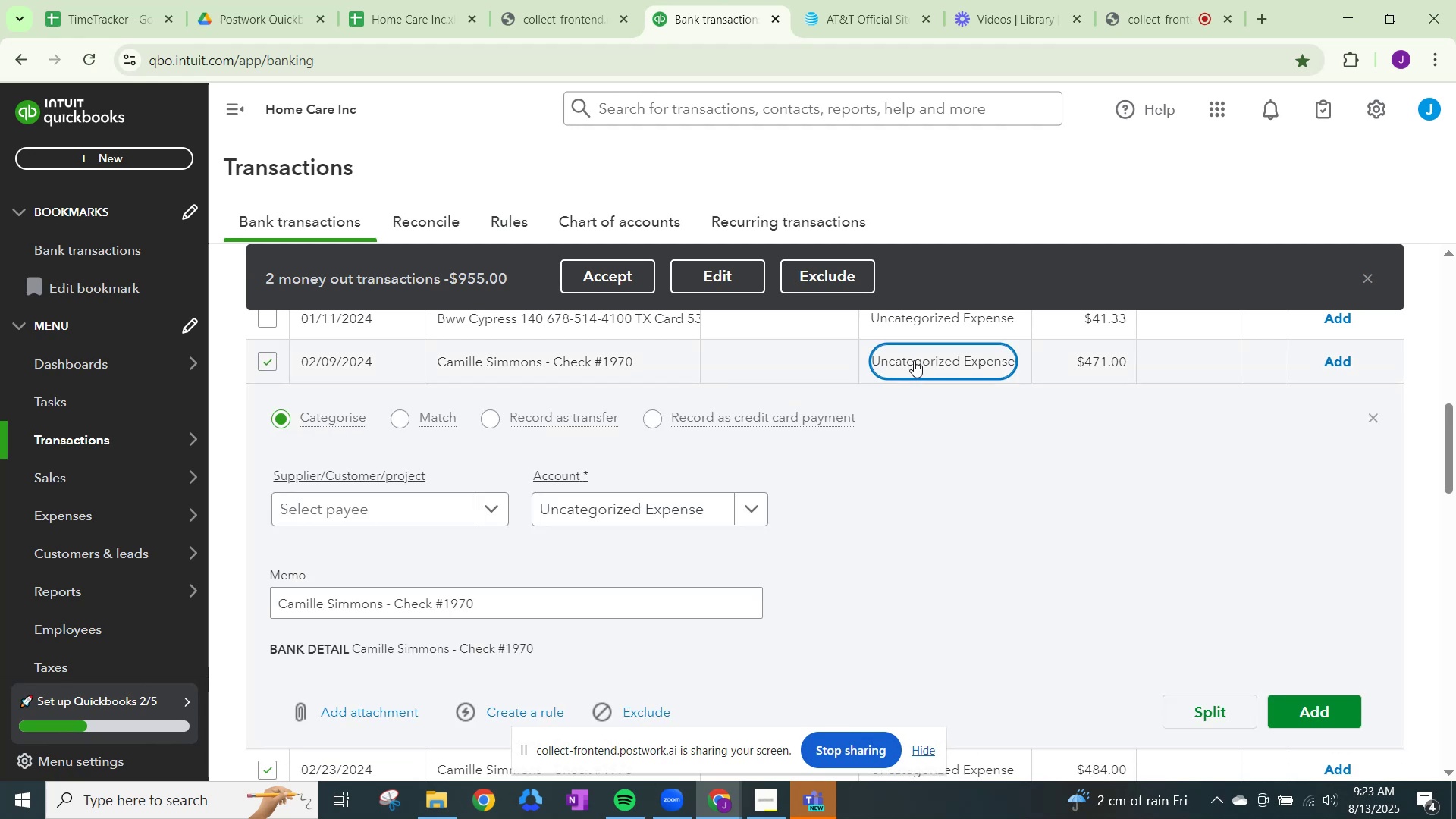 
left_click([488, 503])
 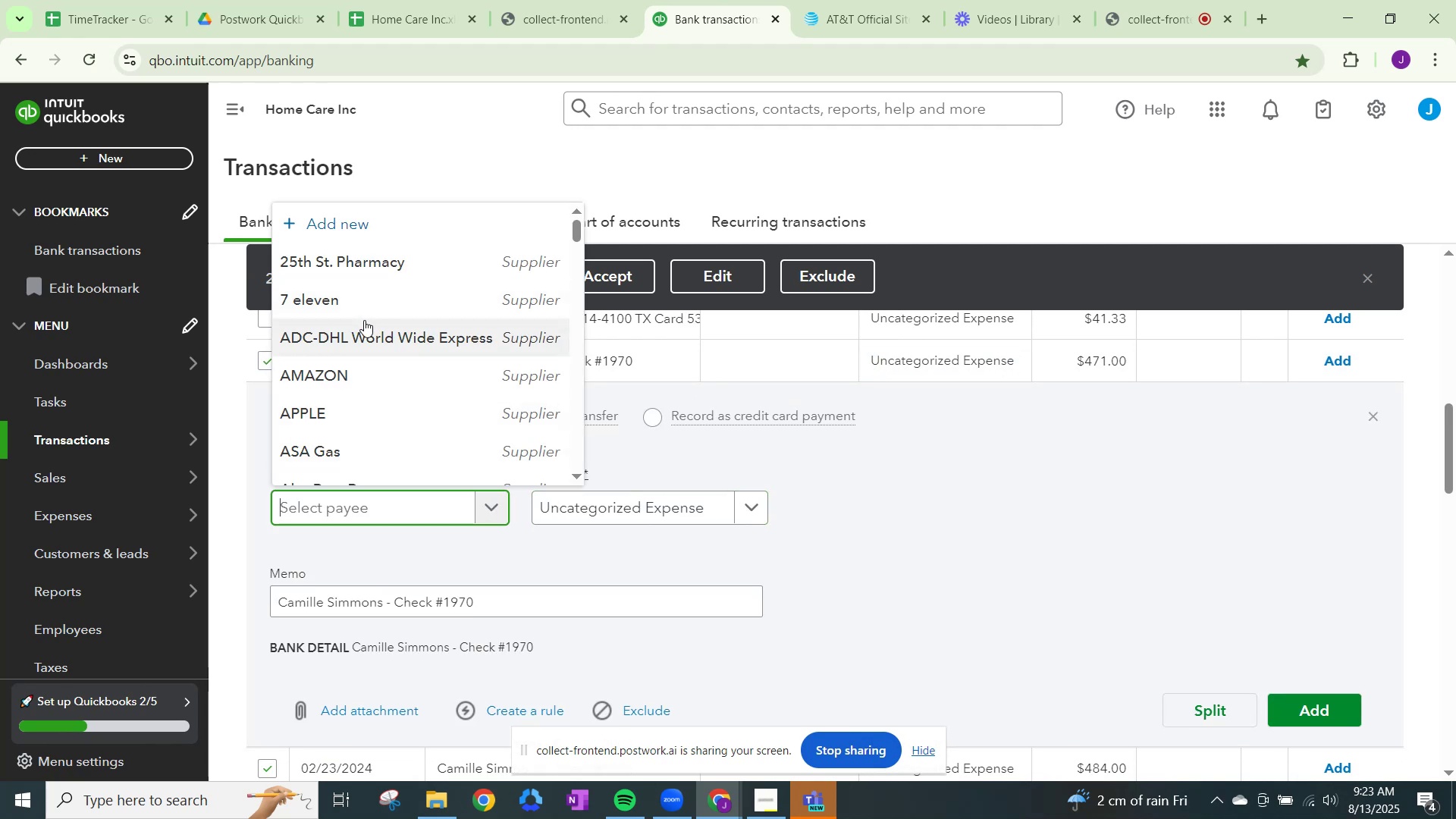 
type(CA)
 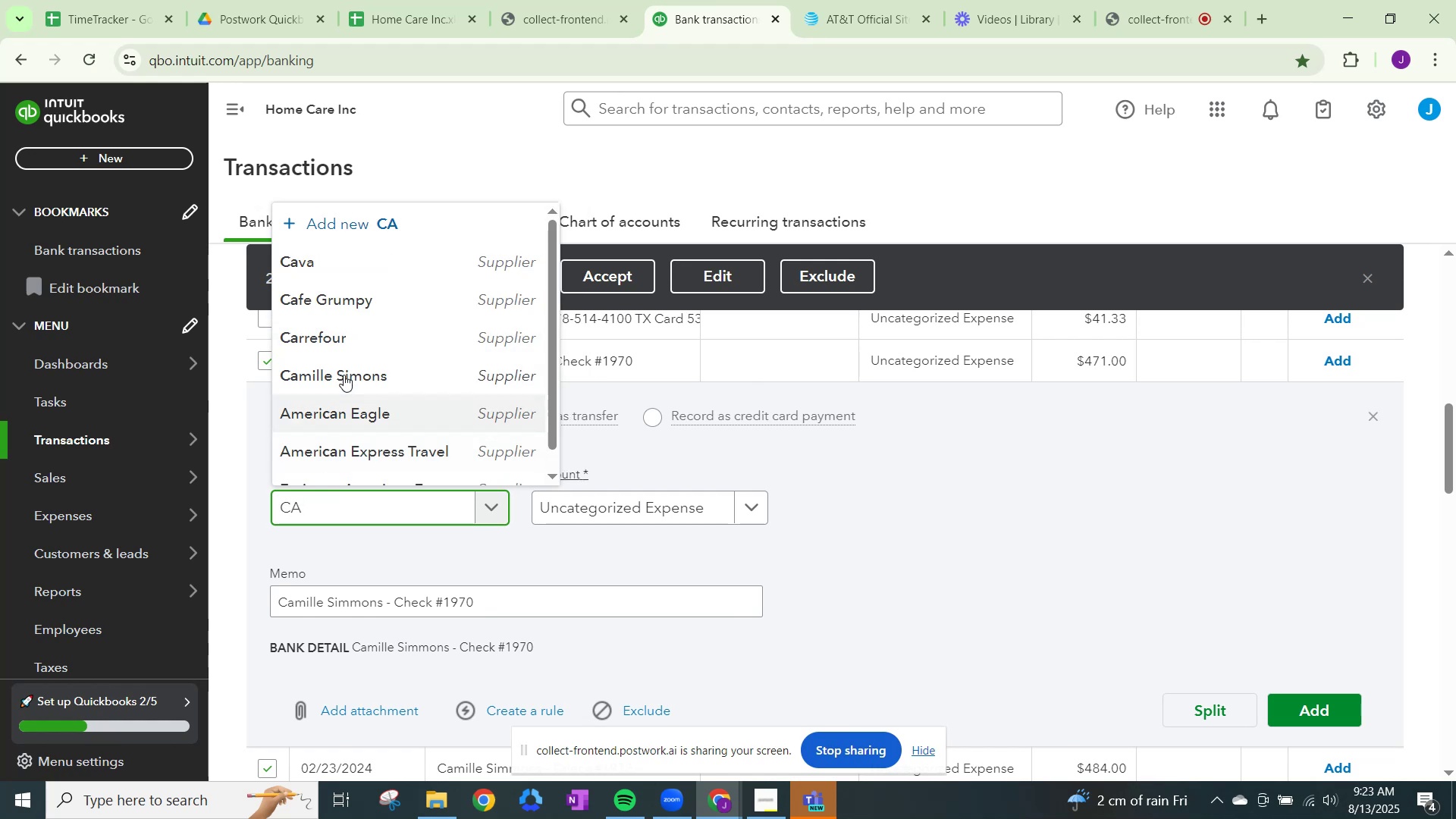 
left_click([344, 366])
 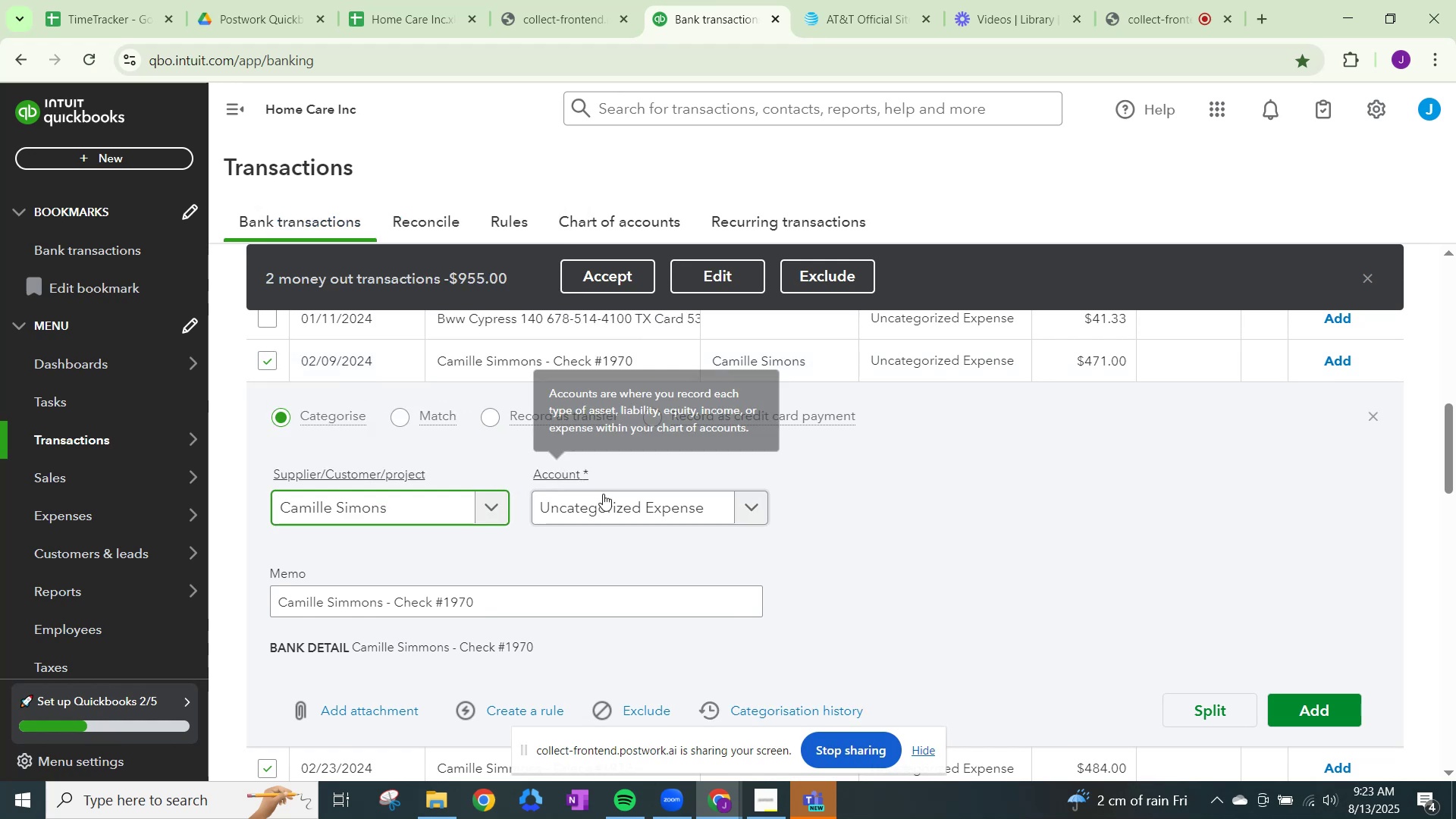 
left_click([613, 504])
 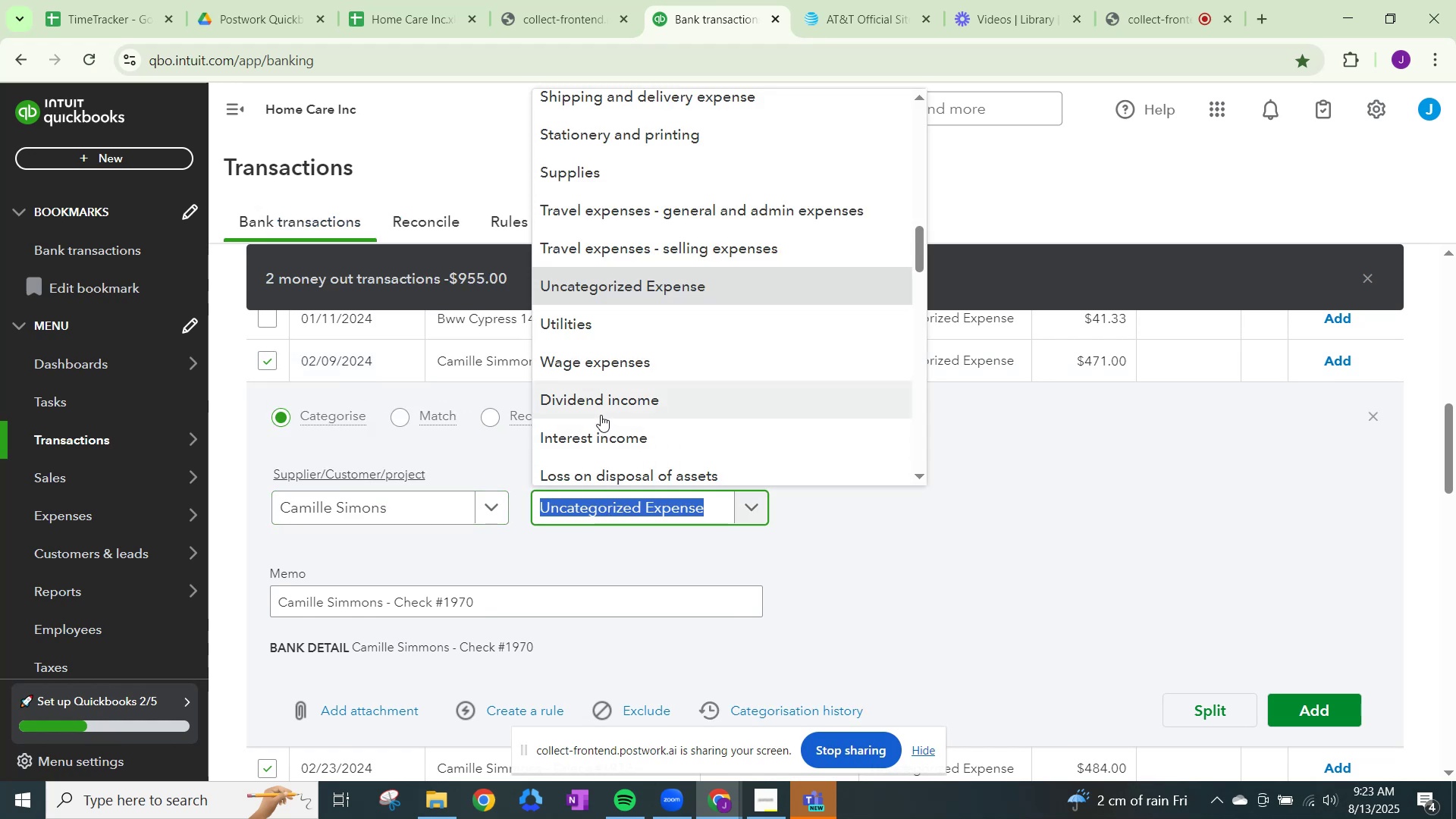 
type(WAGE)
 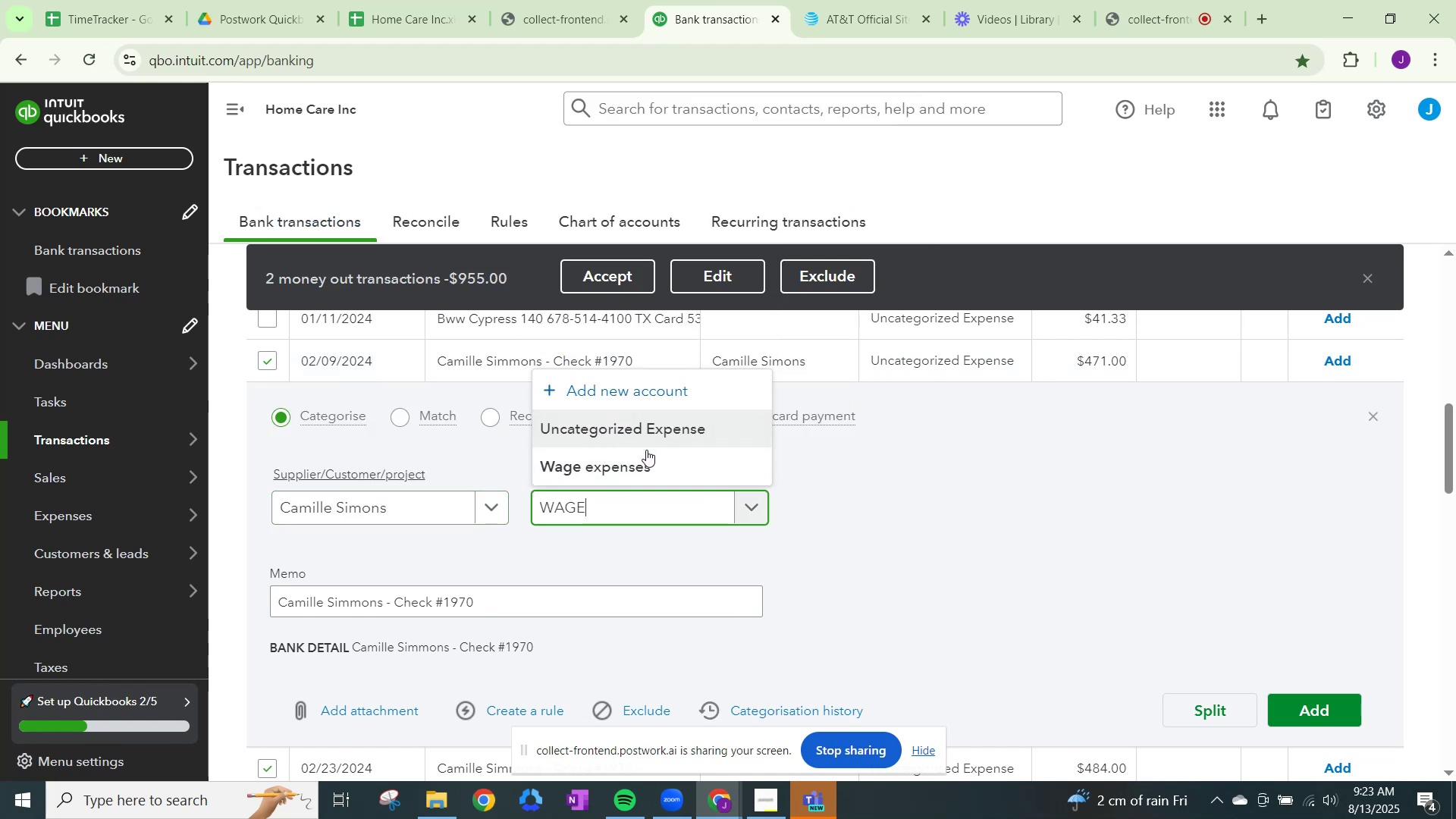 
left_click([648, 469])
 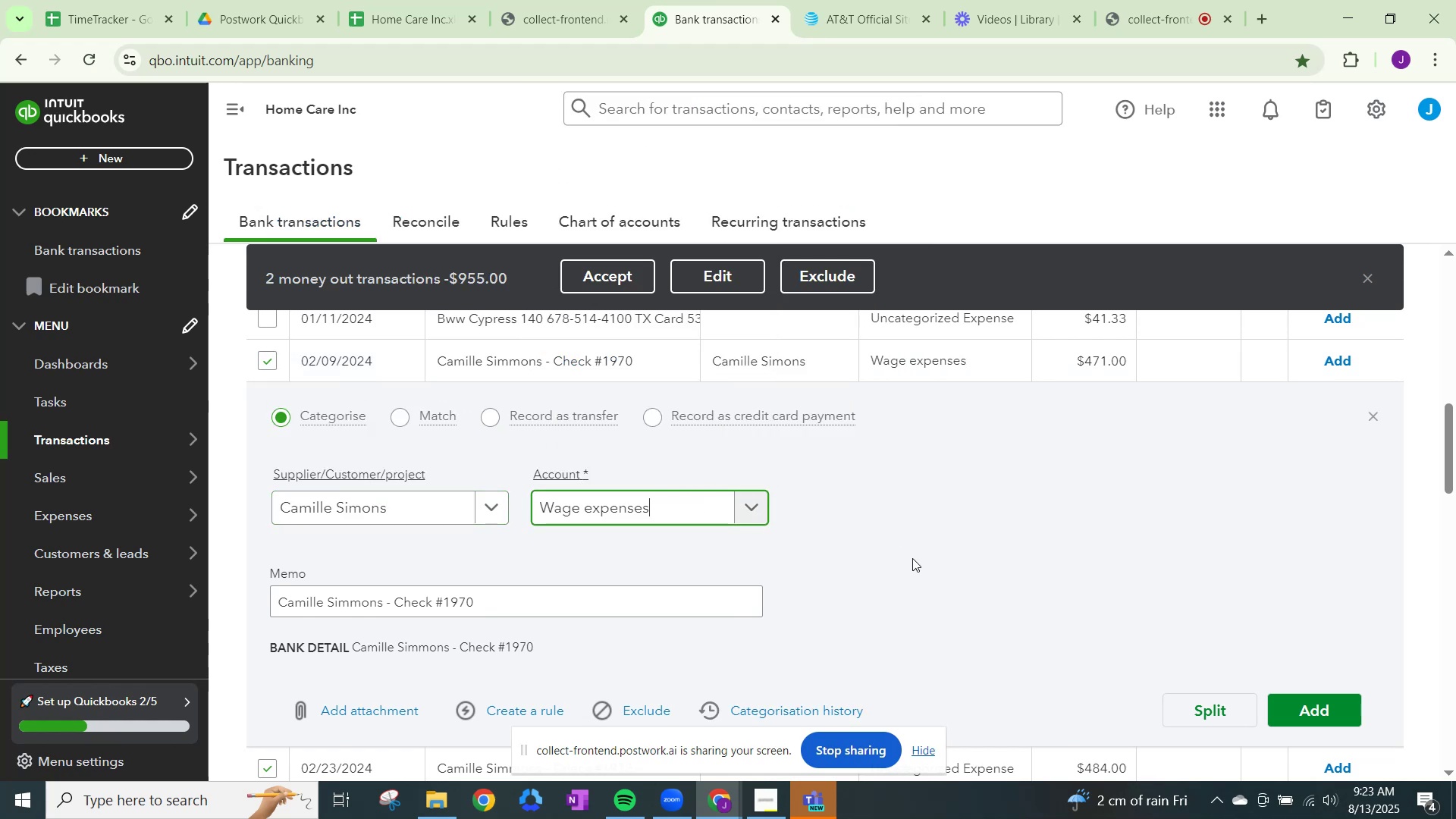 
scroll: coordinate [912, 558], scroll_direction: up, amount: 1.0
 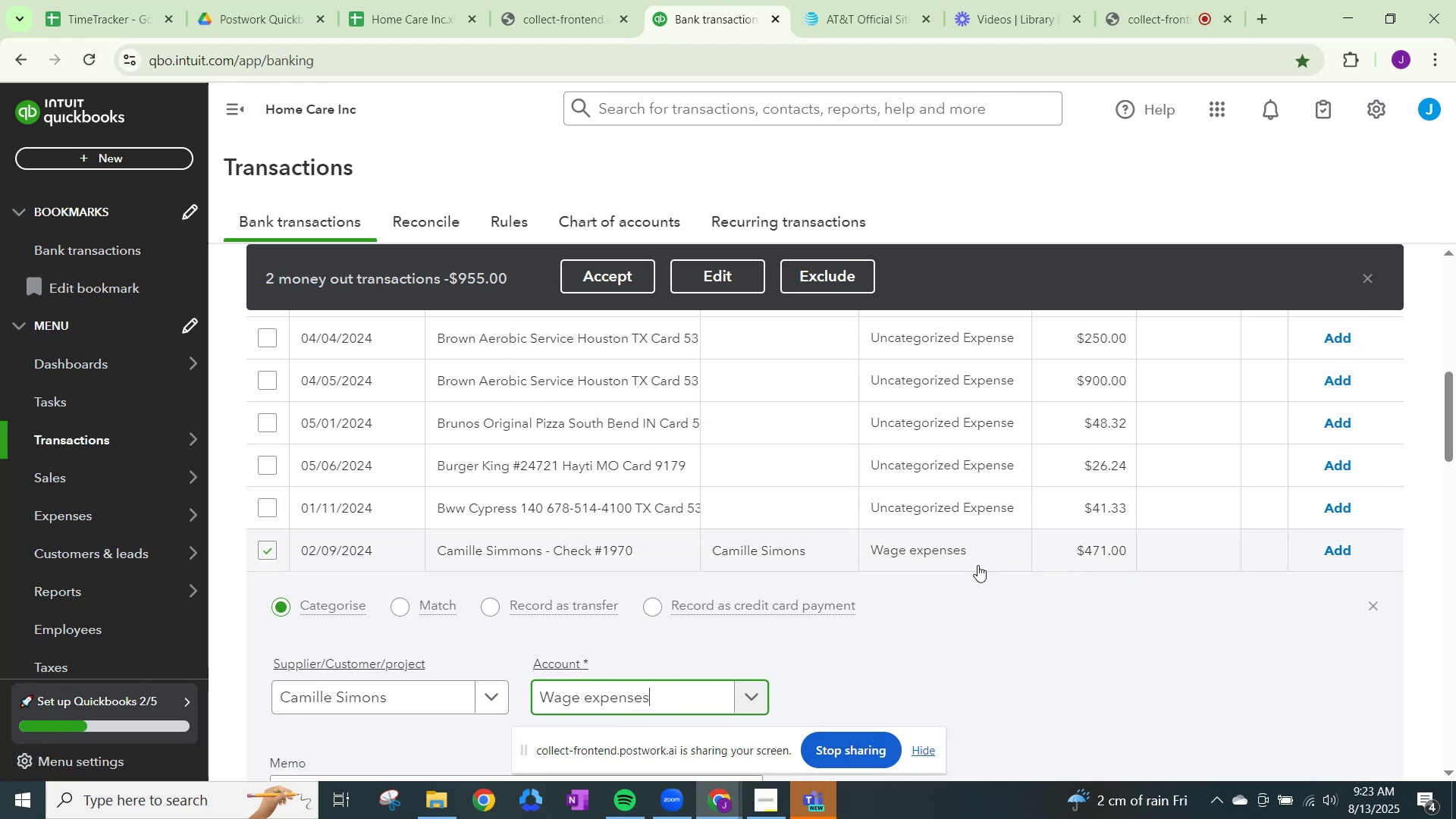 
scroll: coordinate [904, 566], scroll_direction: down, amount: 3.0
 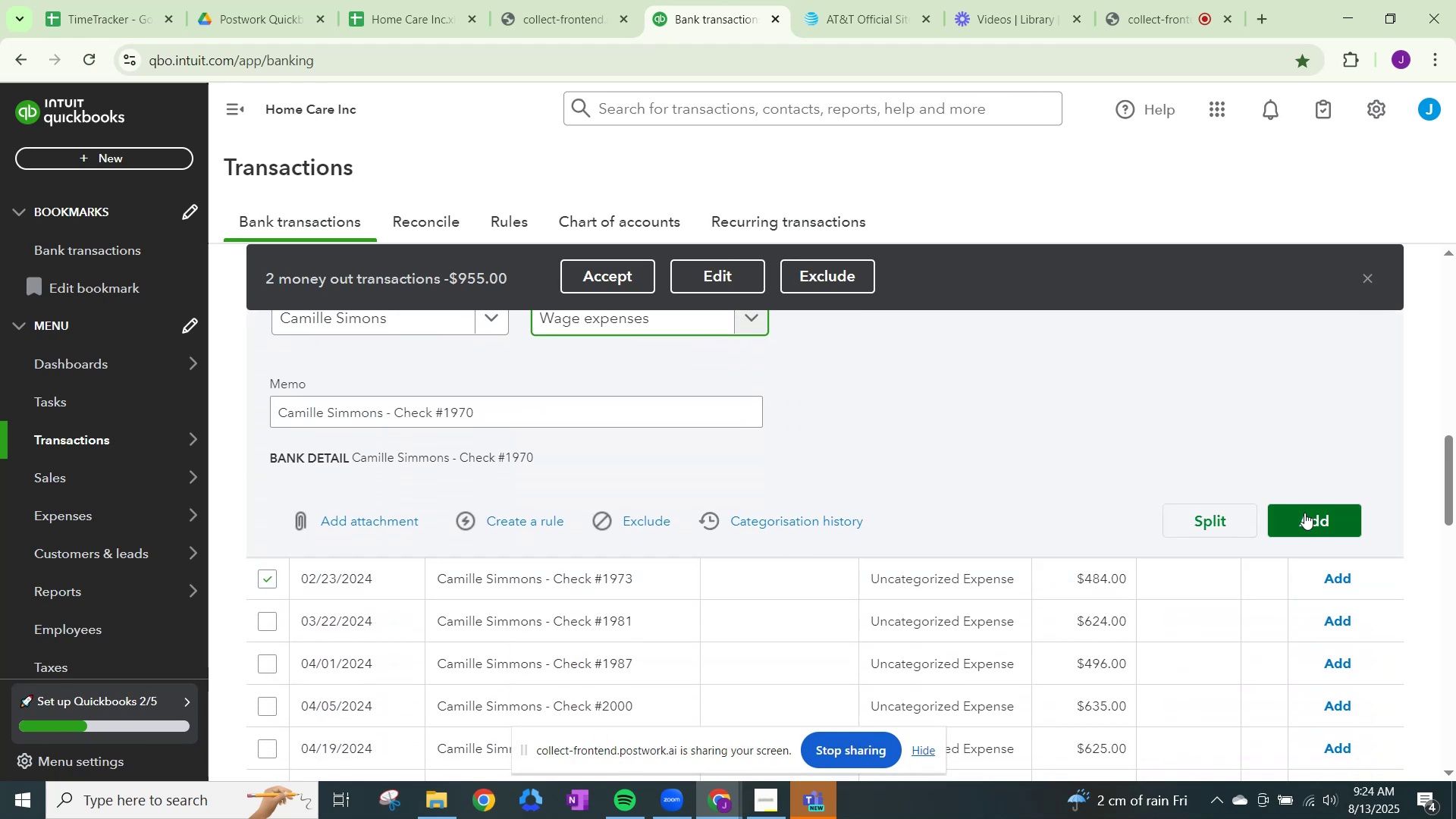 
left_click([1304, 513])
 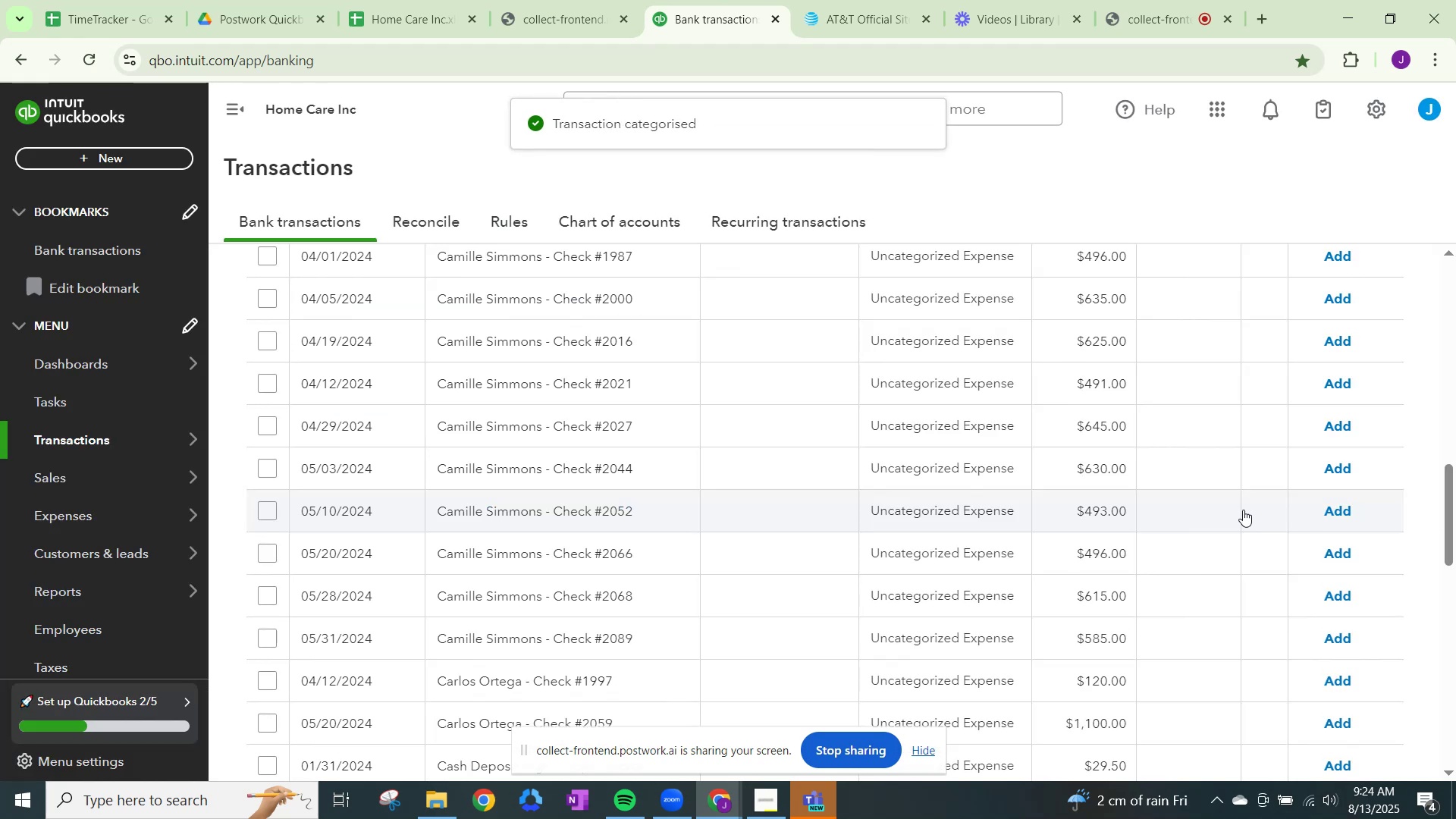 
scroll: coordinate [329, 300], scroll_direction: up, amount: 13.0
 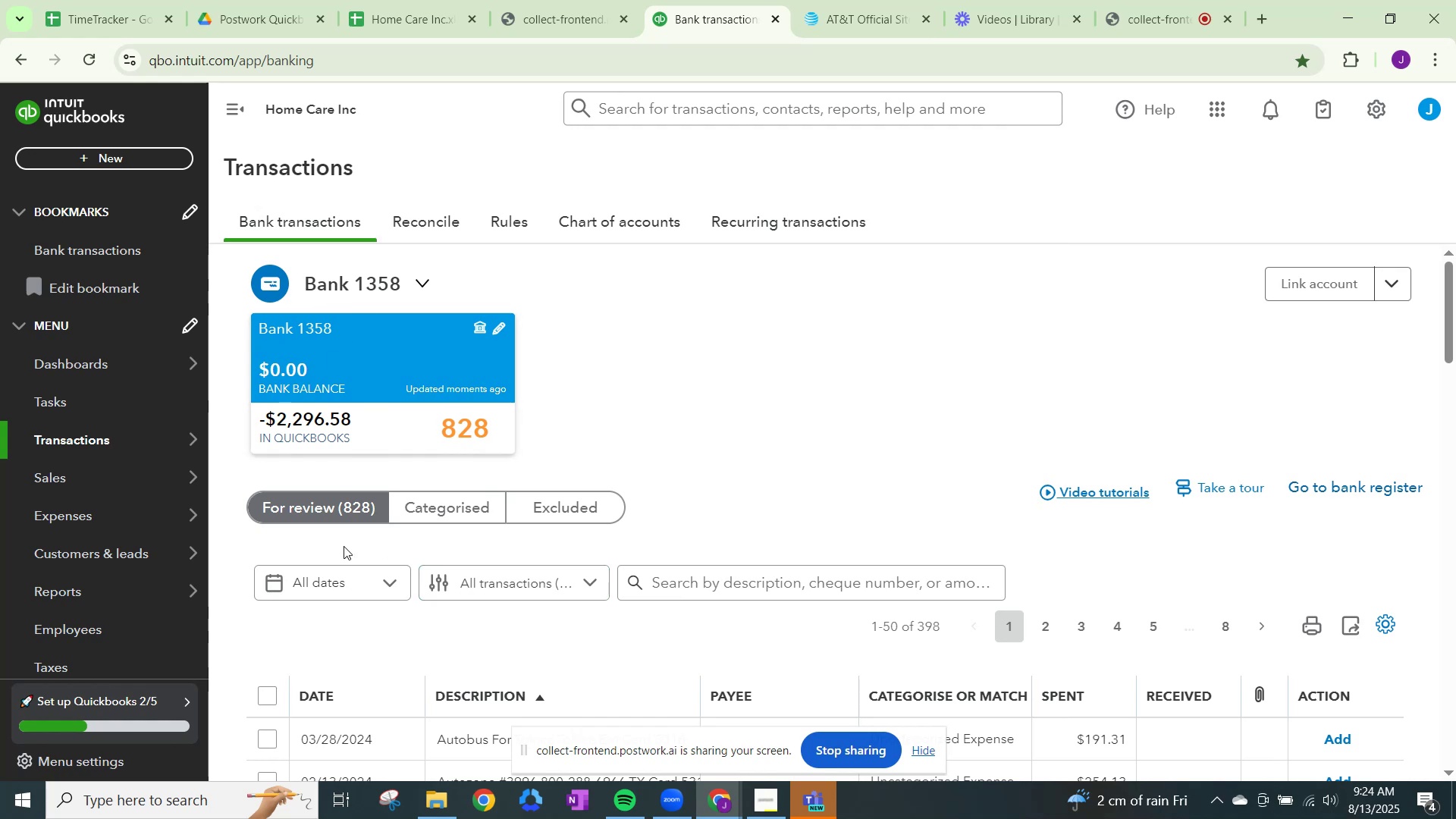 
left_click([447, 510])
 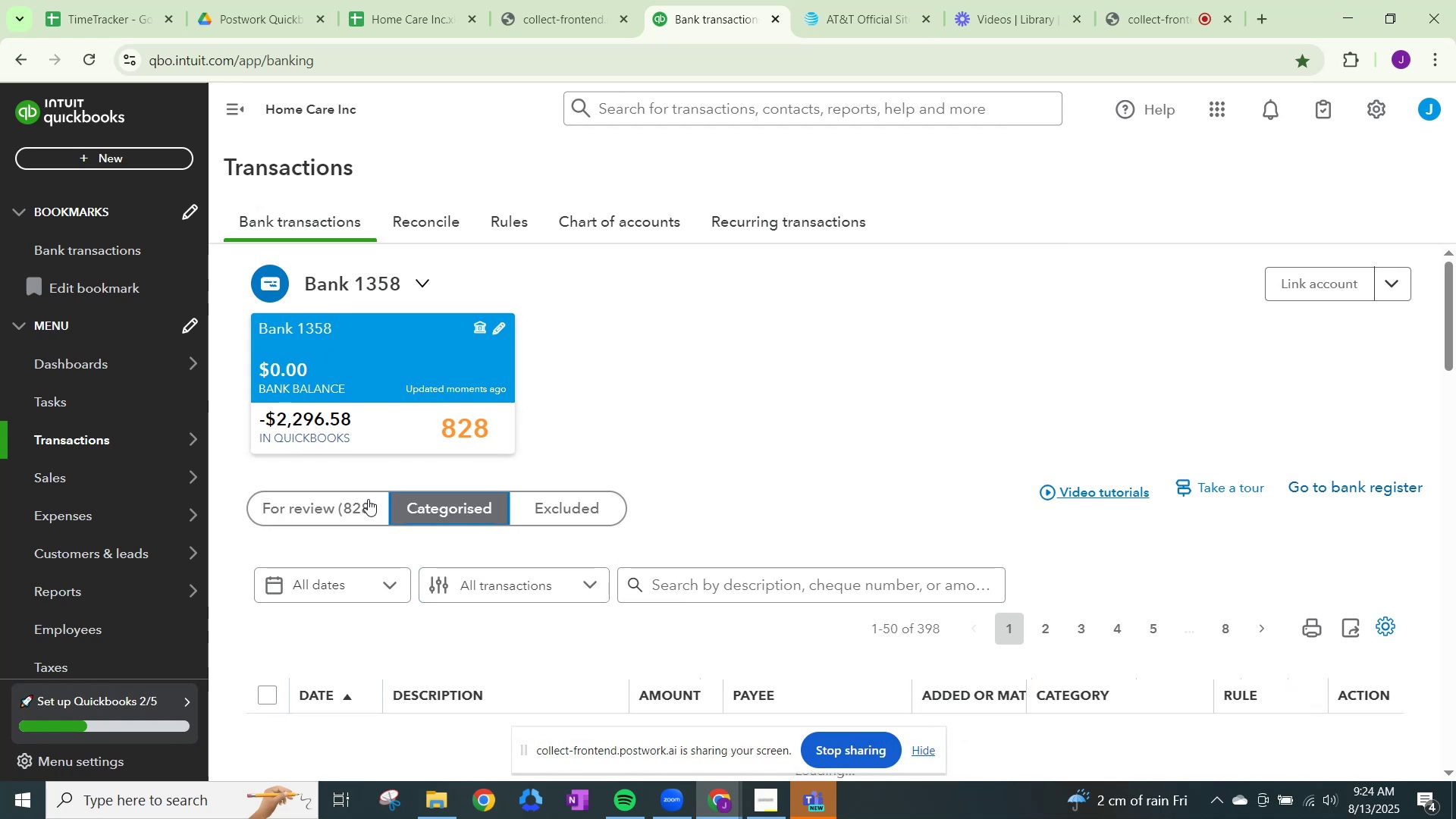 
scroll: coordinate [277, 500], scroll_direction: down, amount: 7.0
 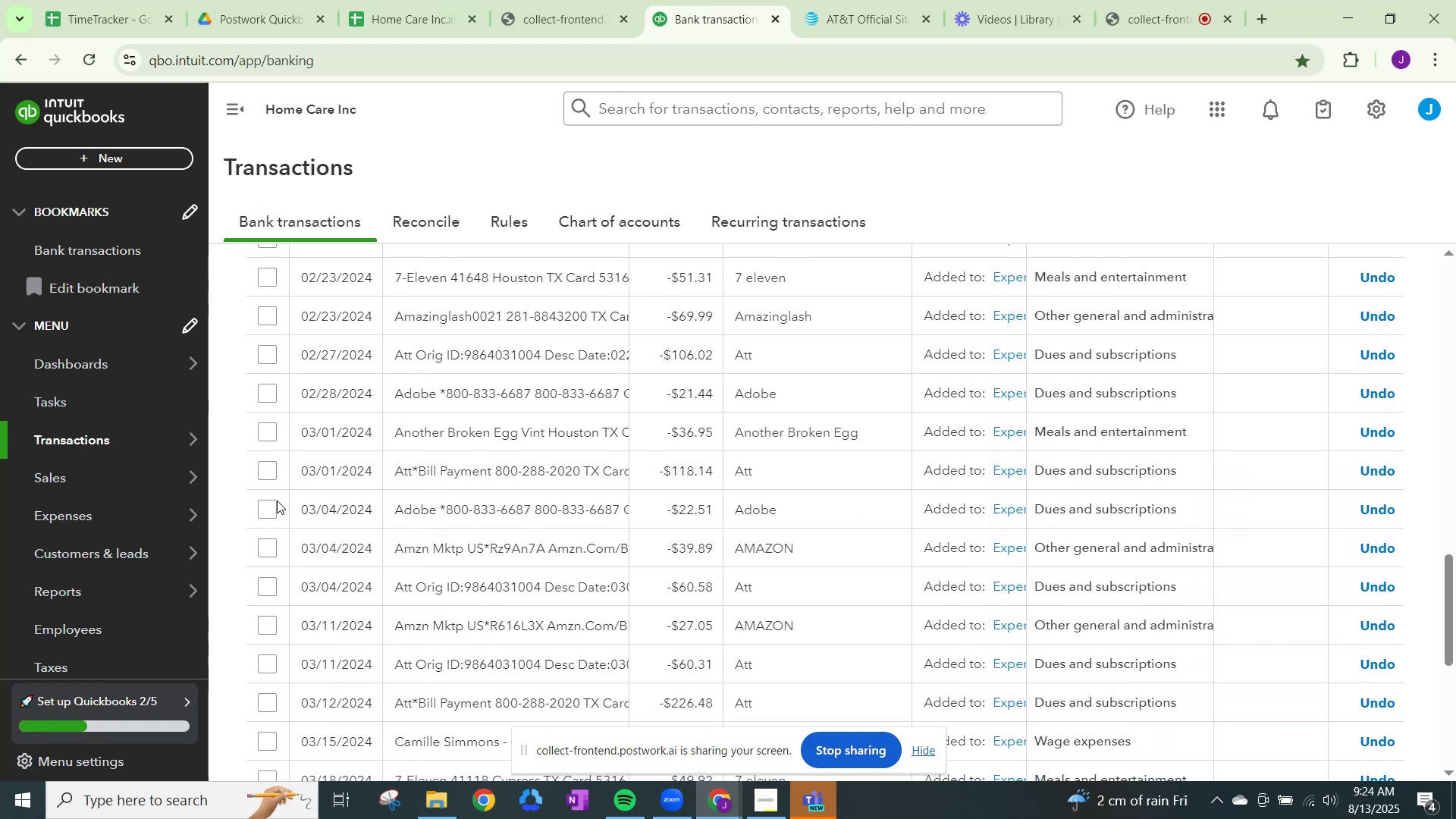 
scroll: coordinate [522, 388], scroll_direction: up, amount: 15.0
 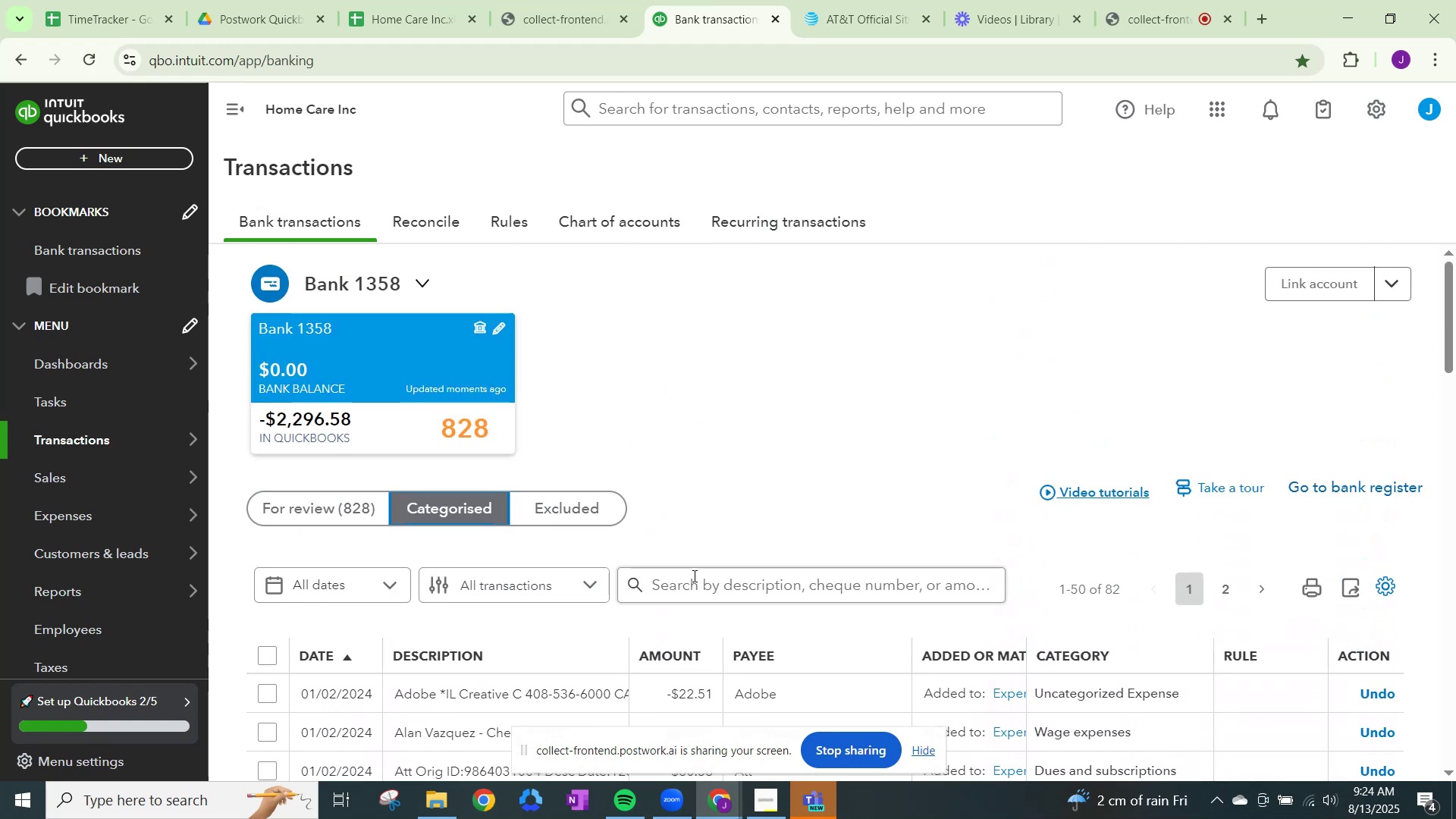 
left_click([706, 590])
 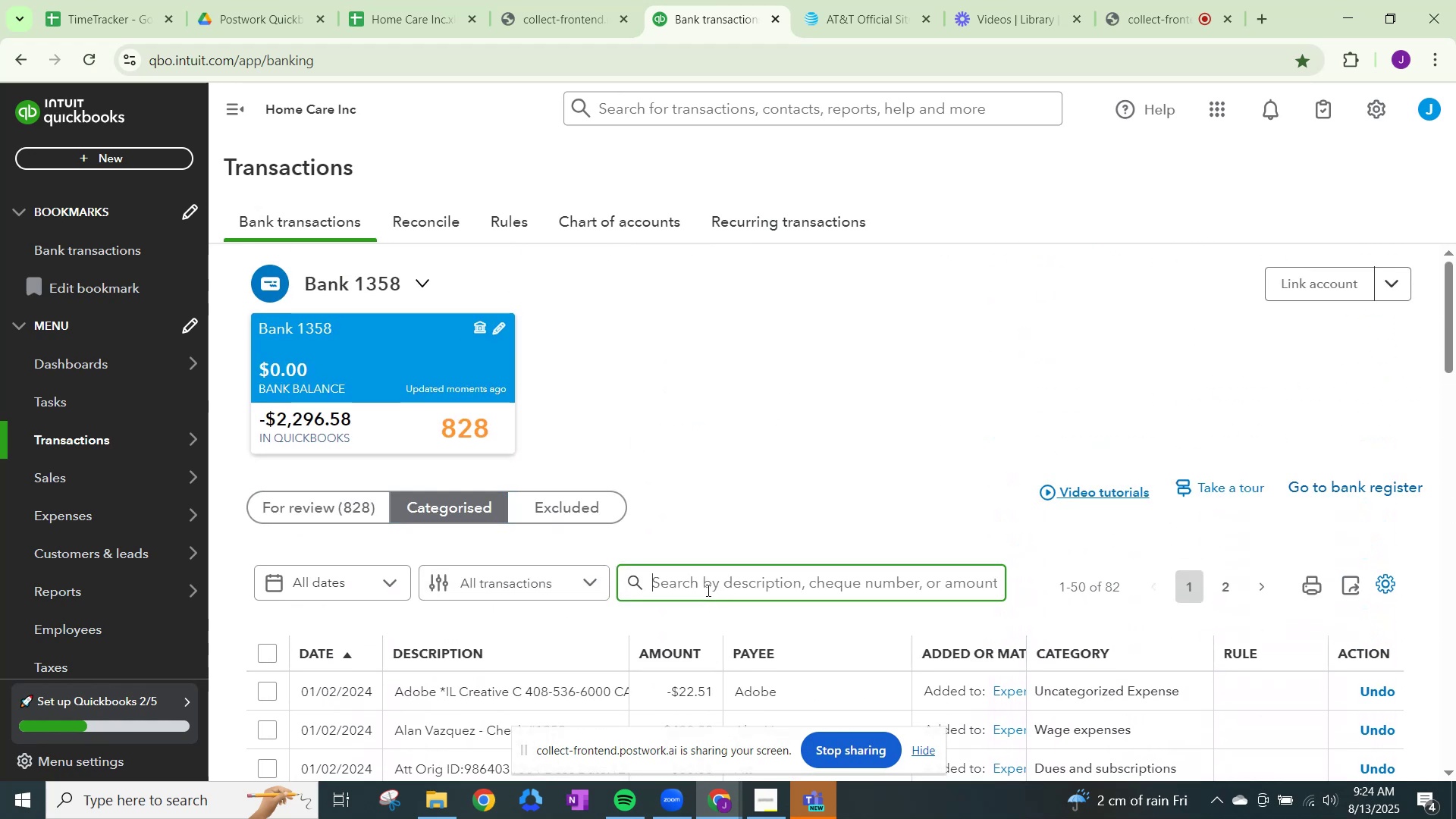 
type(CAMILLE)
key(NumpadEnter)
 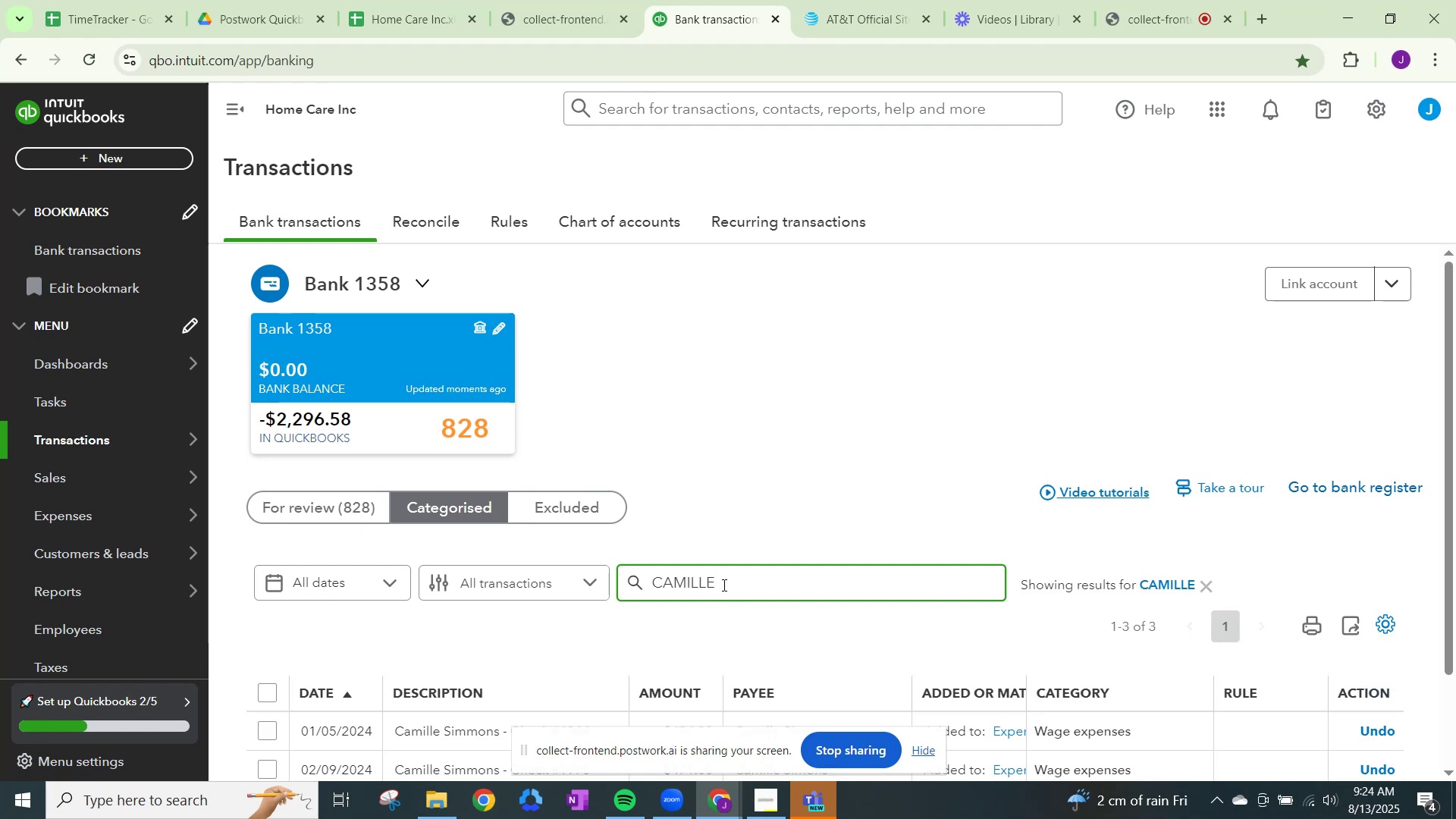 
scroll: coordinate [613, 572], scroll_direction: down, amount: 3.0
 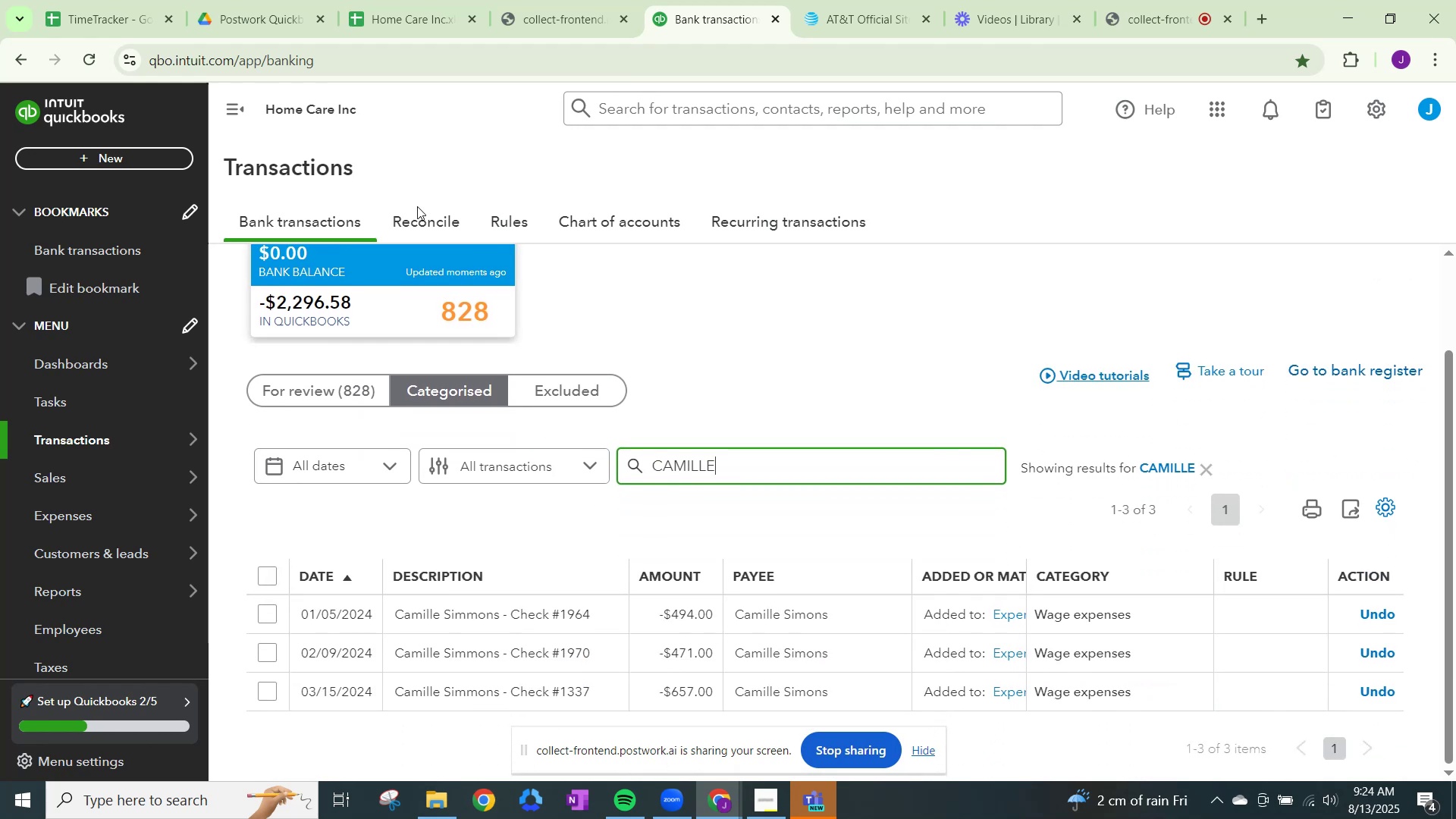 
wait(5.31)
 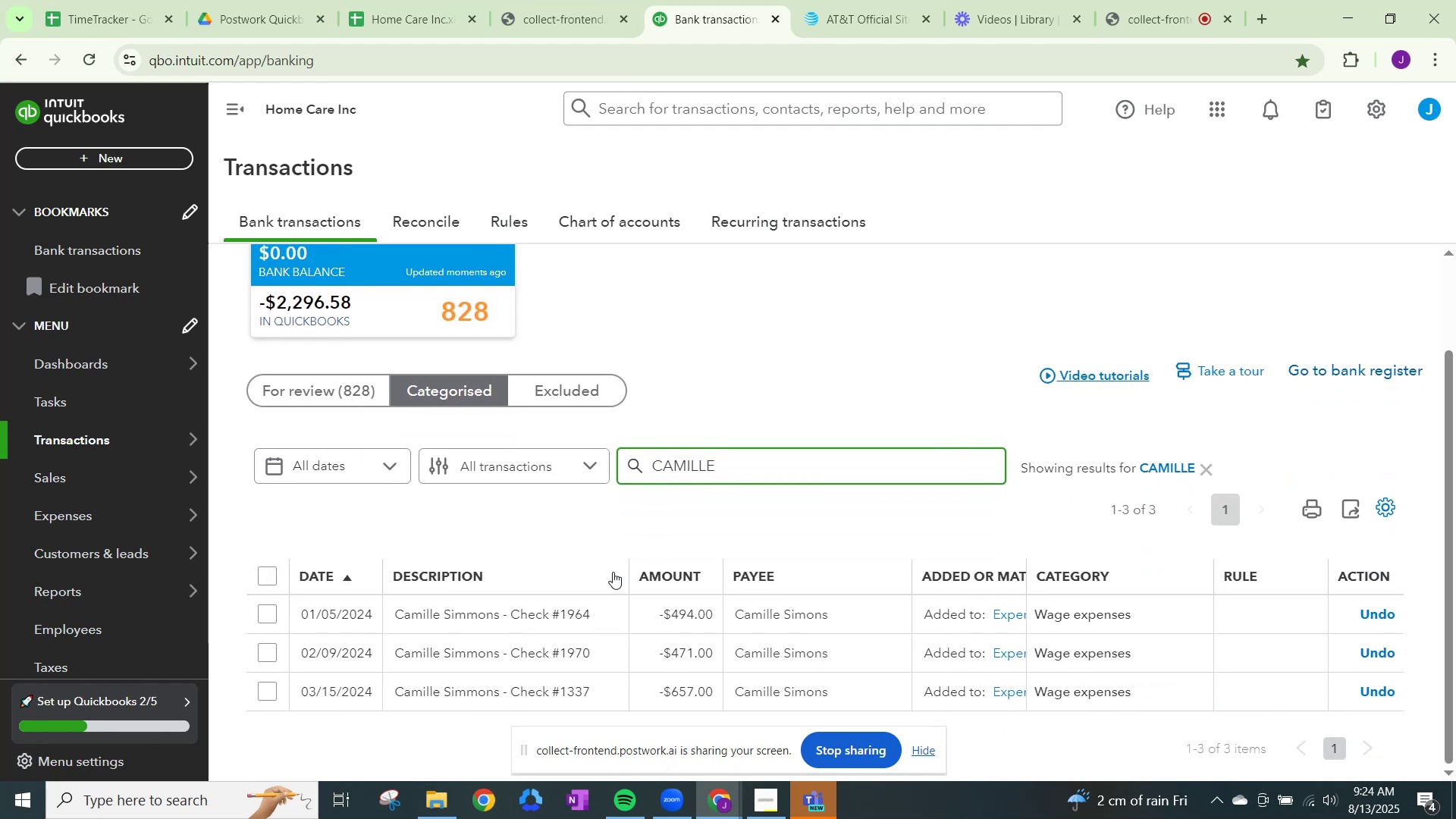 
left_click([328, 399])
 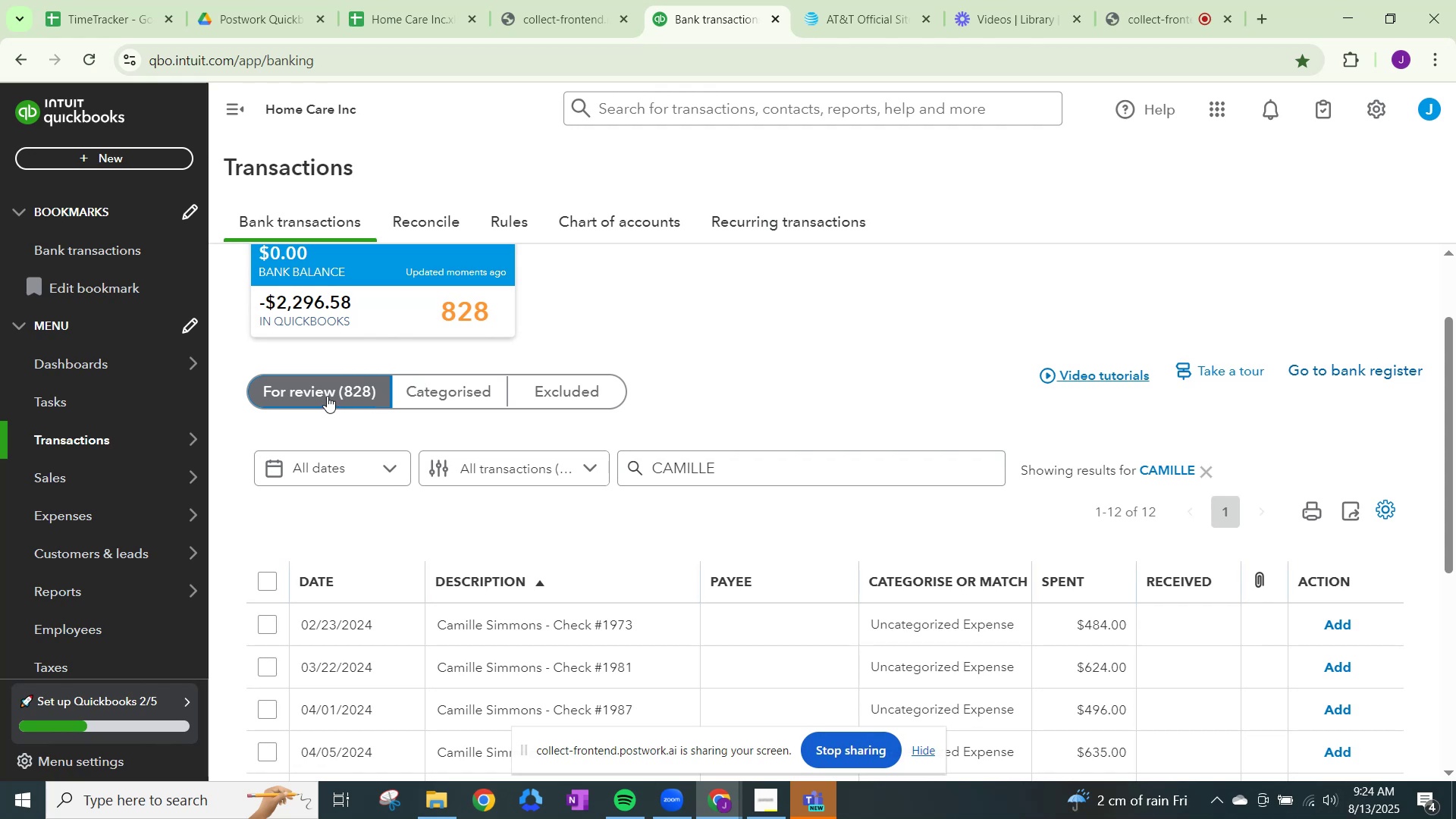 
scroll: coordinate [271, 494], scroll_direction: down, amount: 3.0
 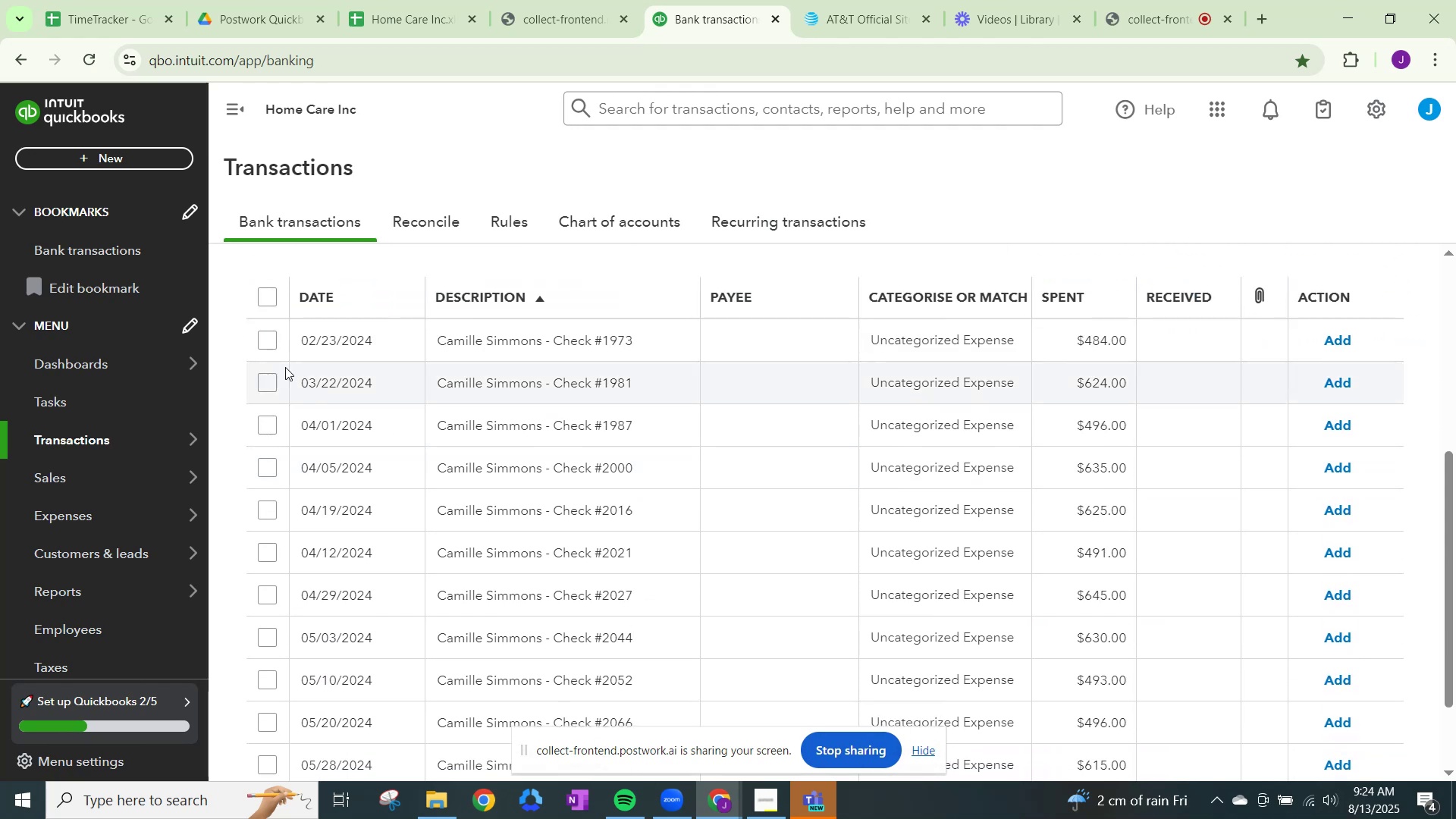 
left_click([273, 340])
 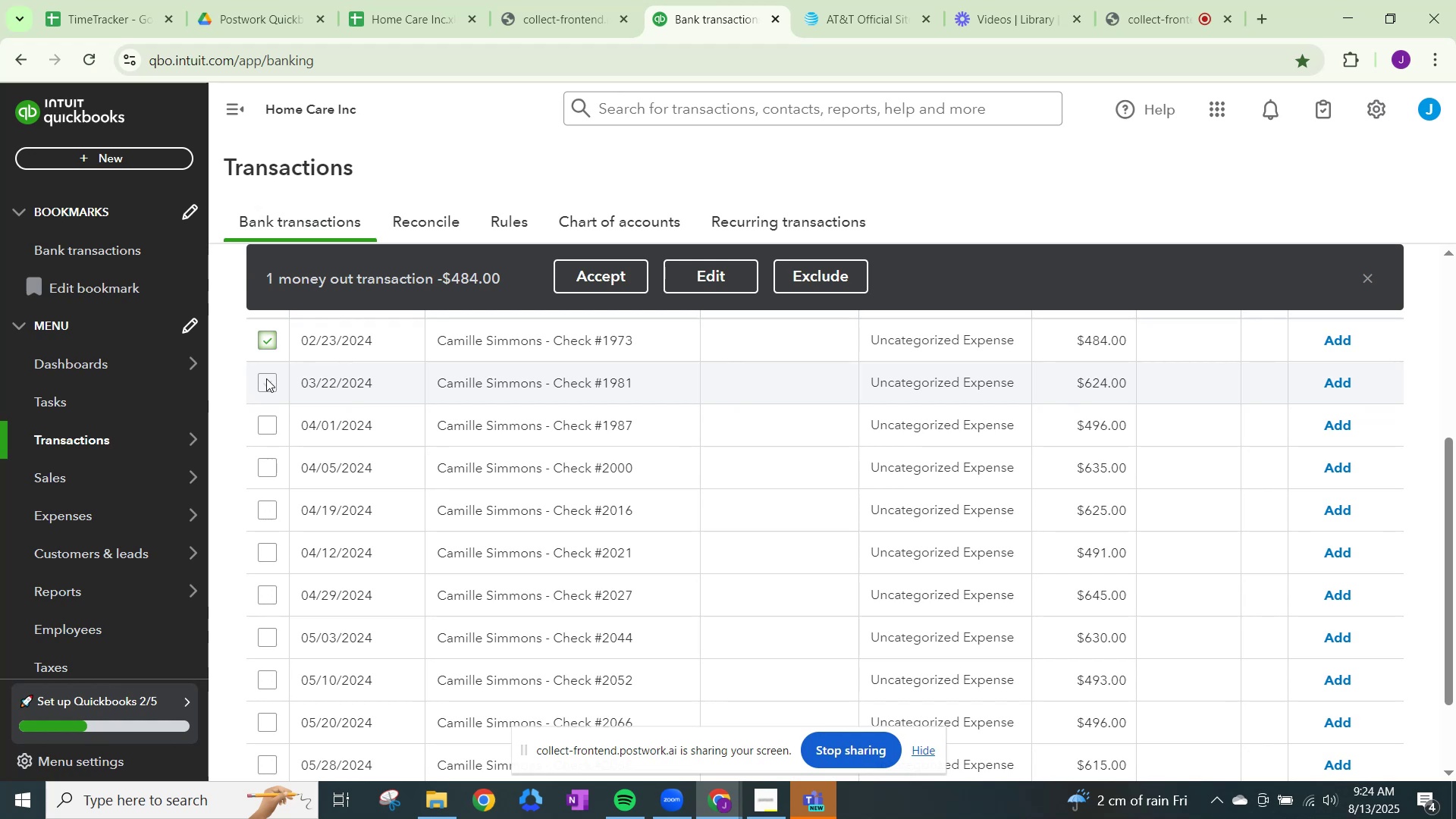 
left_click([266, 379])
 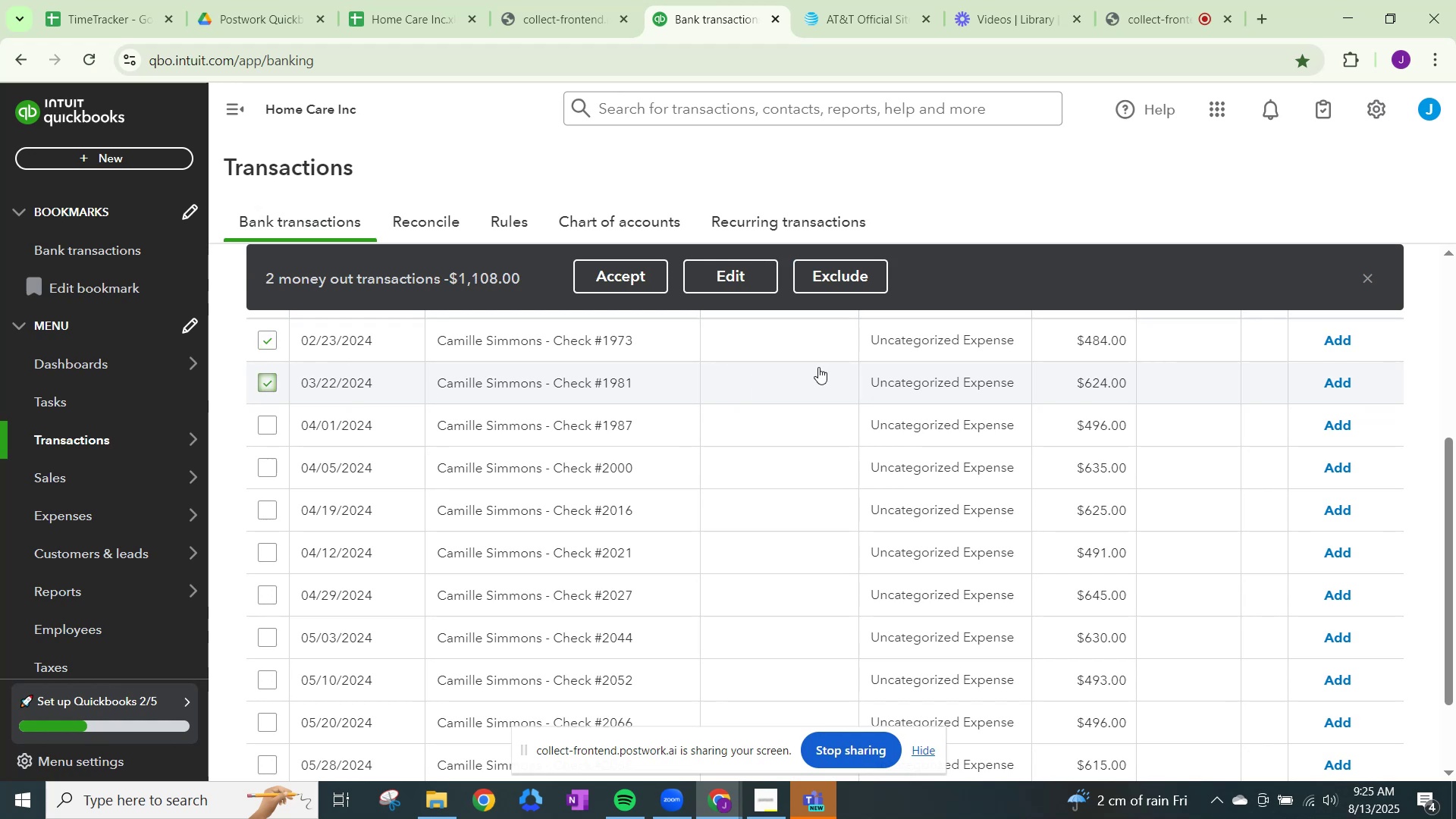 
left_click([946, 343])
 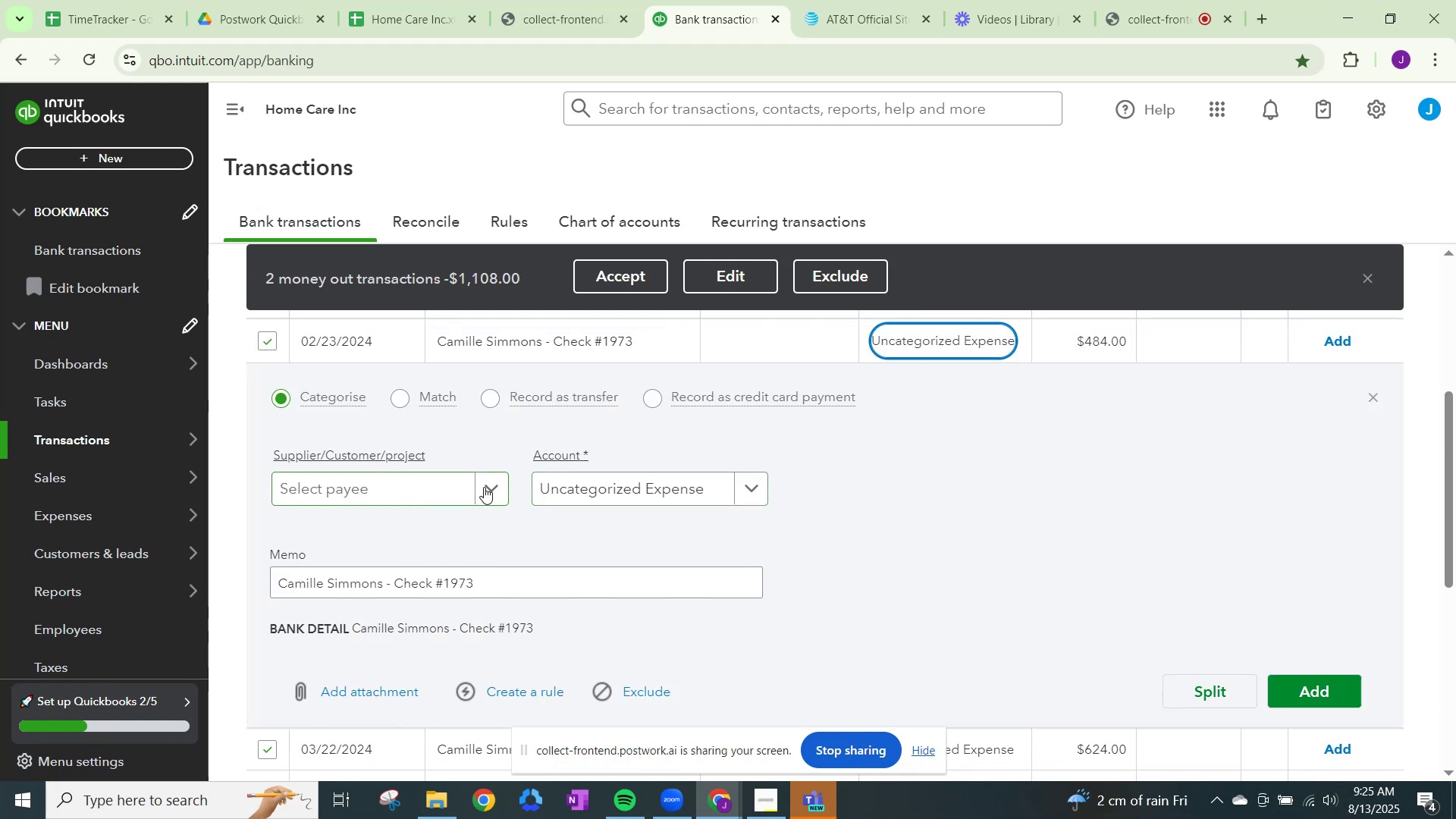 
scroll: coordinate [515, 526], scroll_direction: down, amount: 1.0
 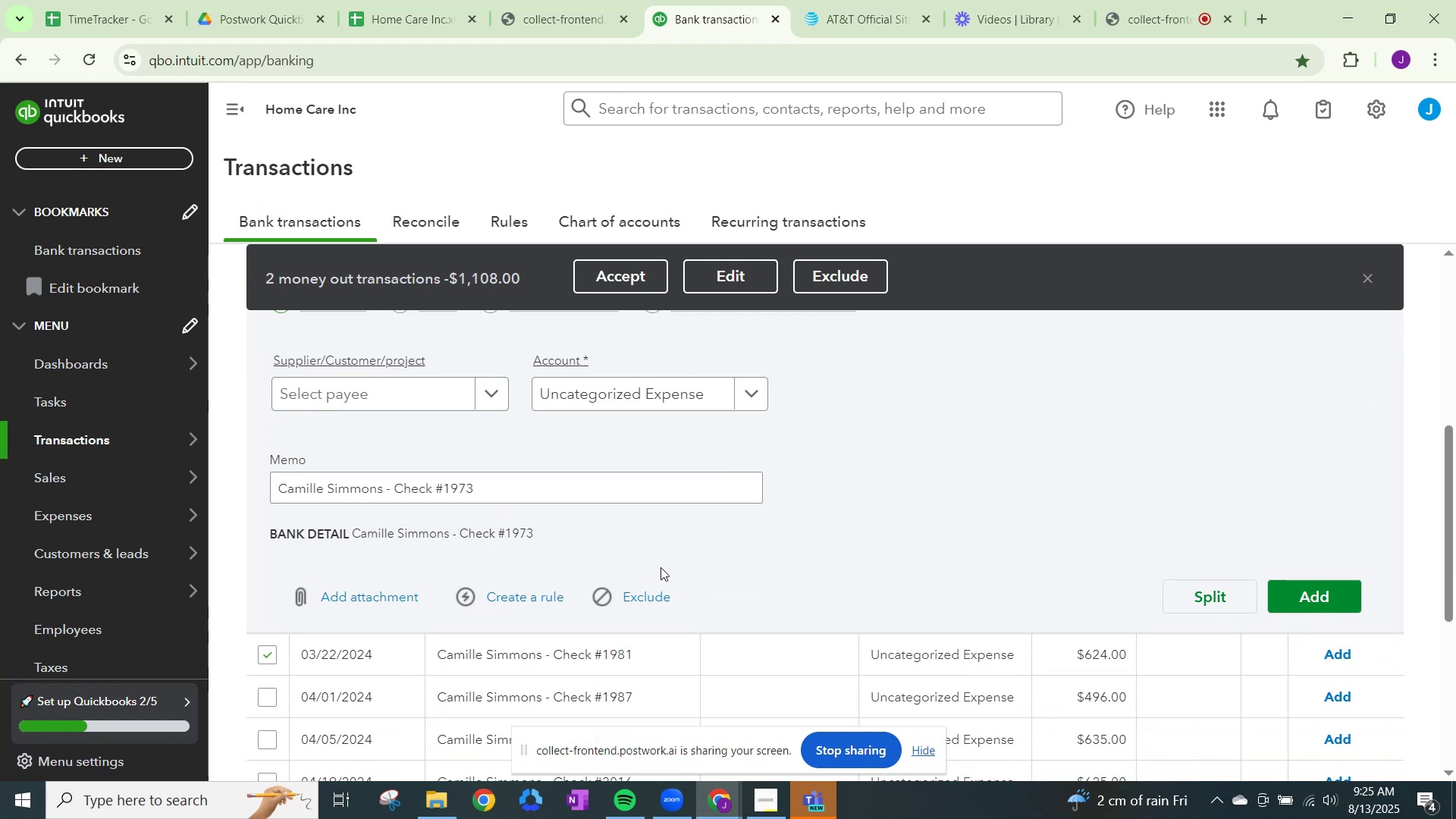 
scroll: coordinate [635, 570], scroll_direction: up, amount: 1.0
 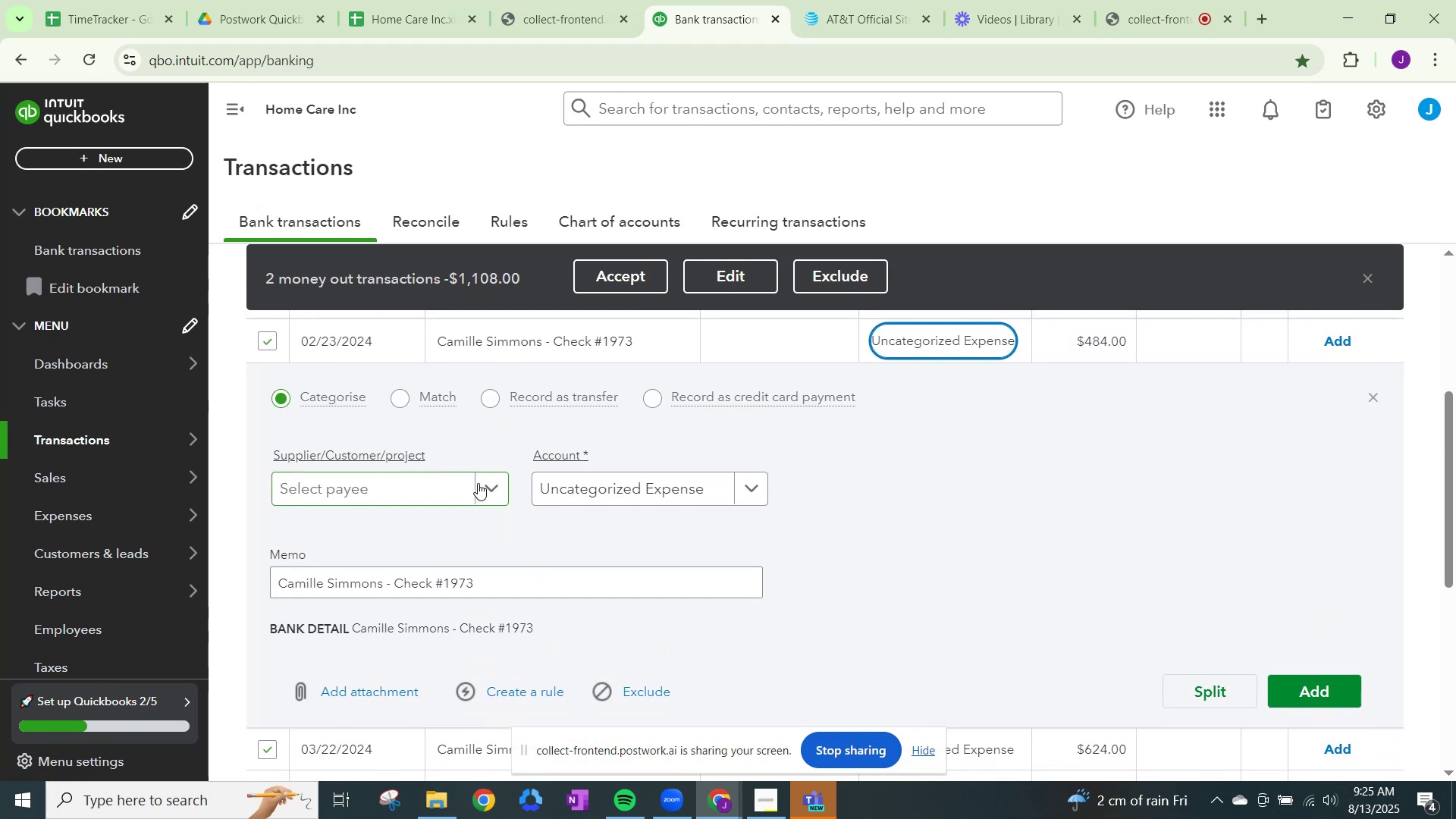 
left_click([479, 483])
 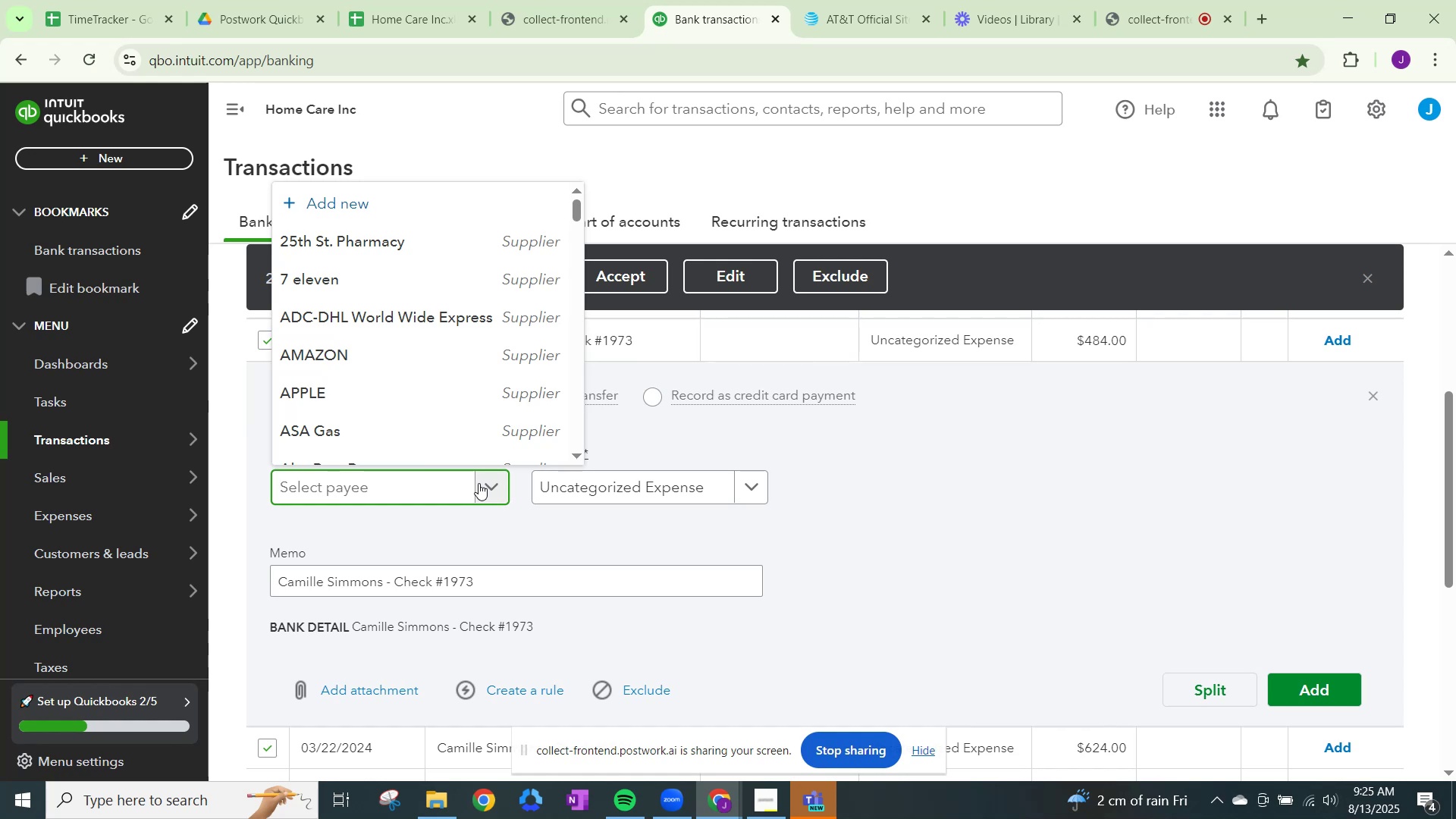 
type(CAMILL)
 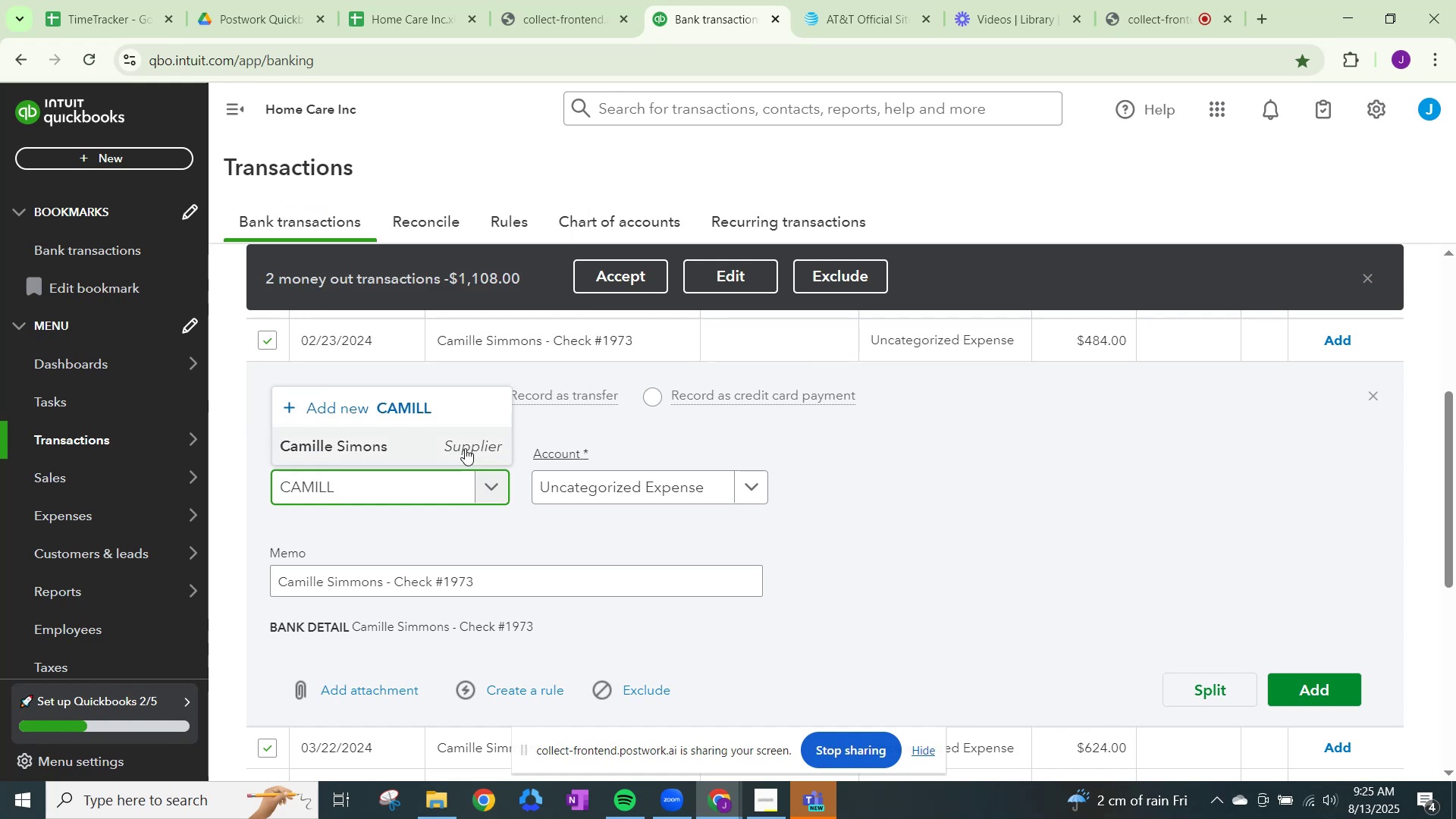 
left_click([402, 456])
 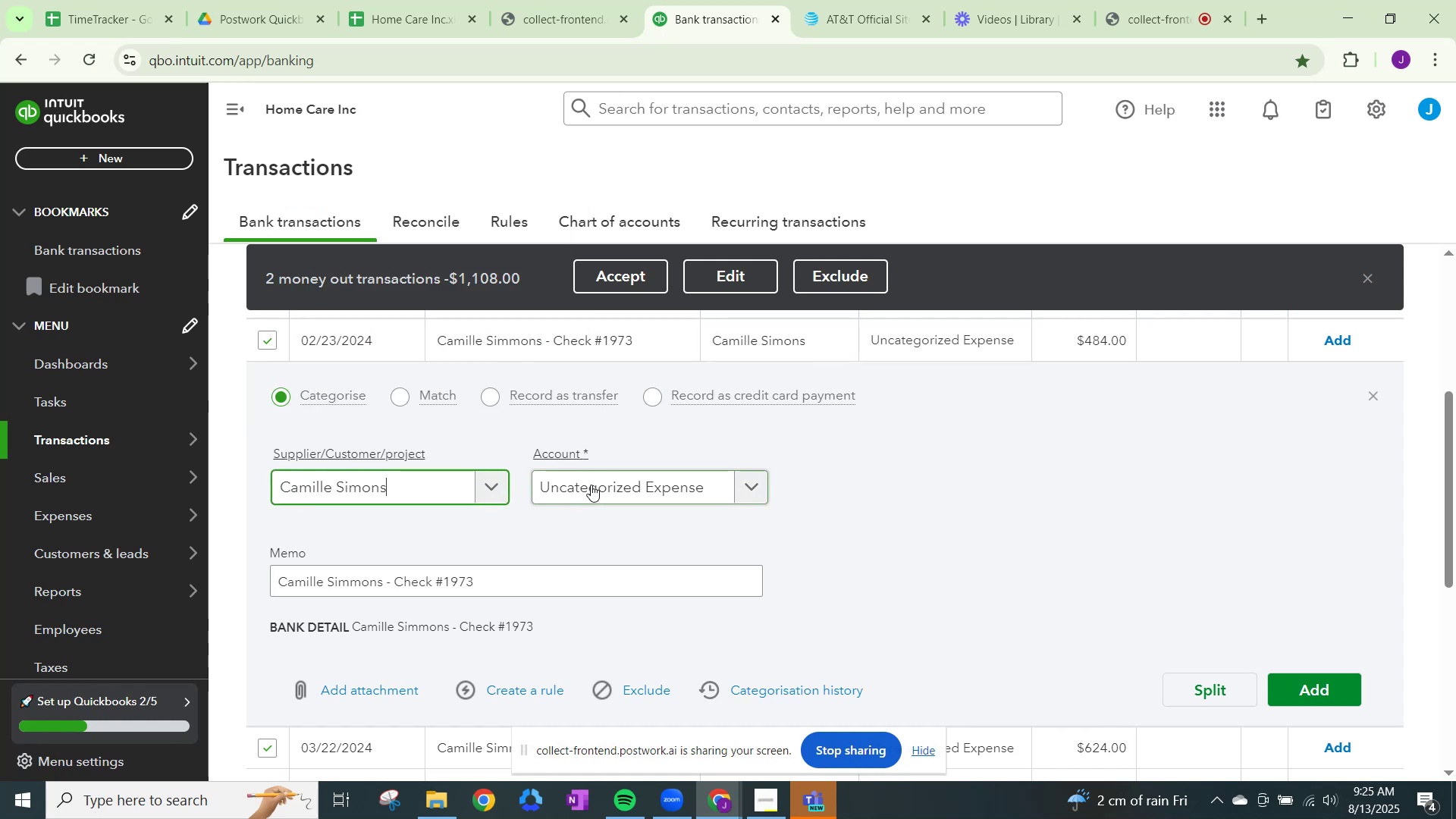 
left_click([600, 482])
 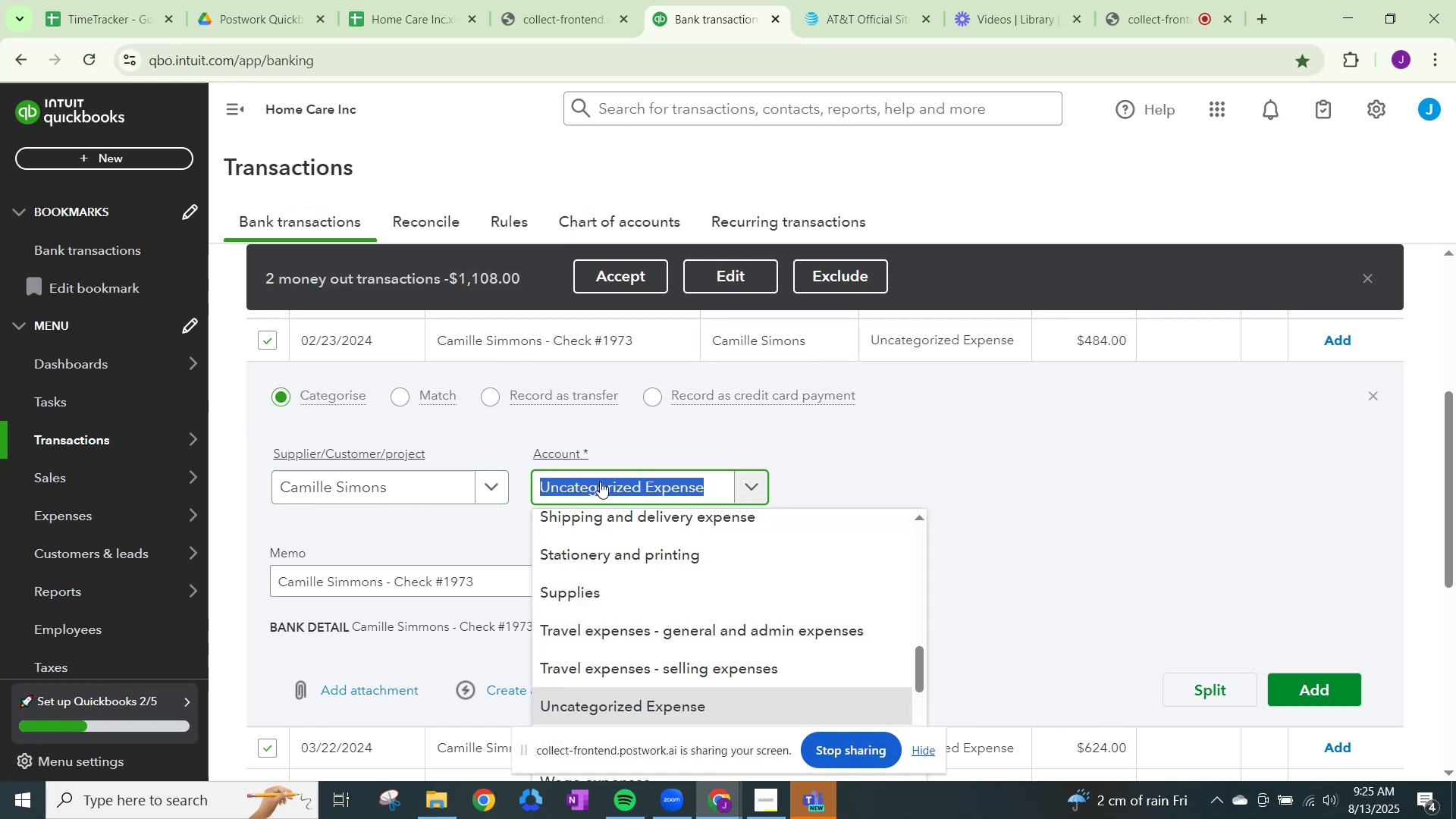 
type(WAGE)
 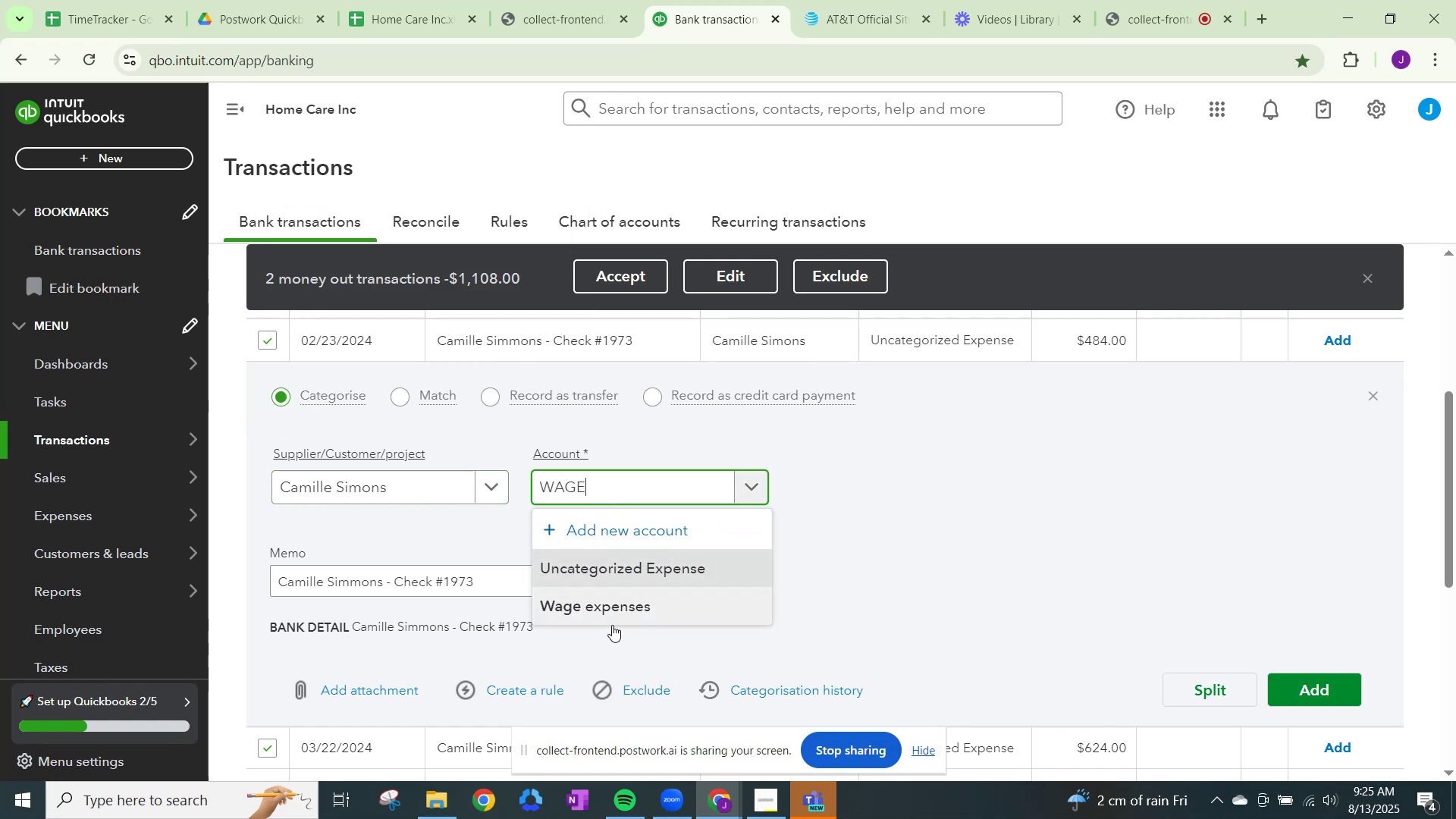 
left_click([626, 608])
 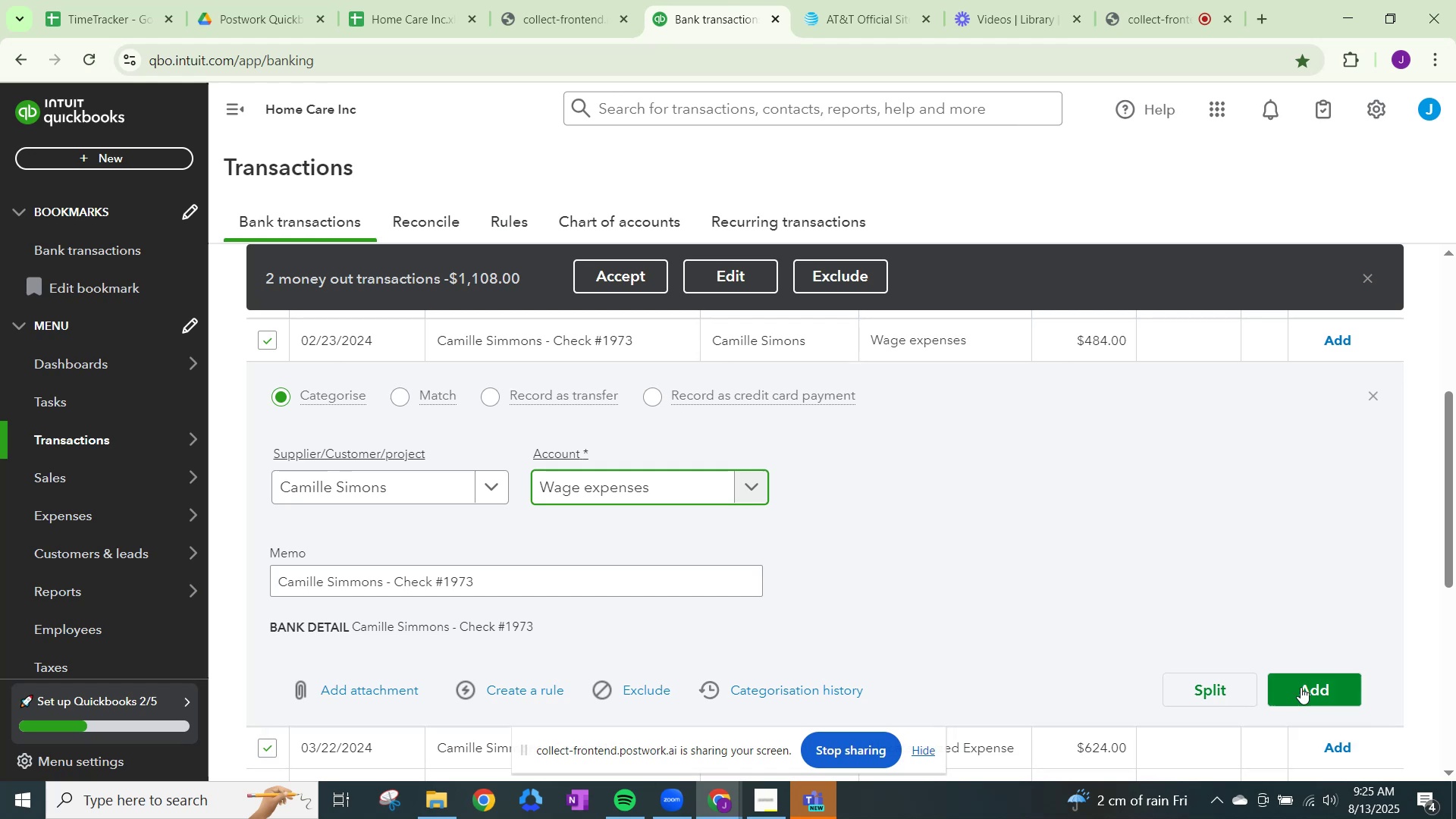 
left_click([1334, 679])
 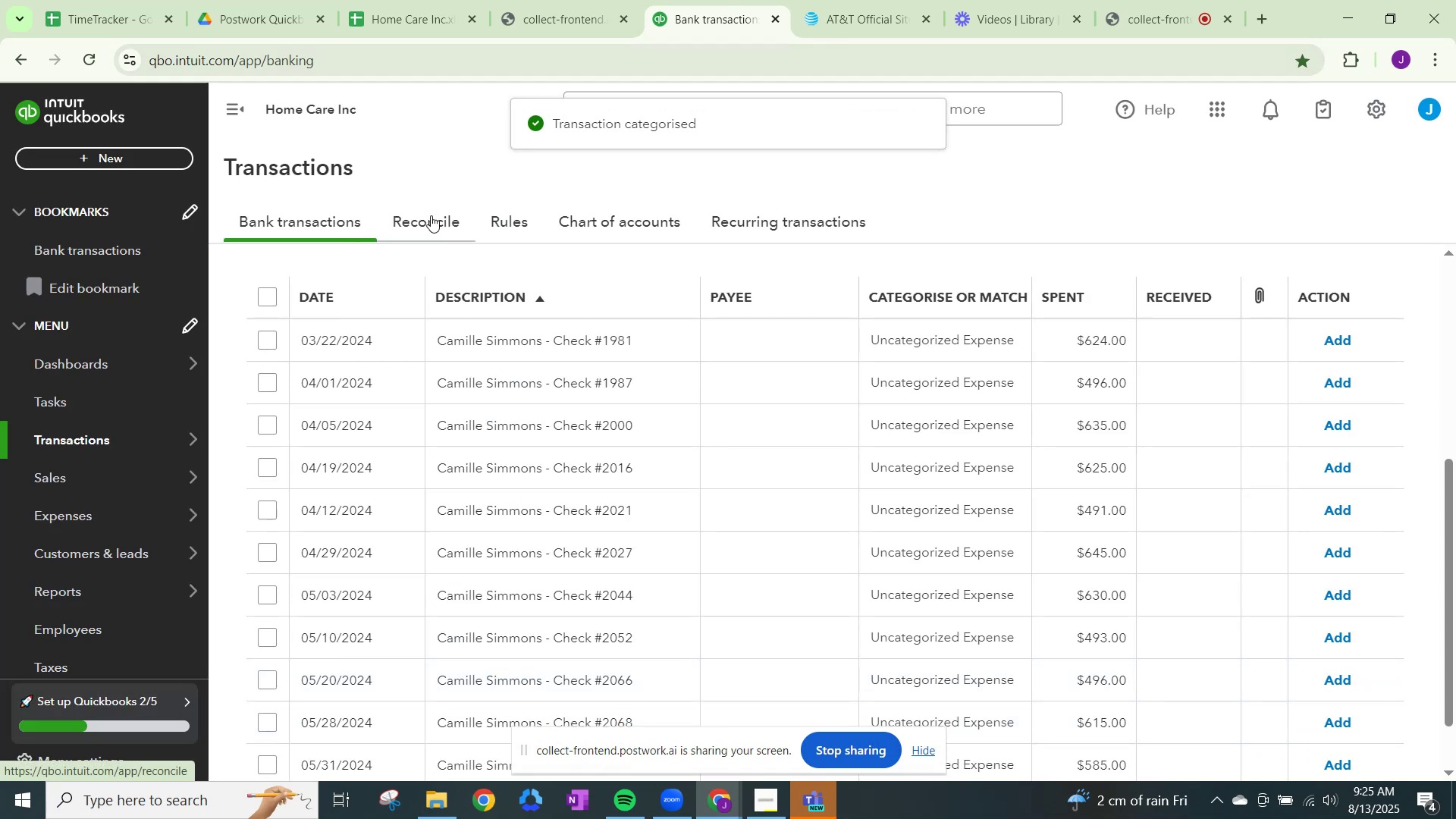 
wait(6.53)
 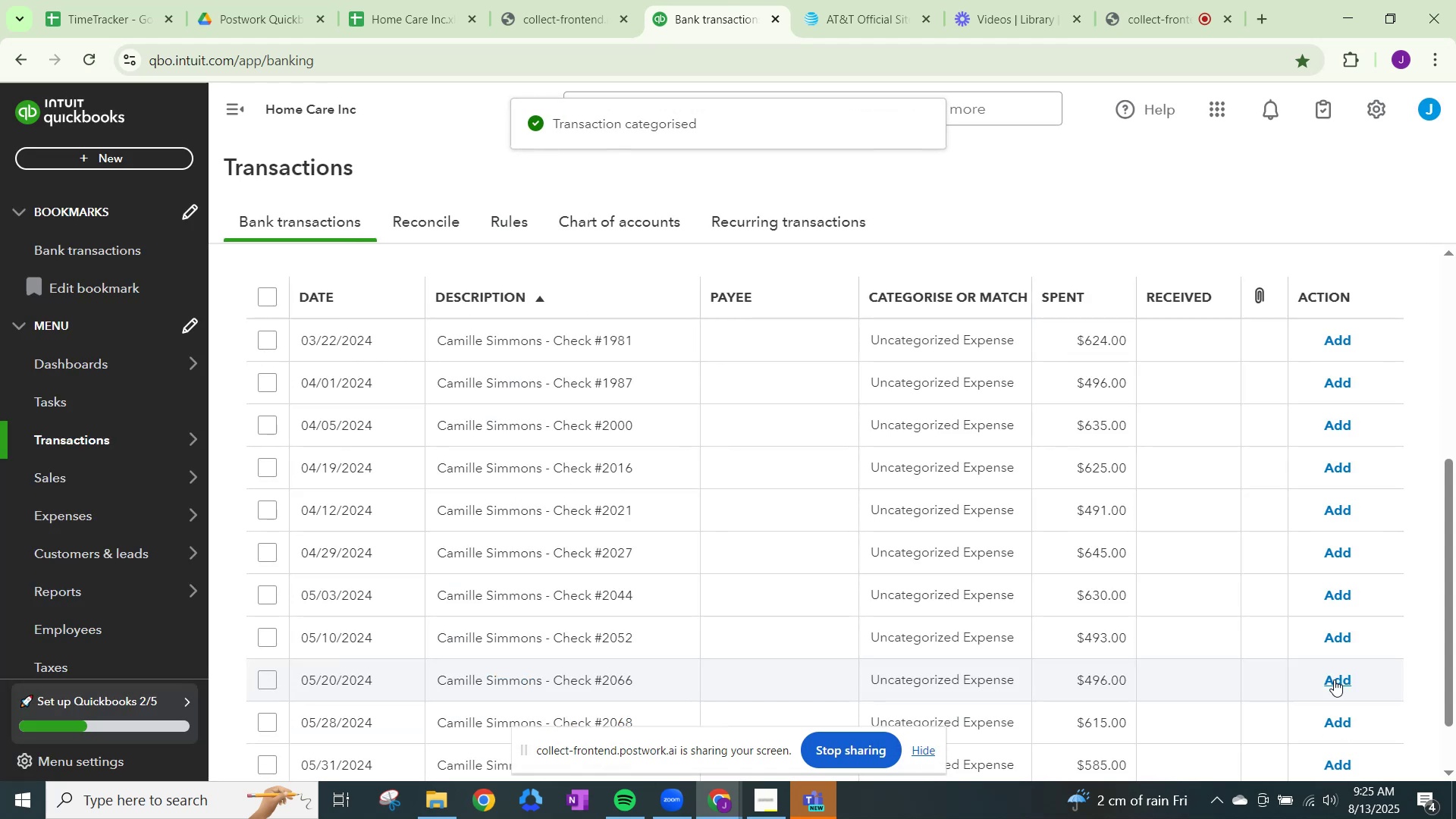 
scroll: coordinate [411, 300], scroll_direction: up, amount: 4.0
 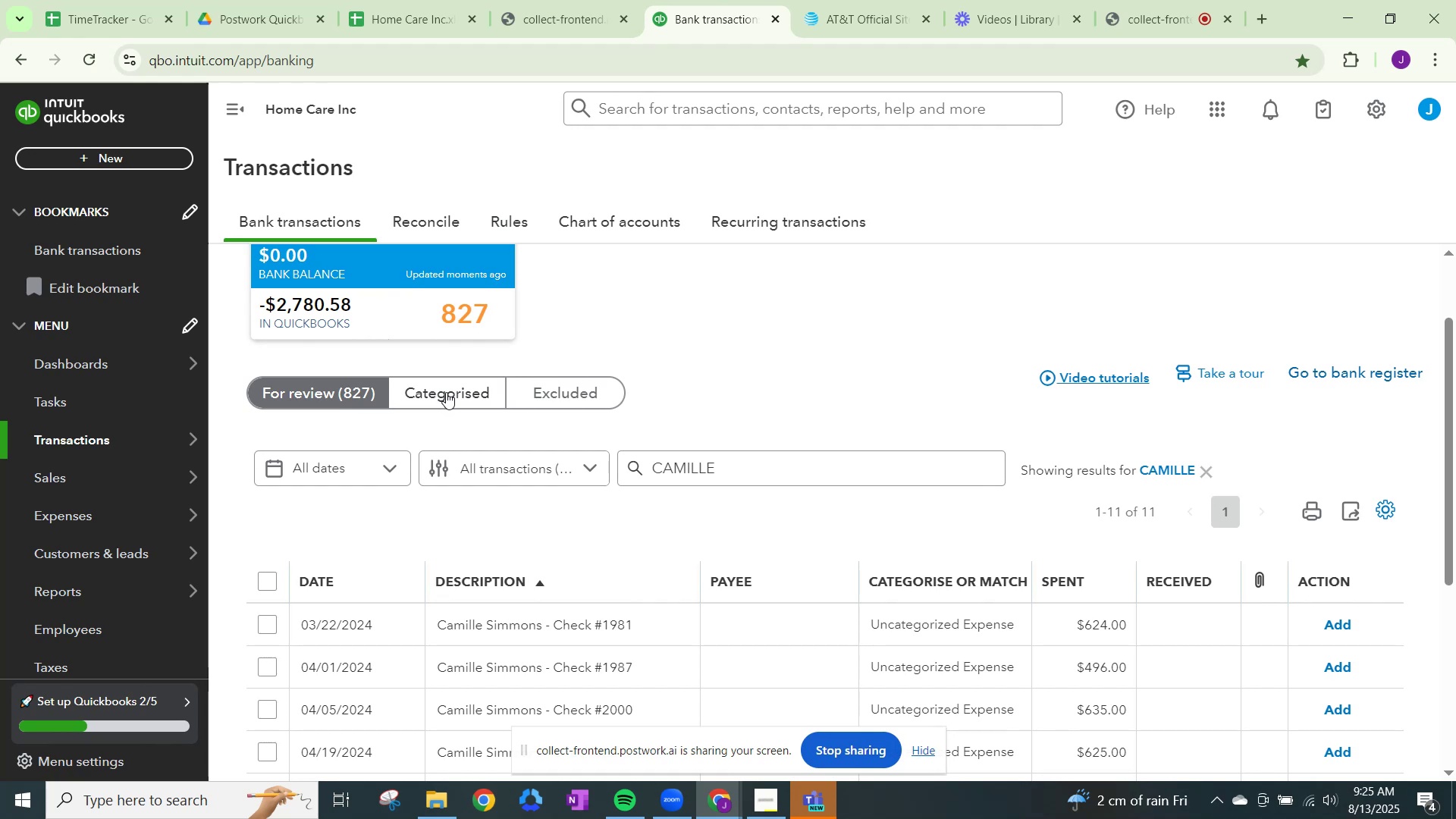 
left_click([446, 391])
 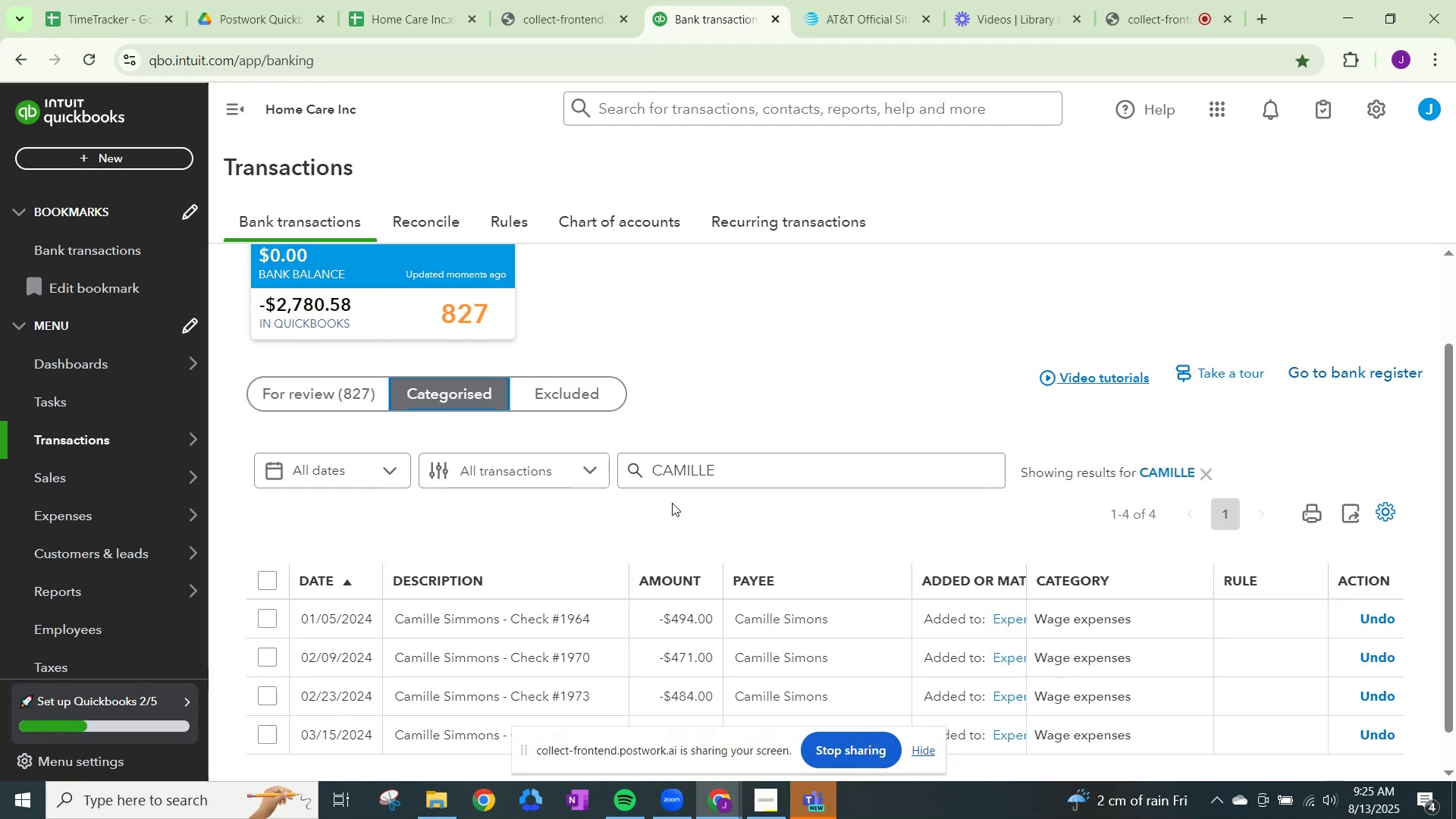 
scroll: coordinate [695, 517], scroll_direction: down, amount: 2.0
 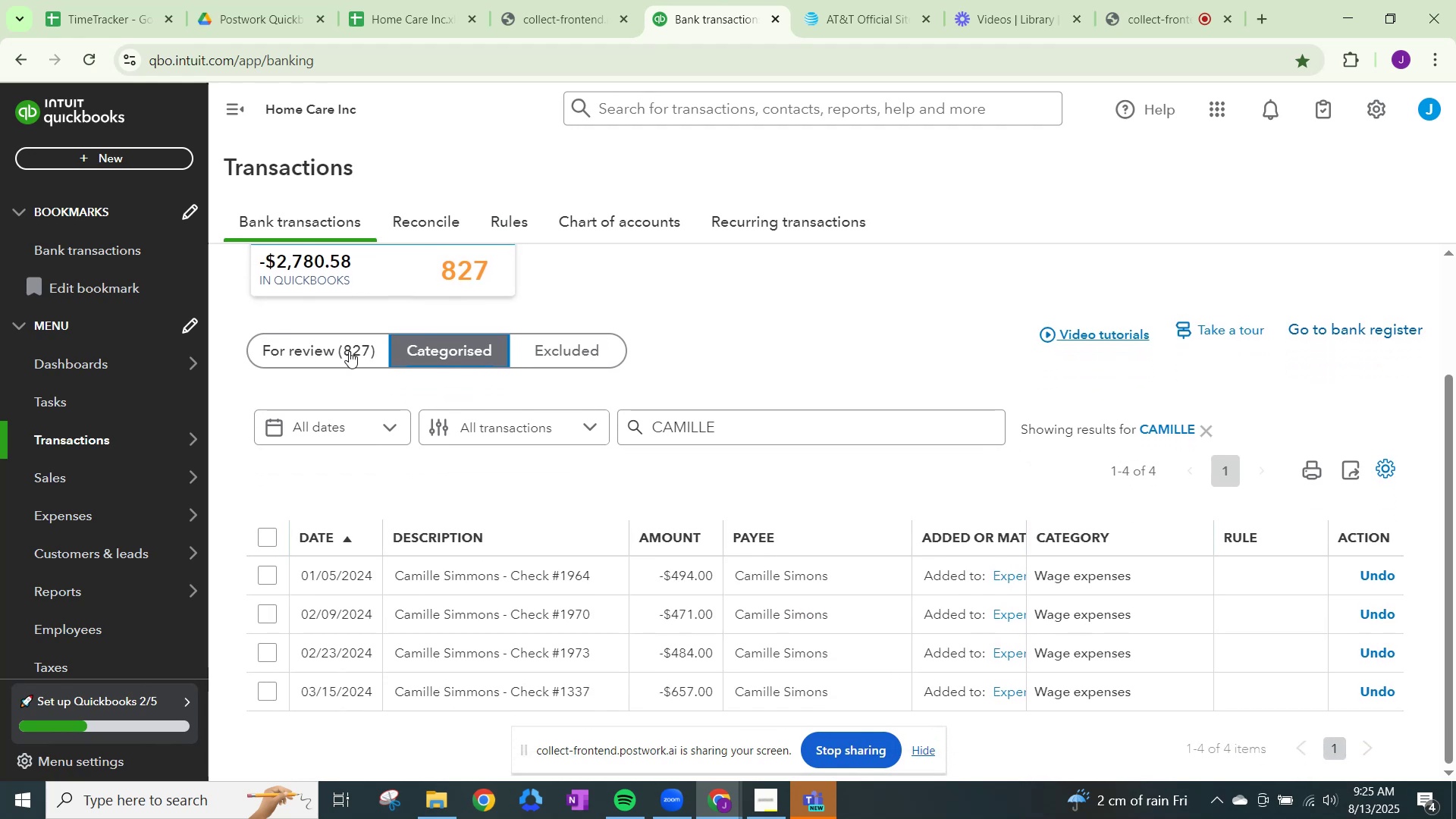 
left_click([289, 340])
 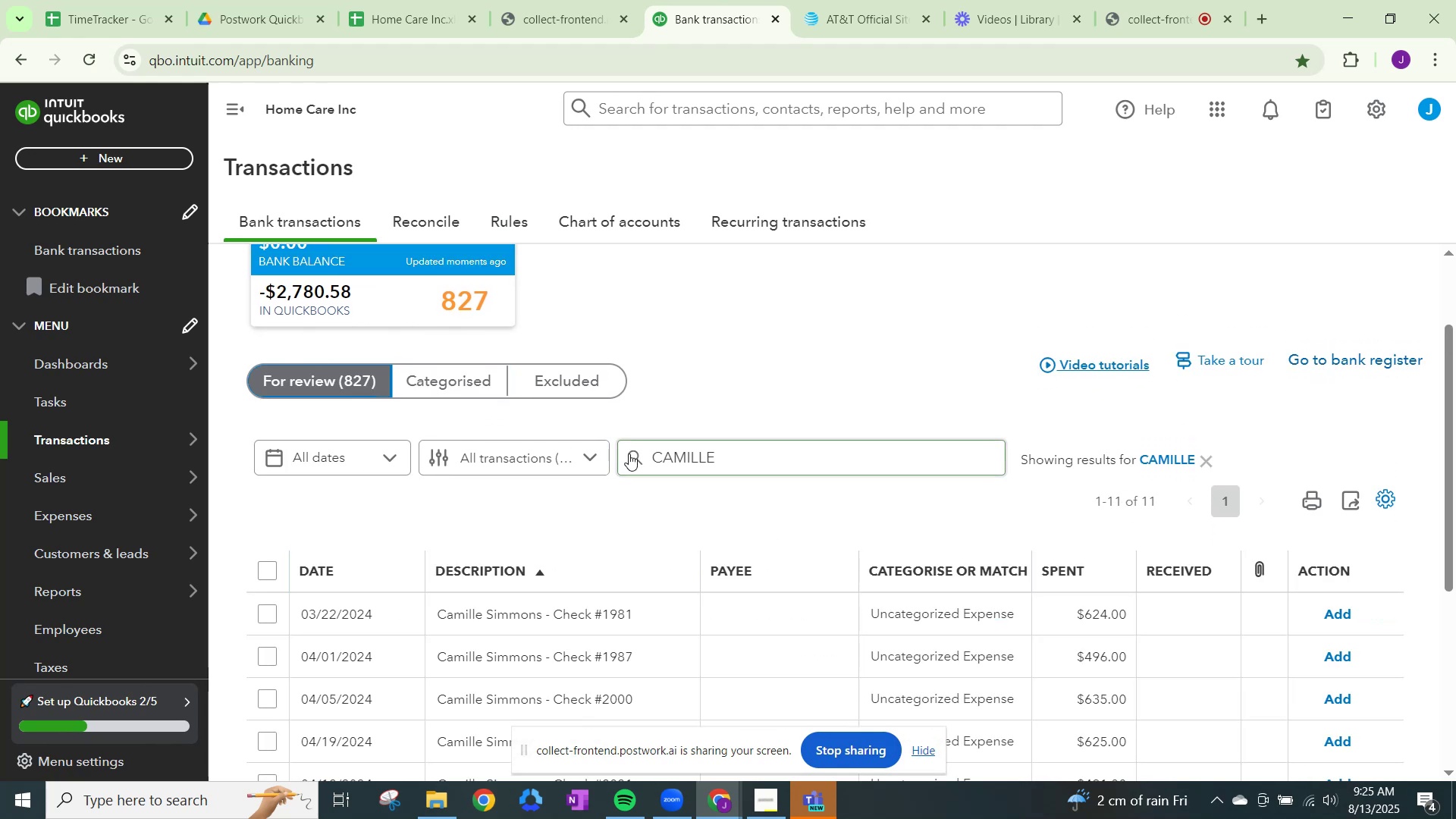 
scroll: coordinate [574, 278], scroll_direction: down, amount: 3.0
 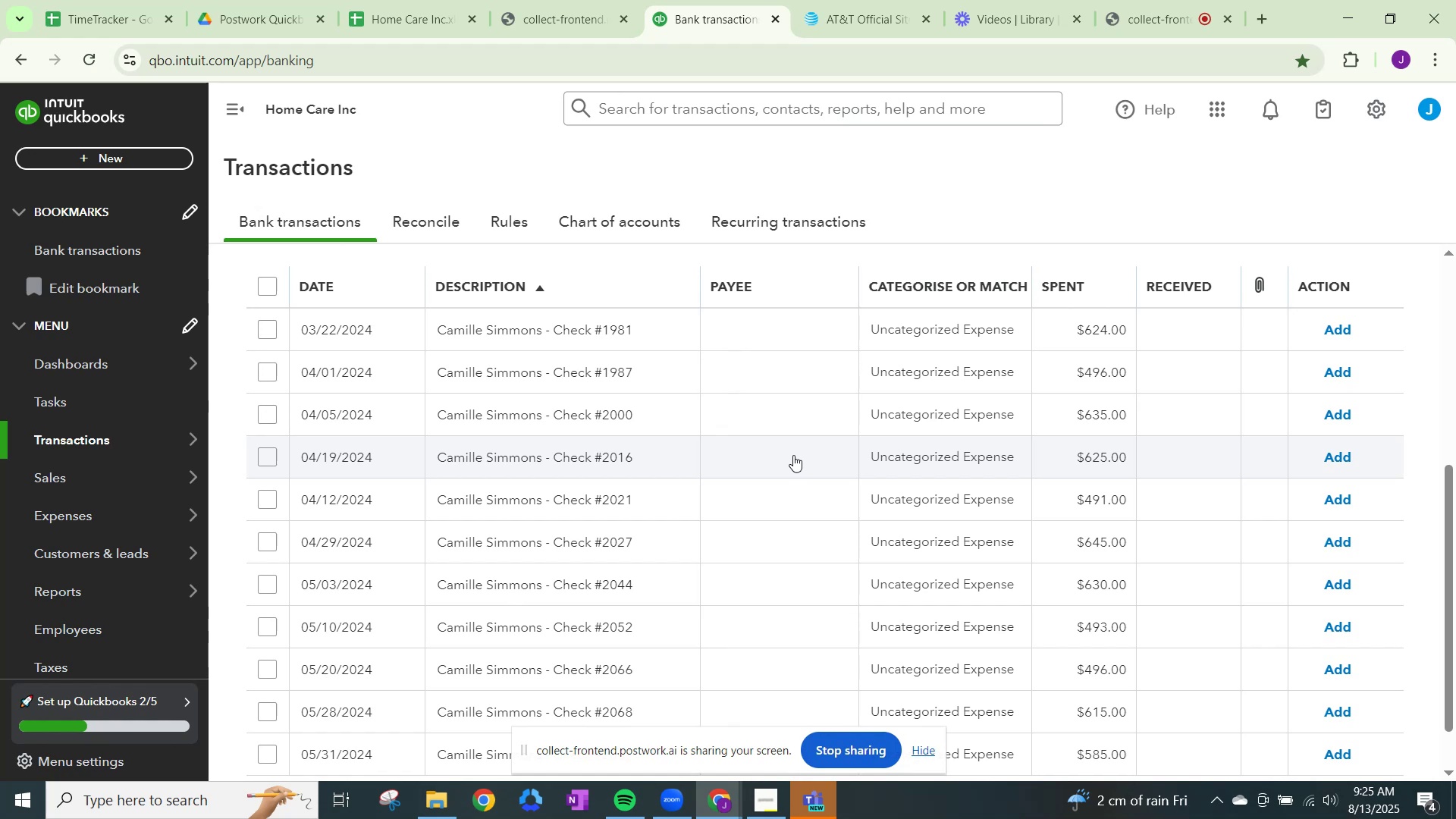 
wait(5.14)
 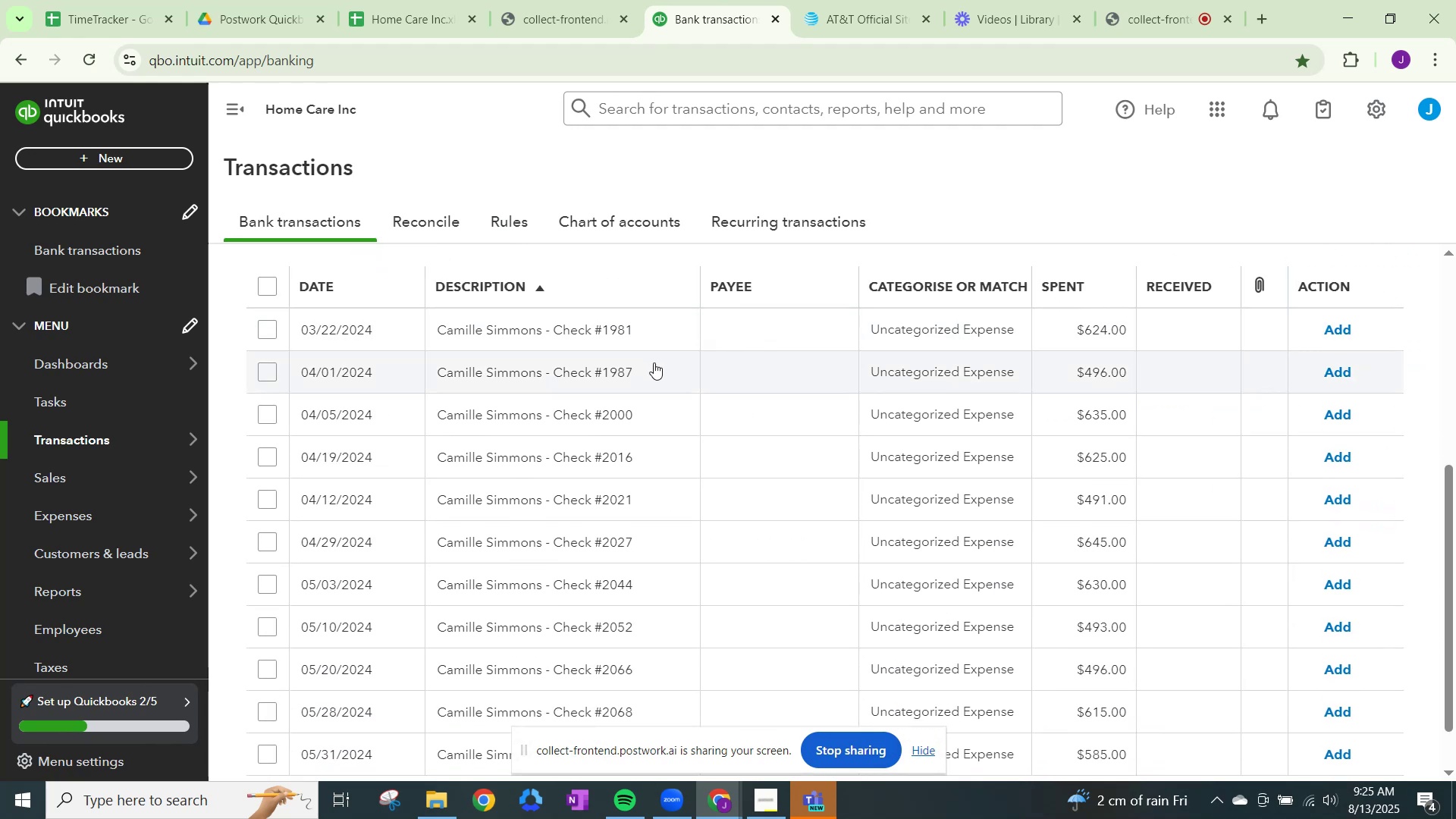 
scroll: coordinate [793, 455], scroll_direction: down, amount: 2.0
 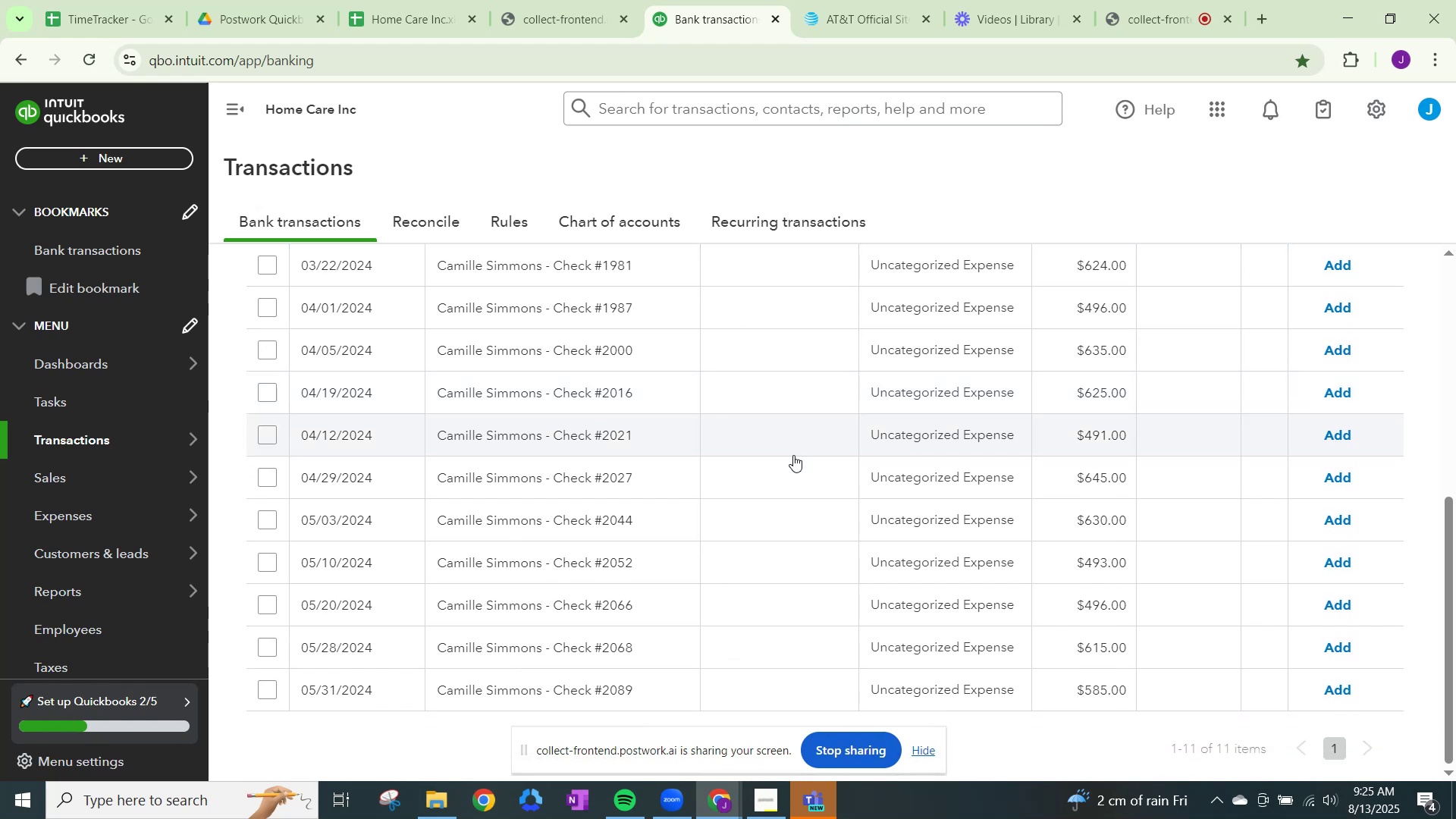 
scroll: coordinate [793, 455], scroll_direction: up, amount: 1.0
 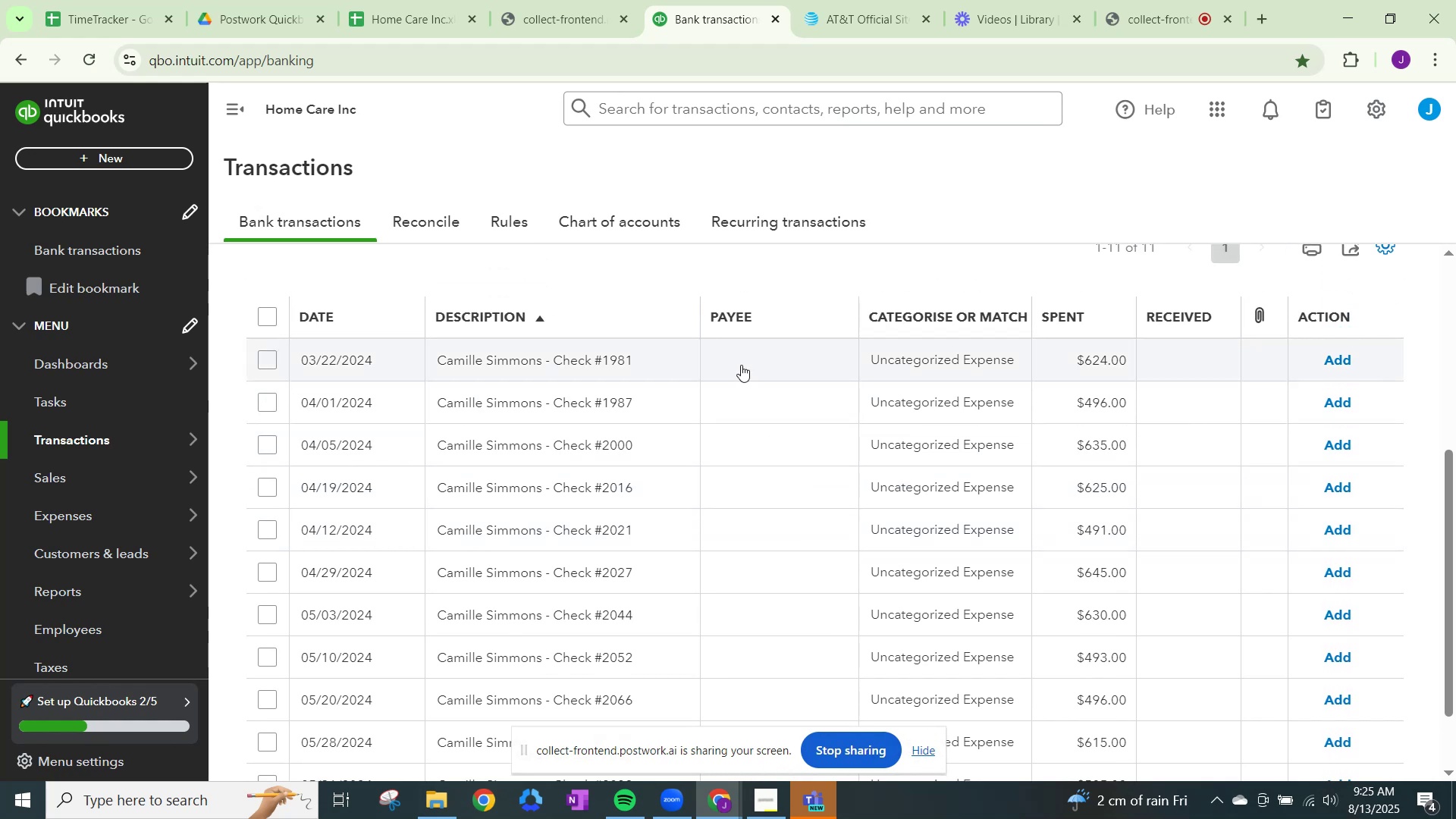 
wait(6.15)
 